 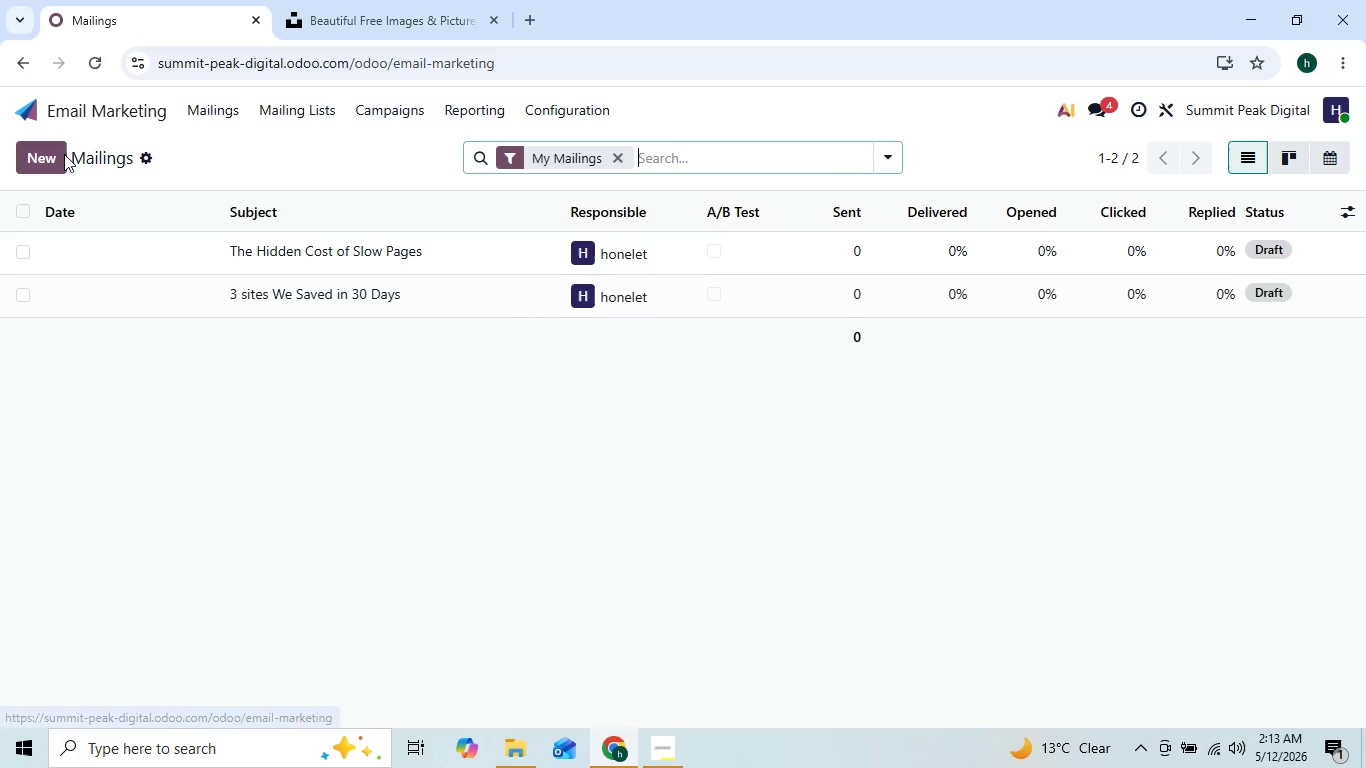 
left_click([34, 145])
 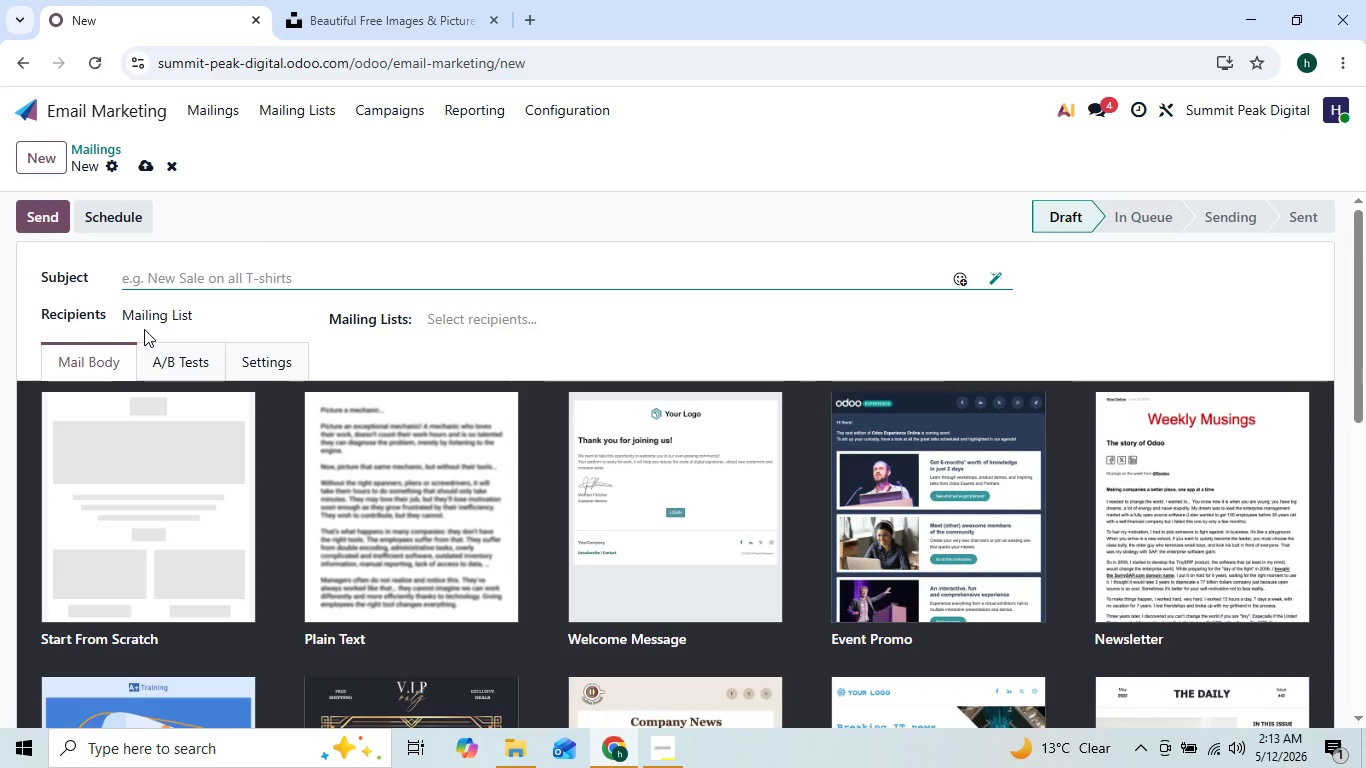 
mouse_move([149, 444])
 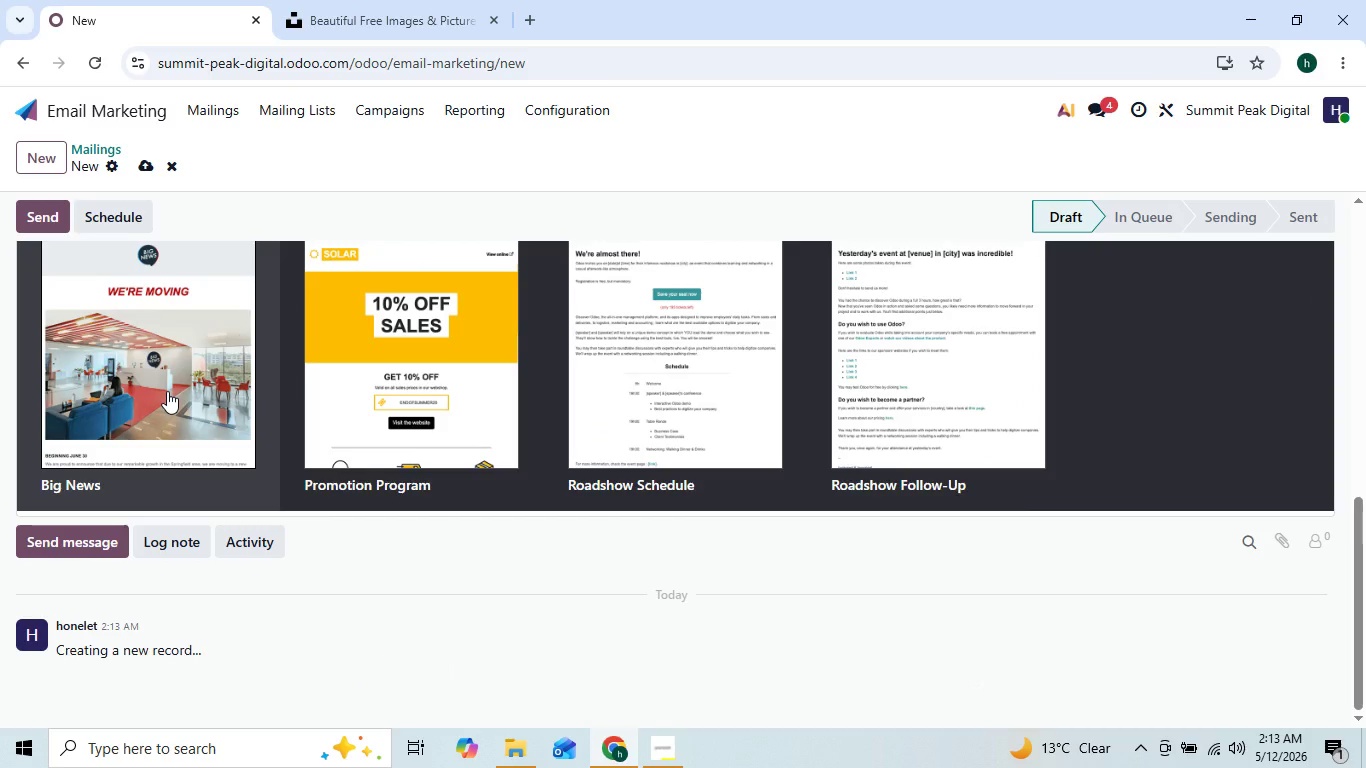 
left_click([167, 391])
 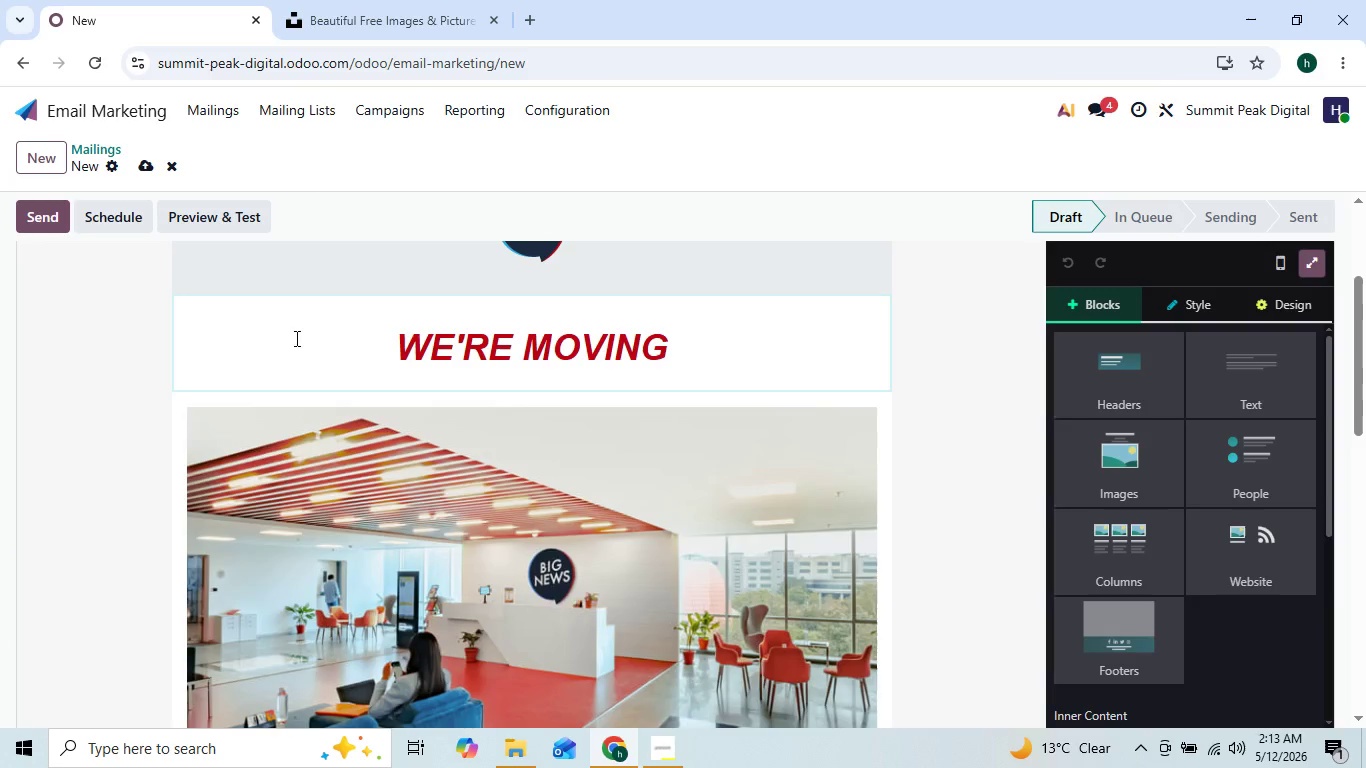 
left_click([709, 348])
 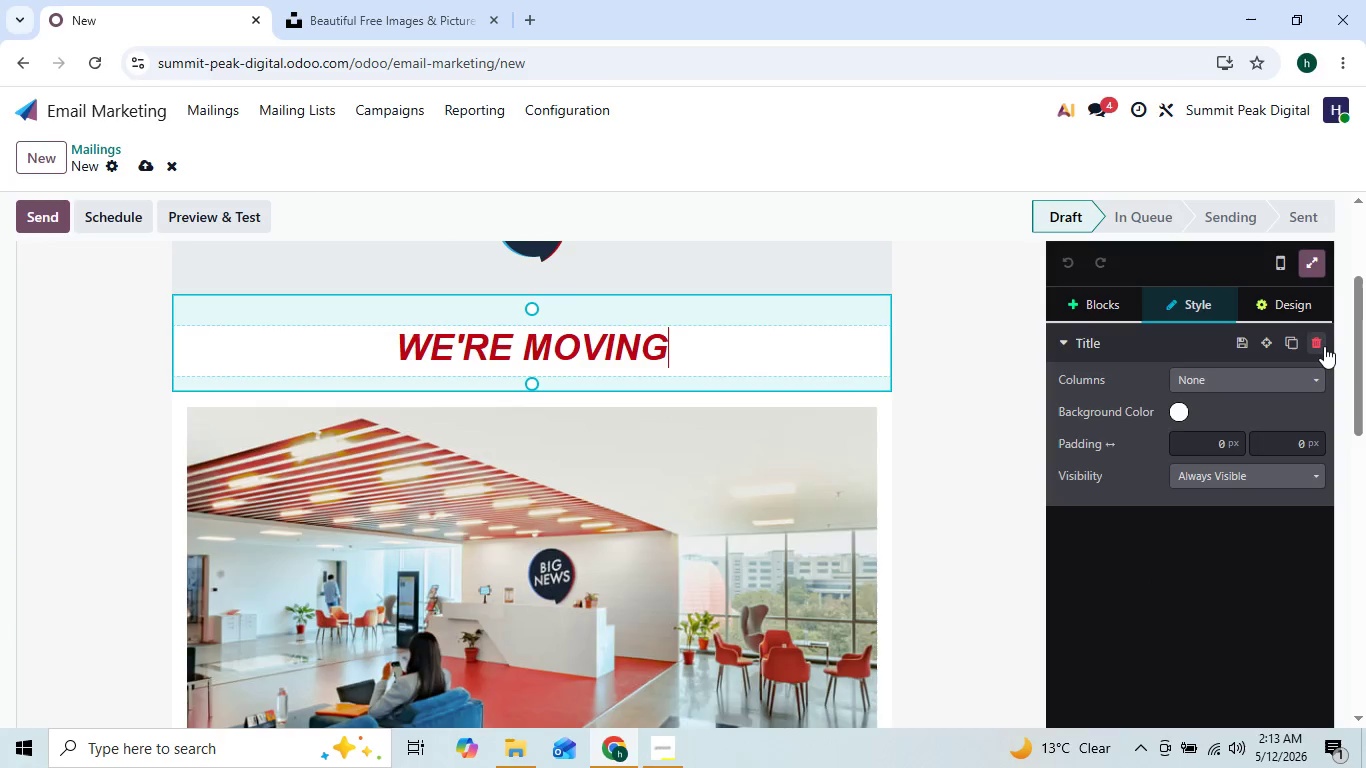 
left_click([1324, 346])
 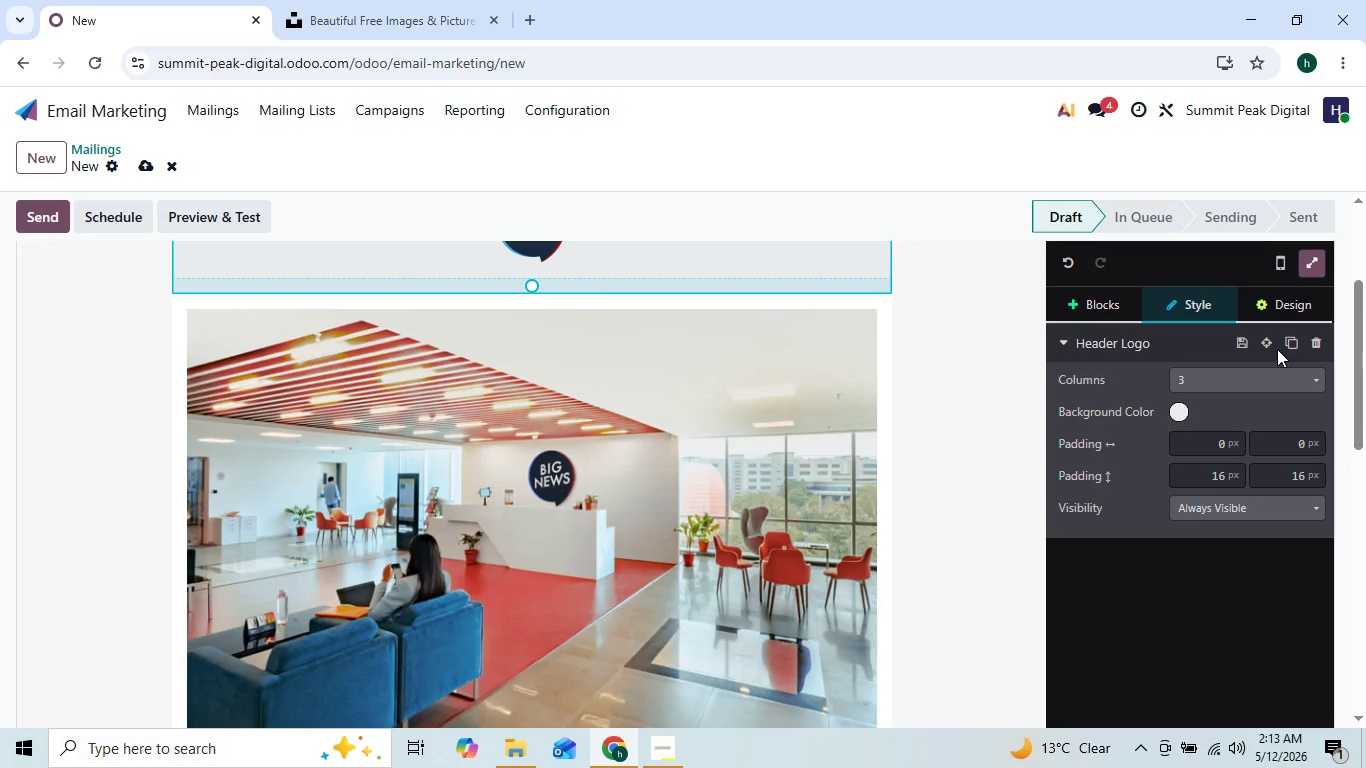 
left_click([1313, 349])
 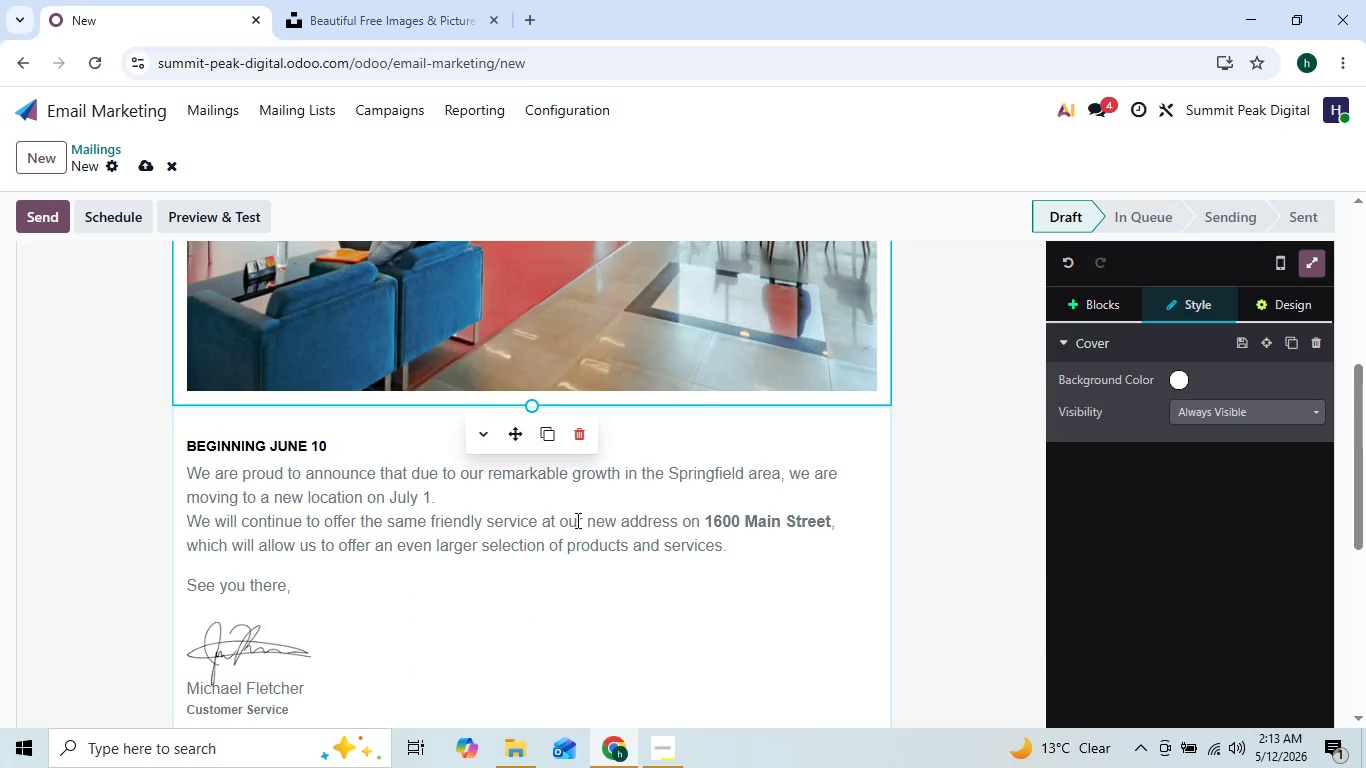 
right_click([576, 520])
 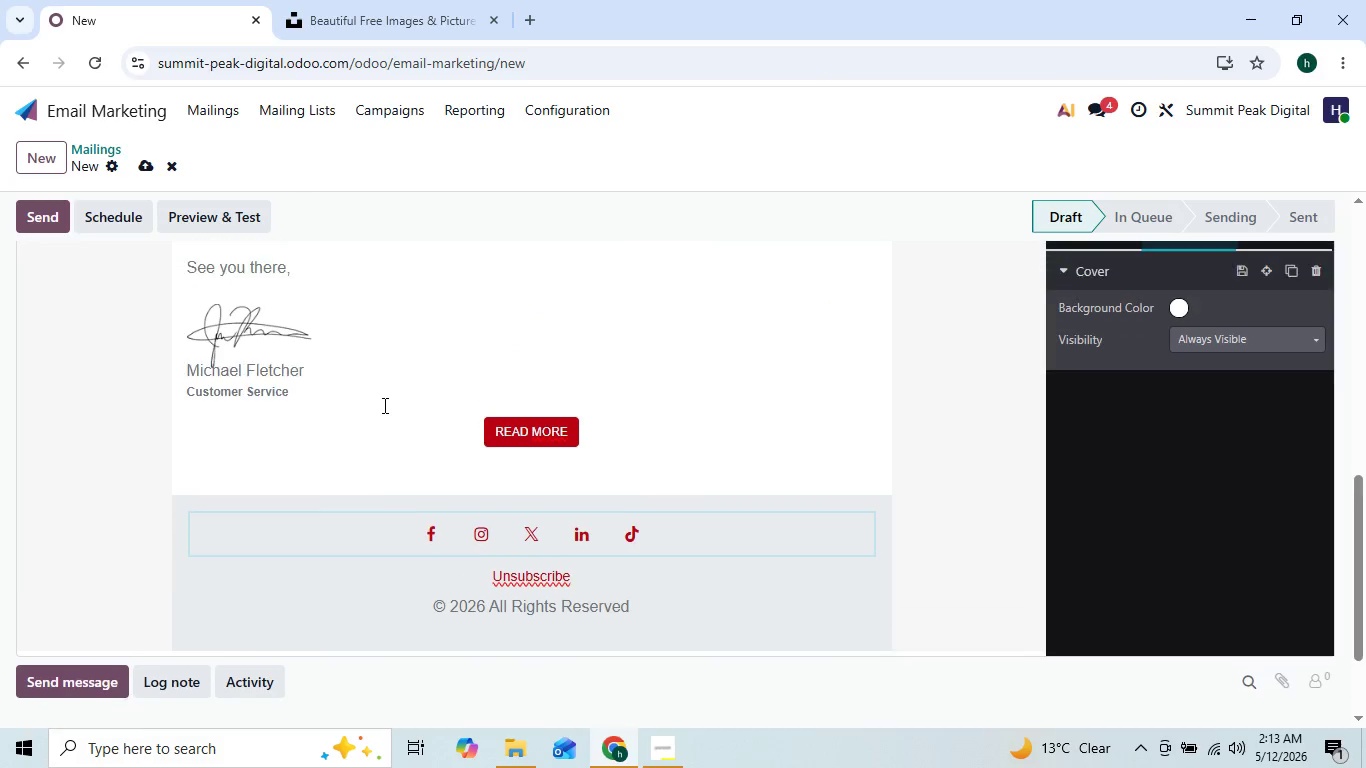 
left_click([297, 385])
 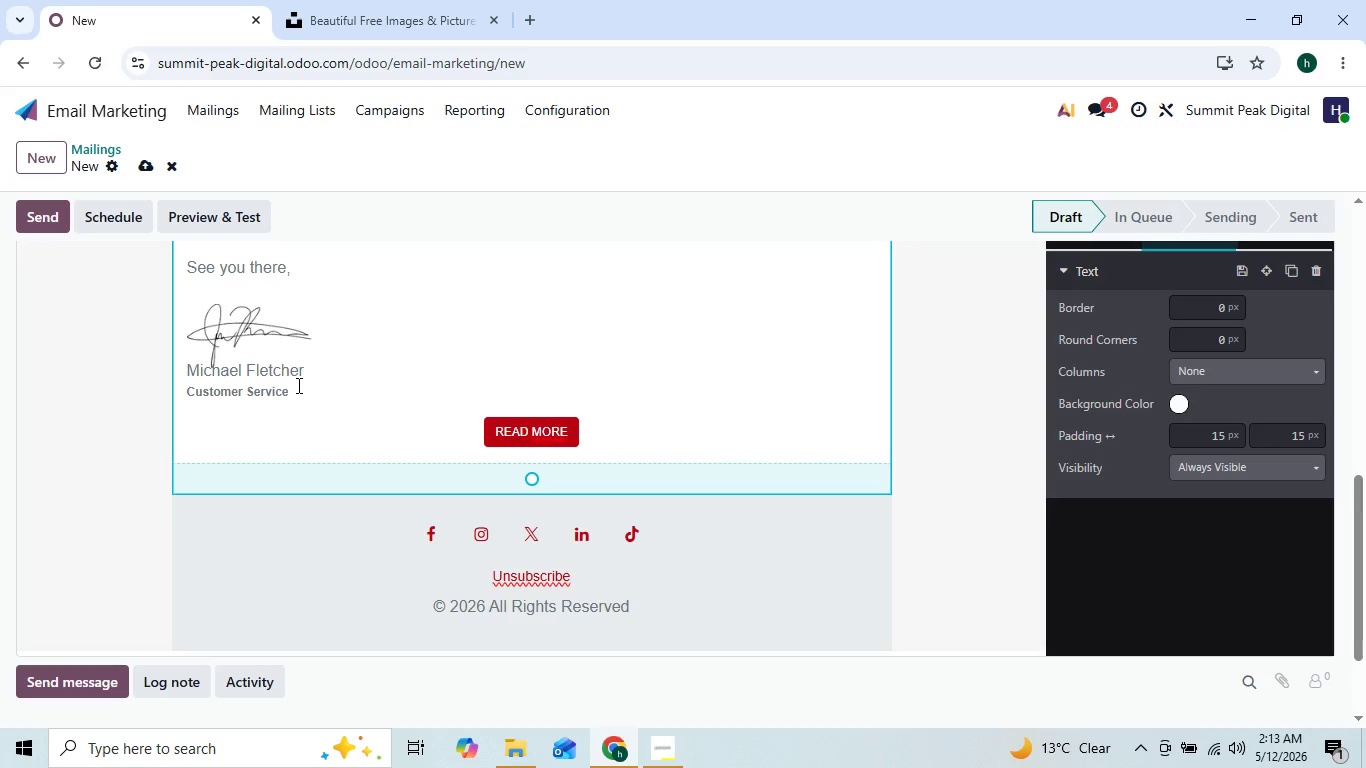 
hold_key(key=Backspace, duration=1.19)
 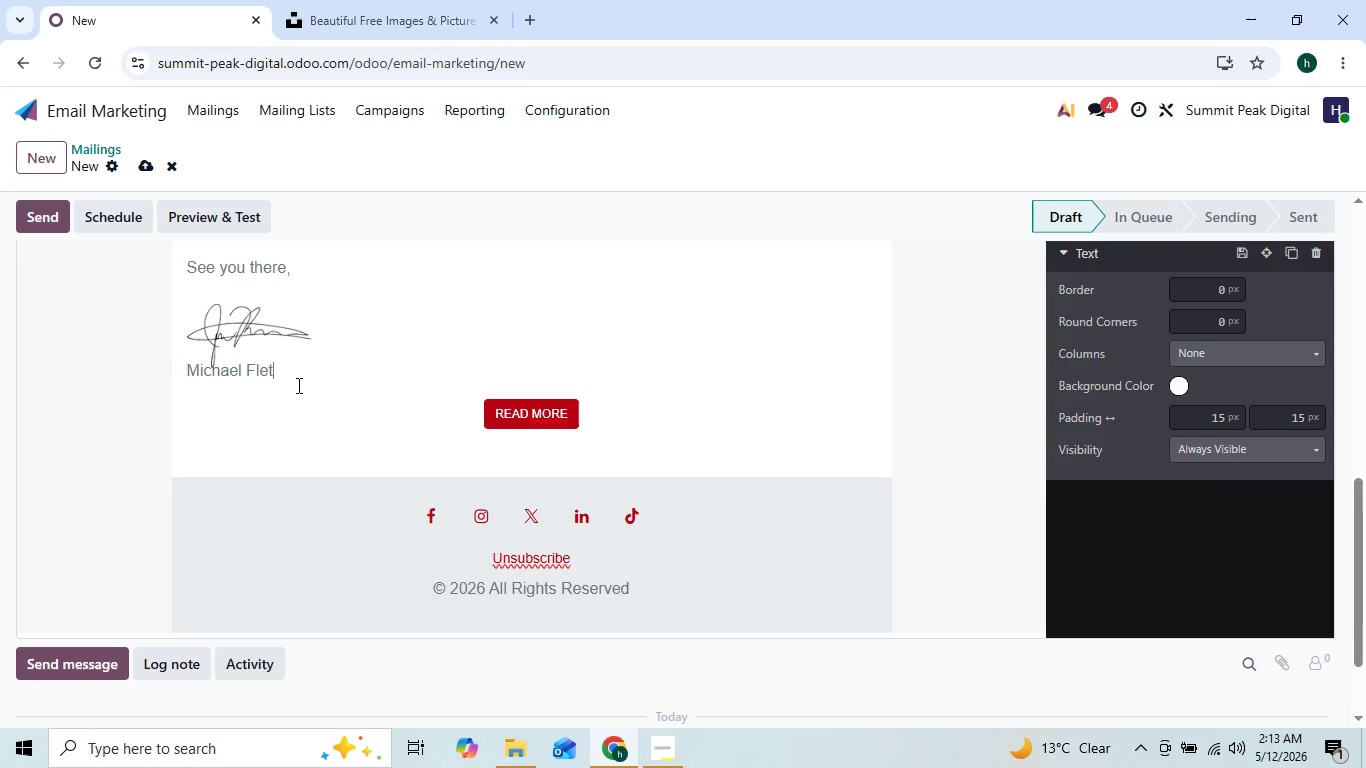 
key(Backspace)
 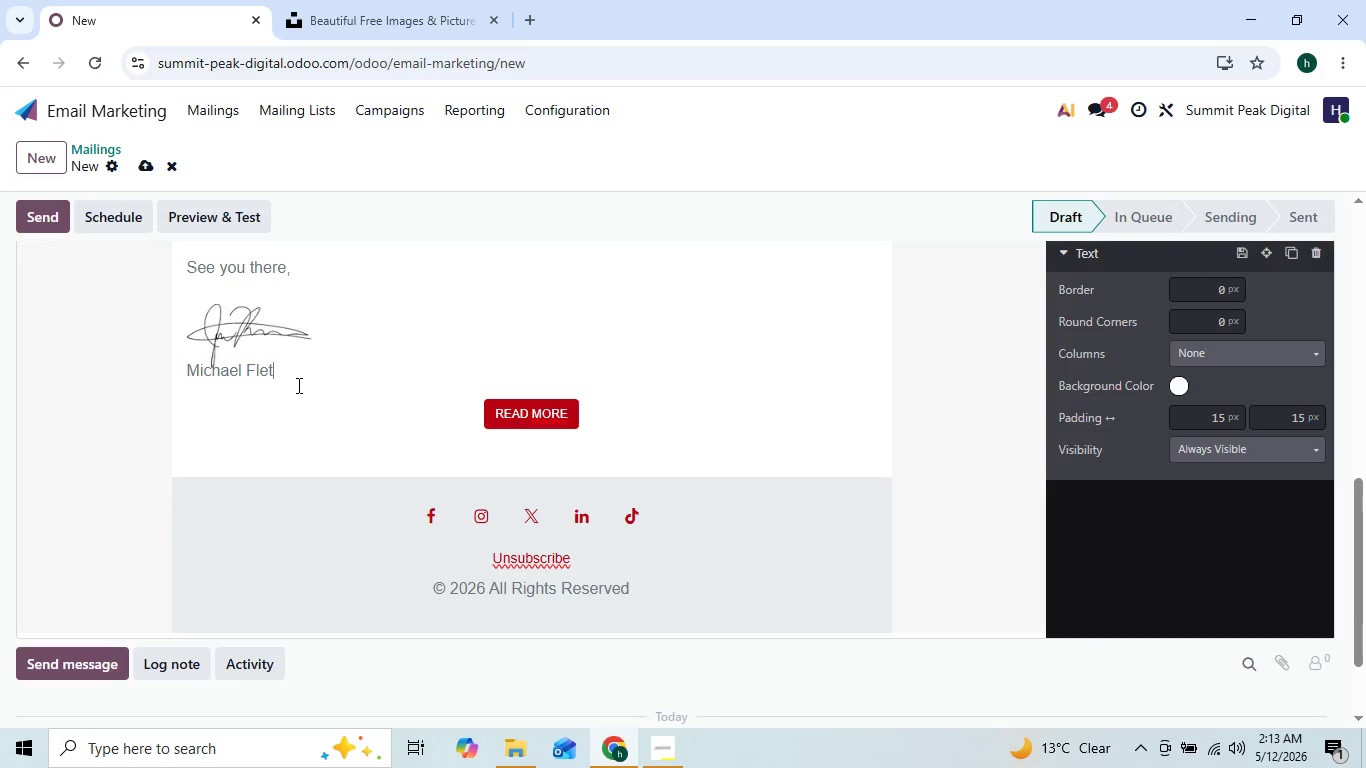 
key(Backspace)
 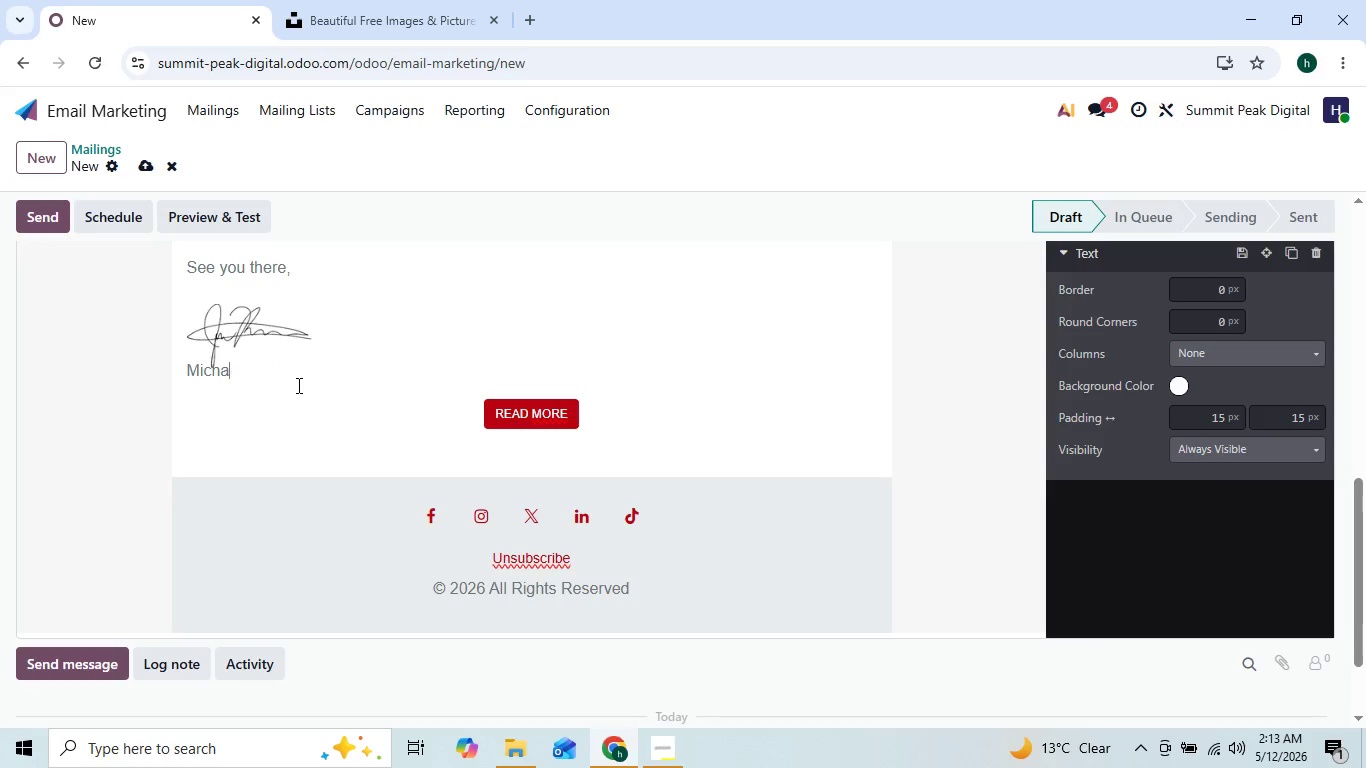 
key(Backspace)
 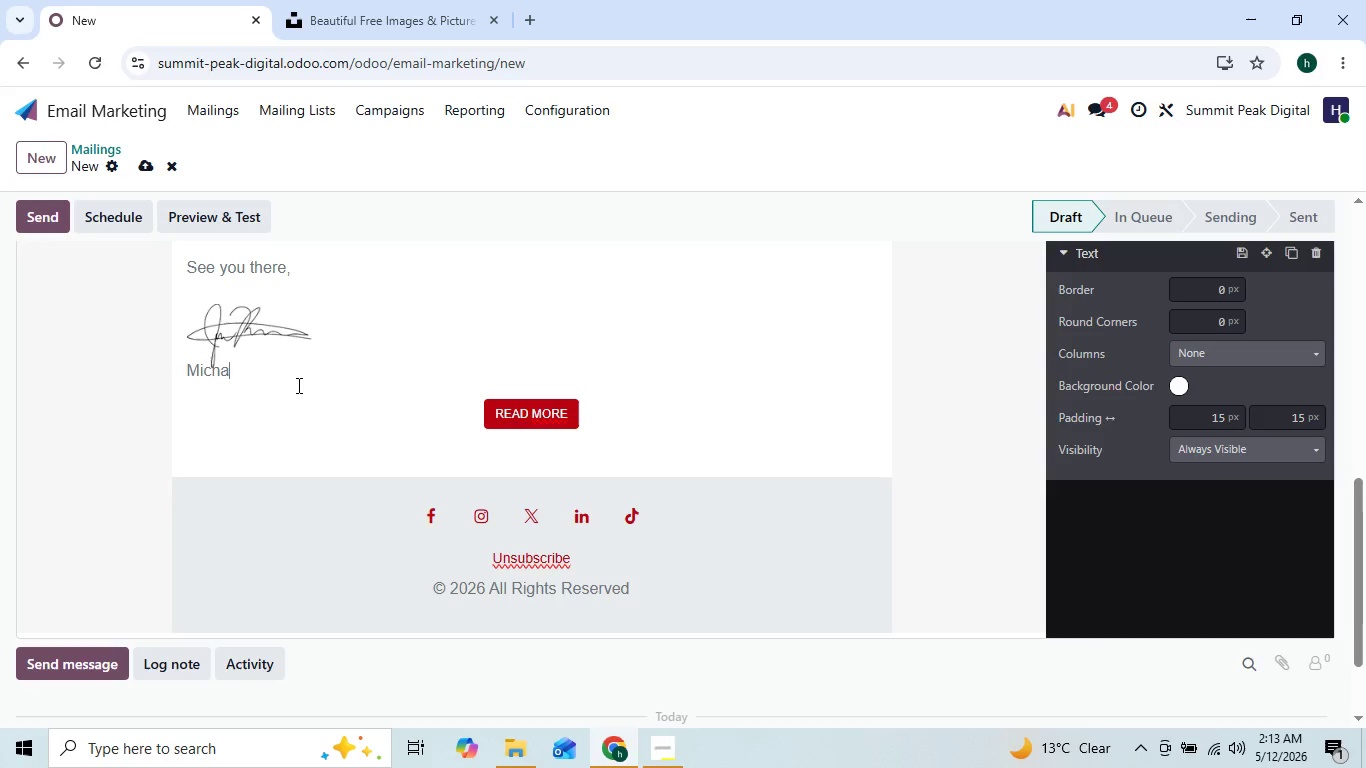 
key(Backspace)
 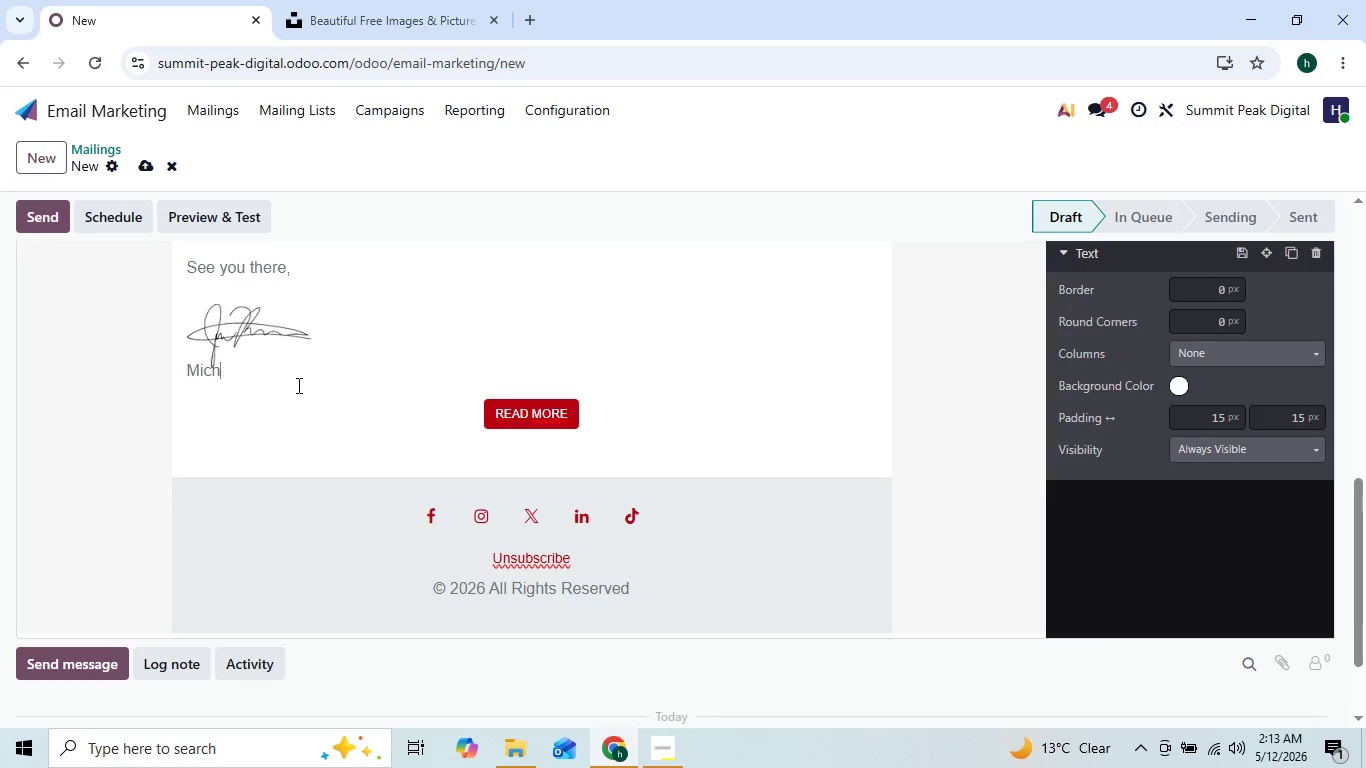 
key(Backspace)
 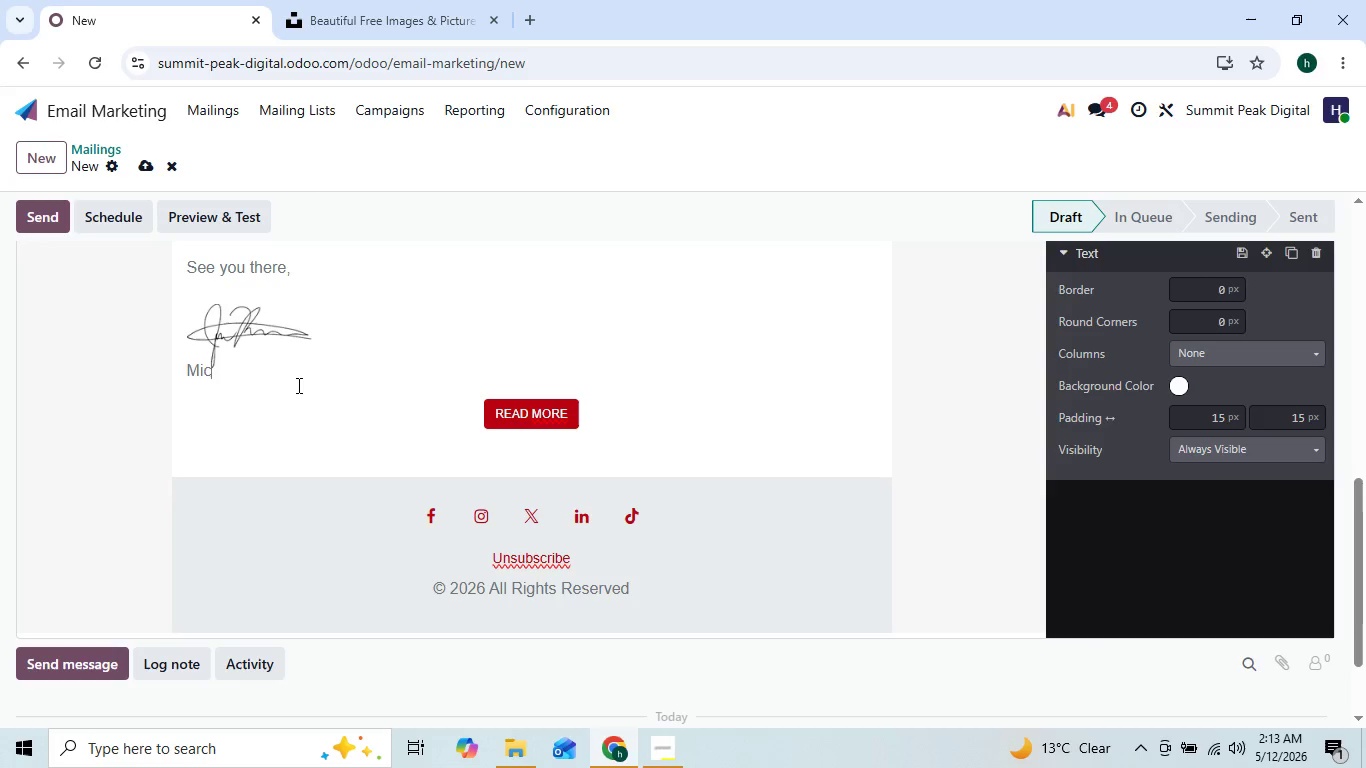 
key(Backspace)
 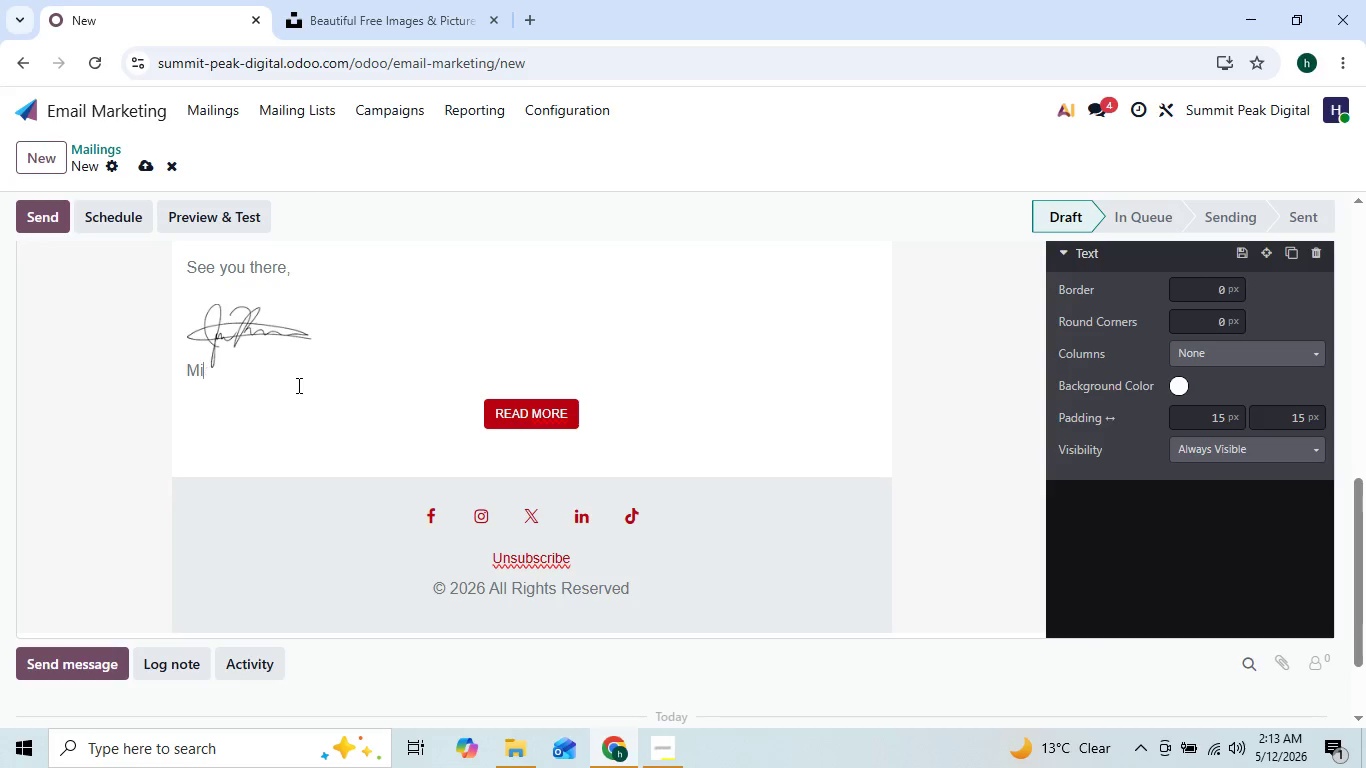 
key(Backspace)
 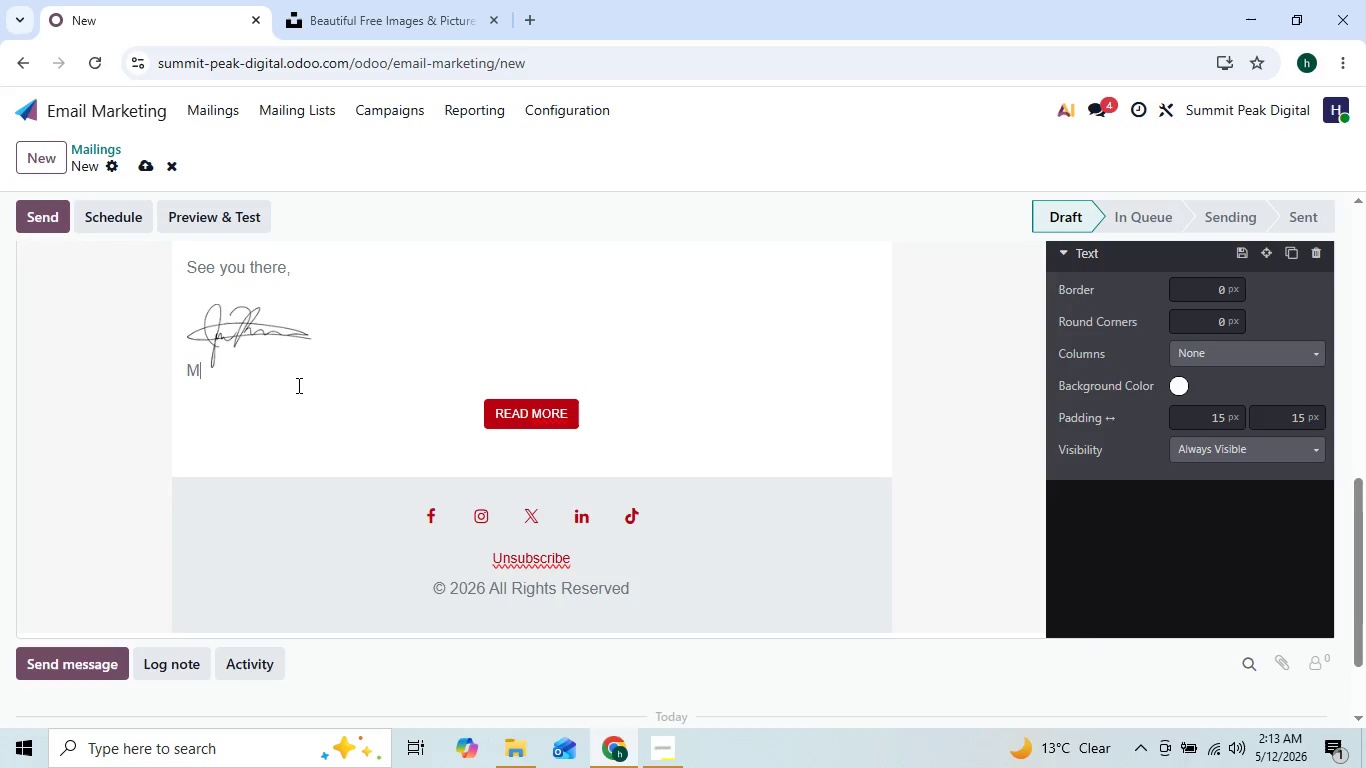 
key(Backspace)
 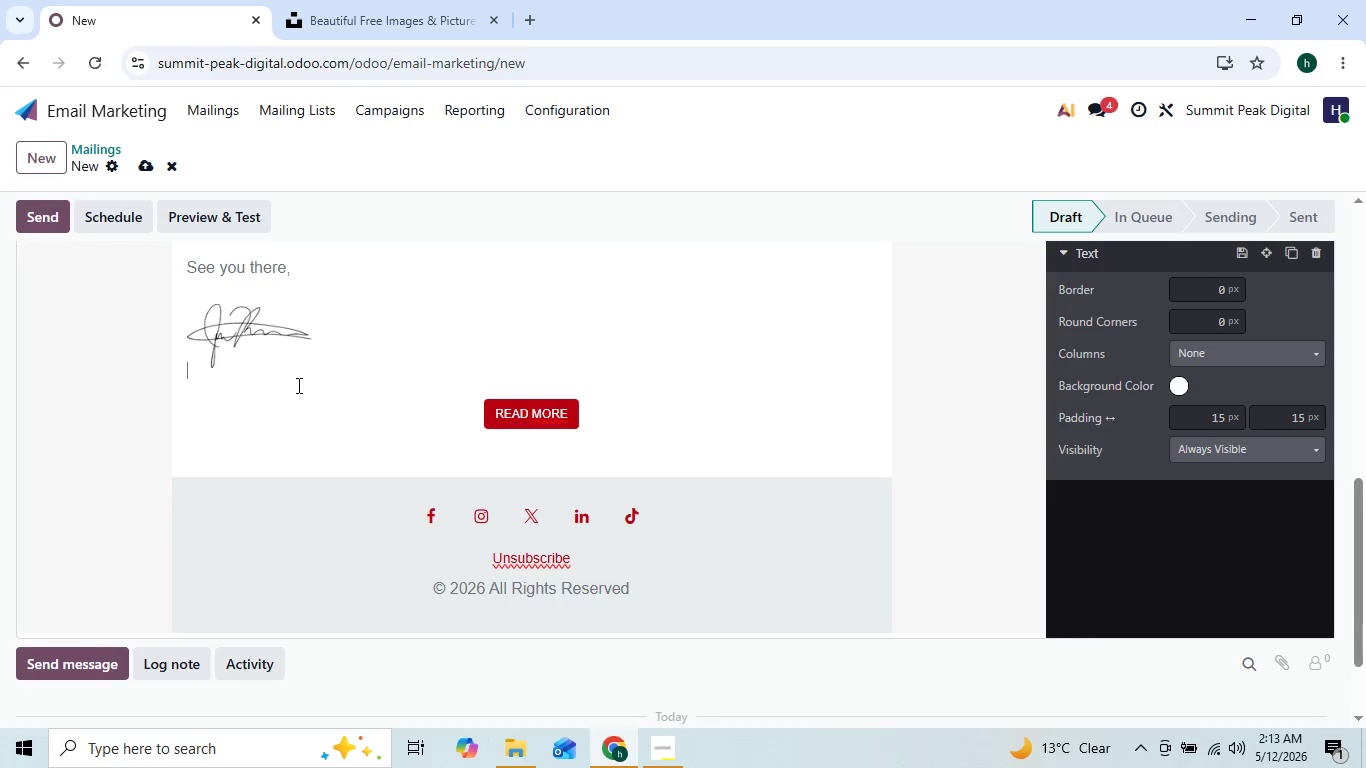 
key(Backspace)
 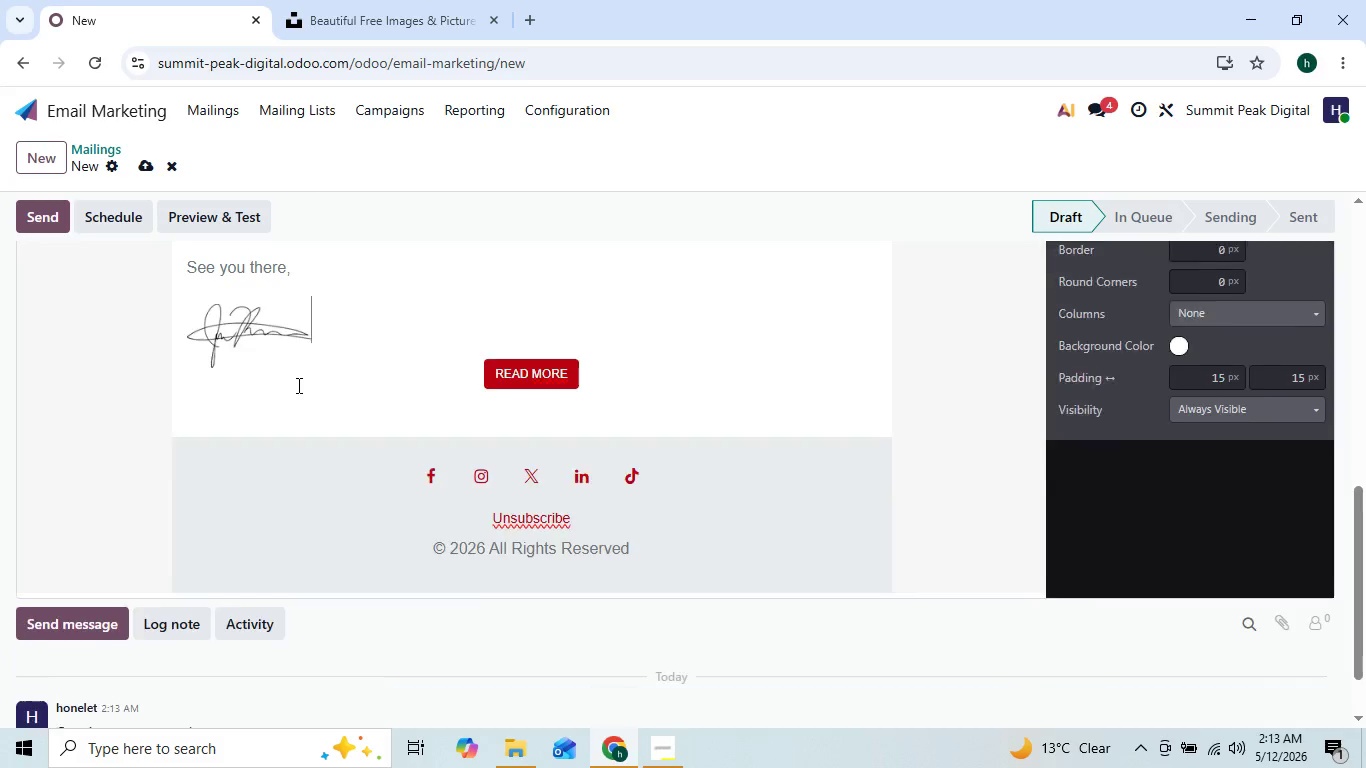 
key(Backspace)
 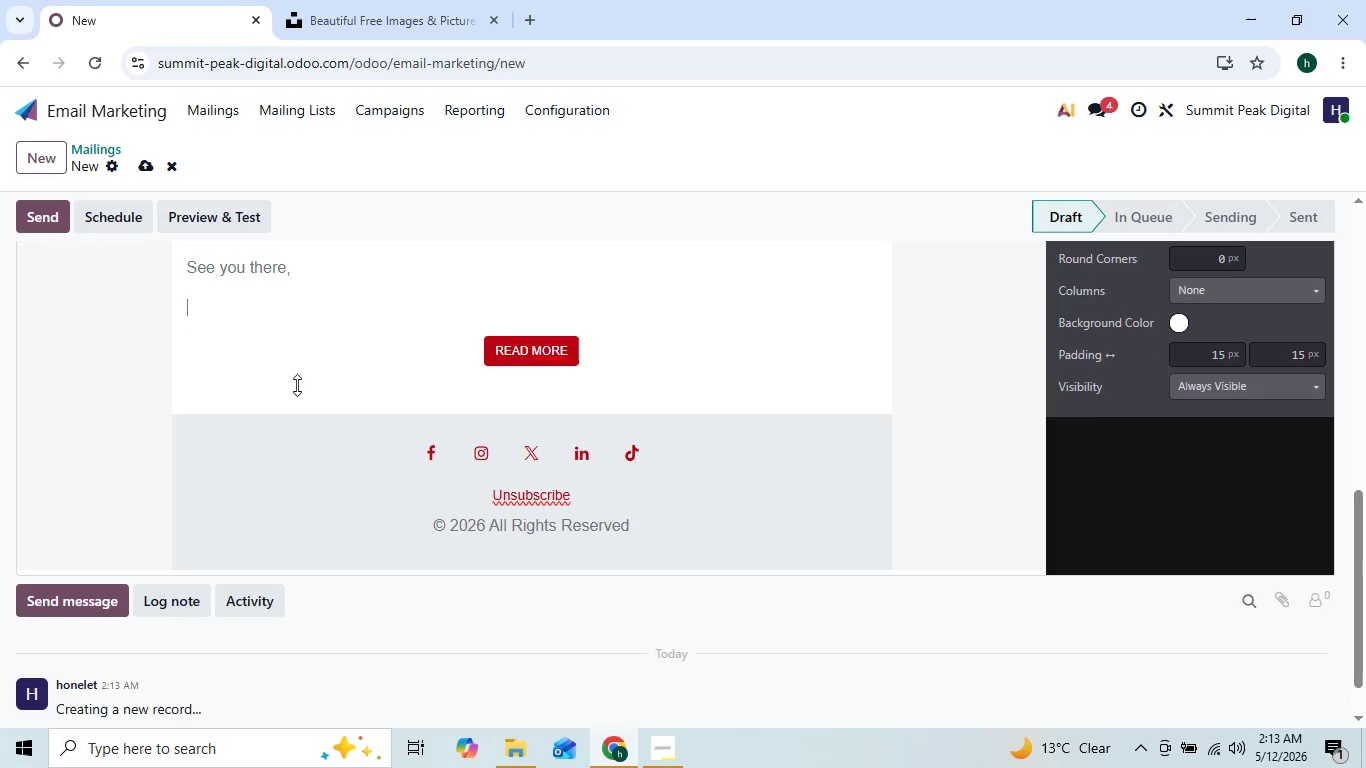 
key(Backspace)
 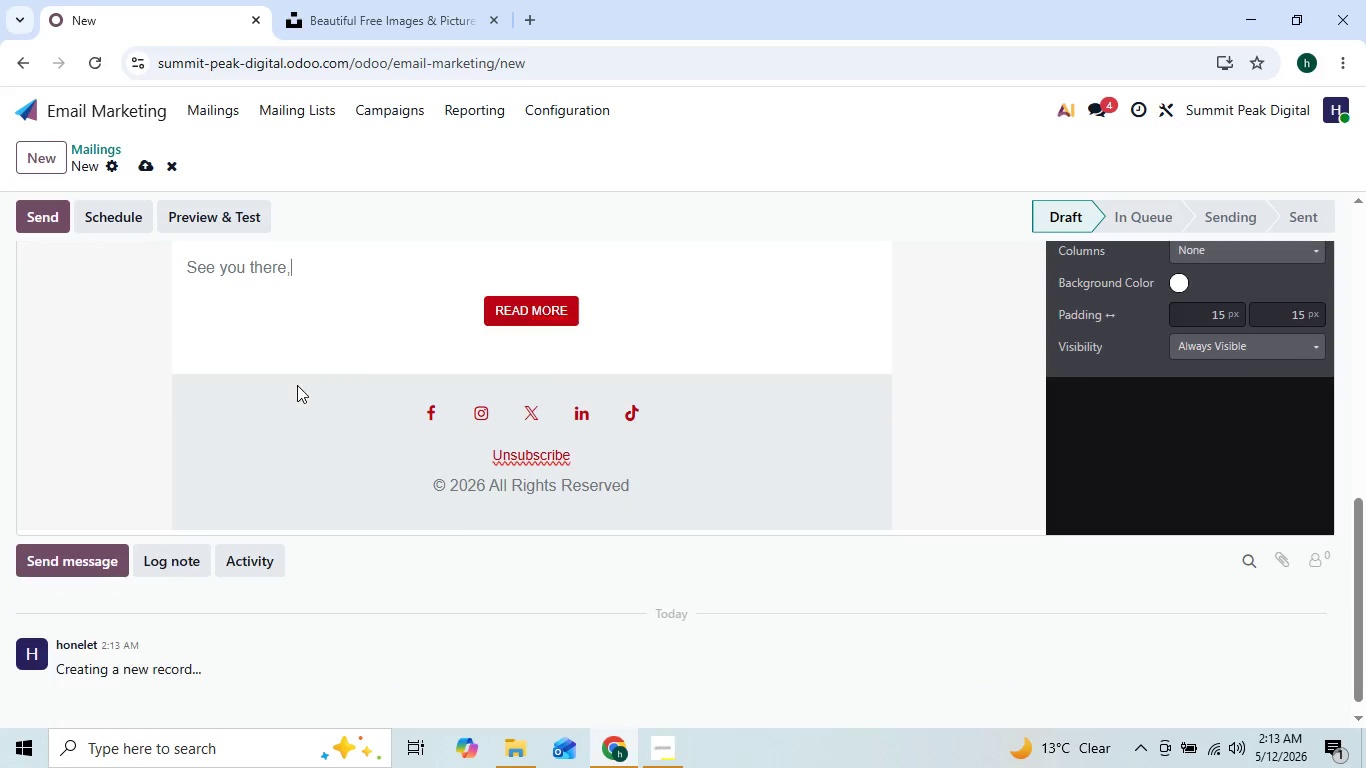 
key(Backspace)
 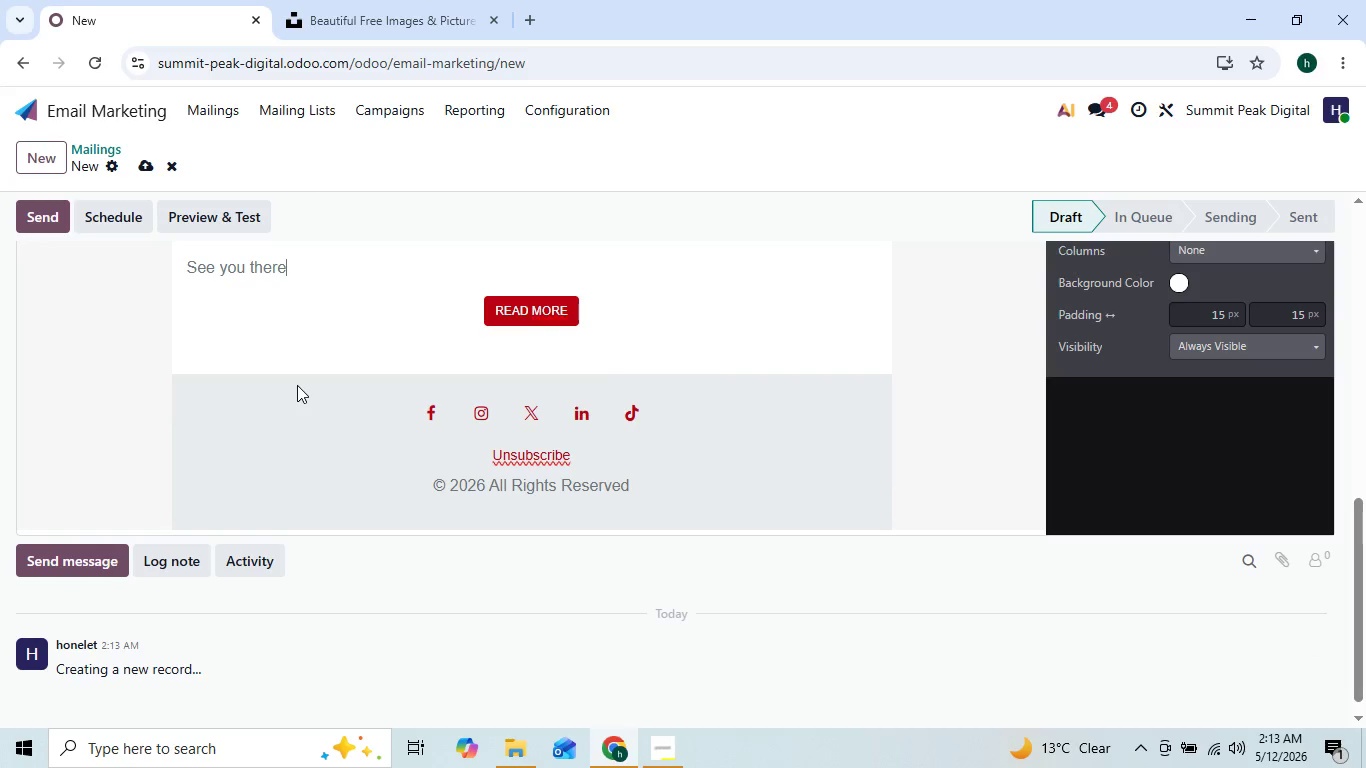 
key(Backspace)
 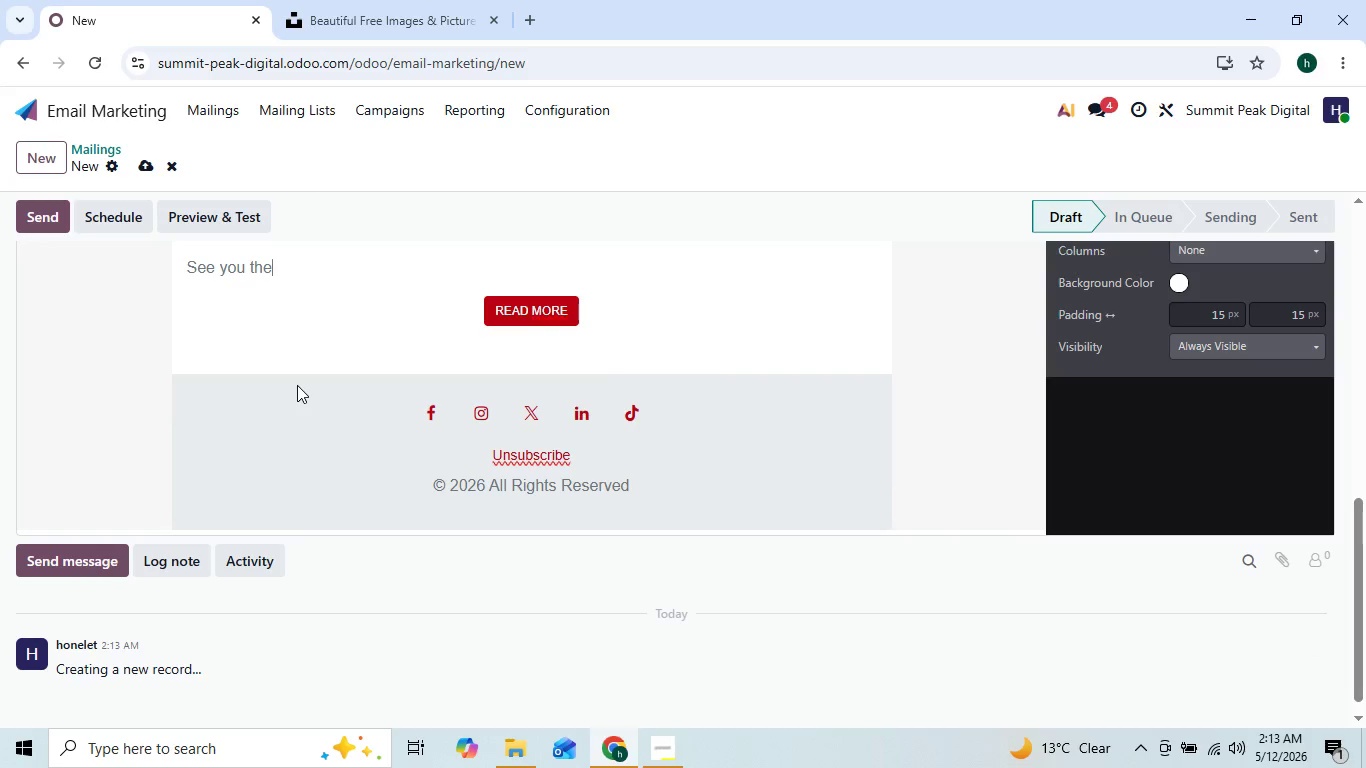 
key(Backspace)
 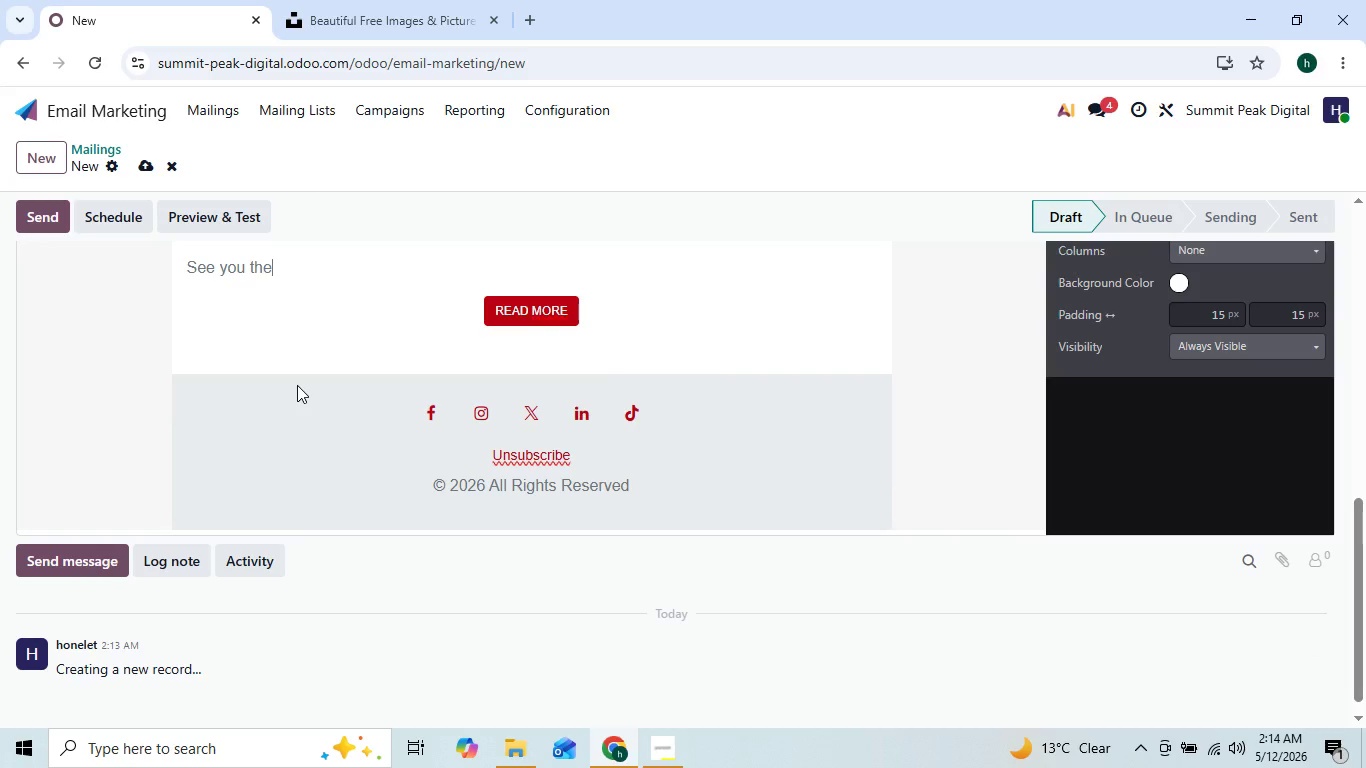 
key(Backspace)
 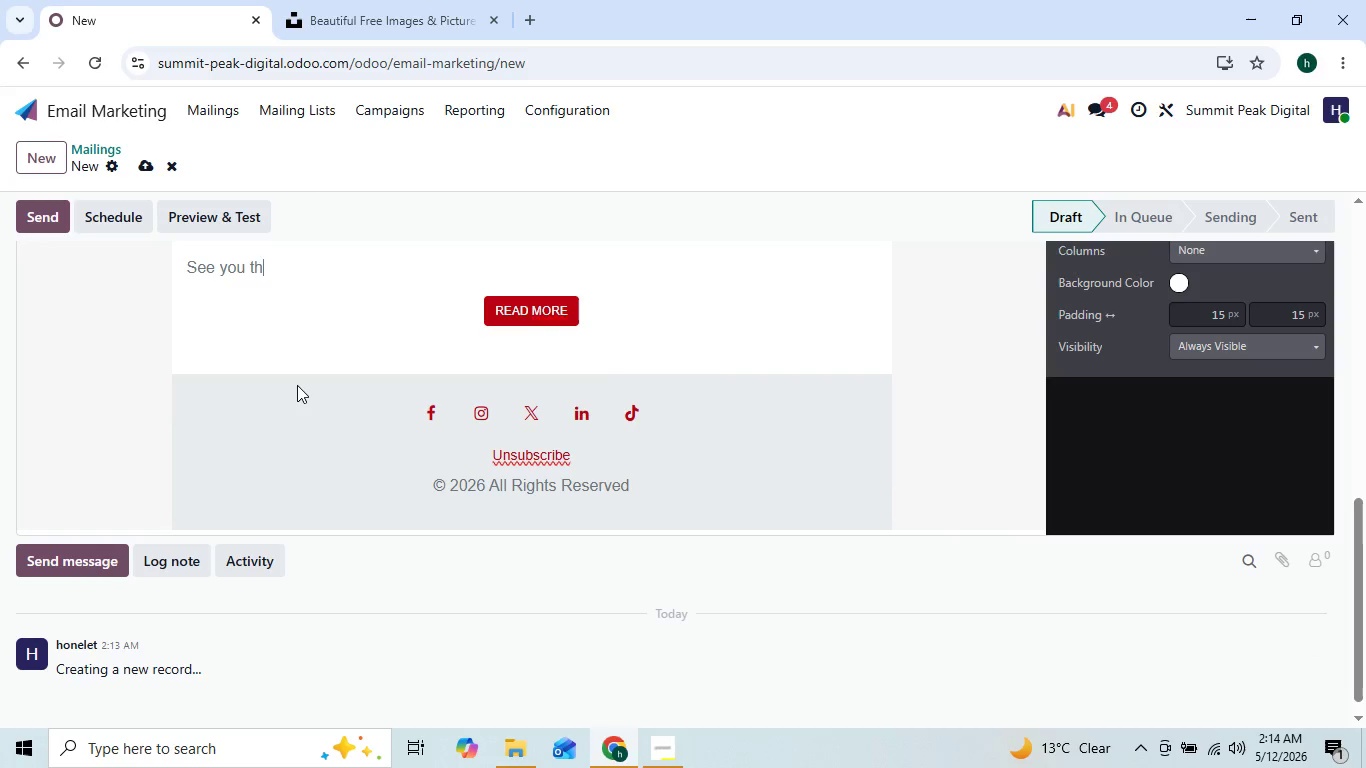 
key(Backspace)
 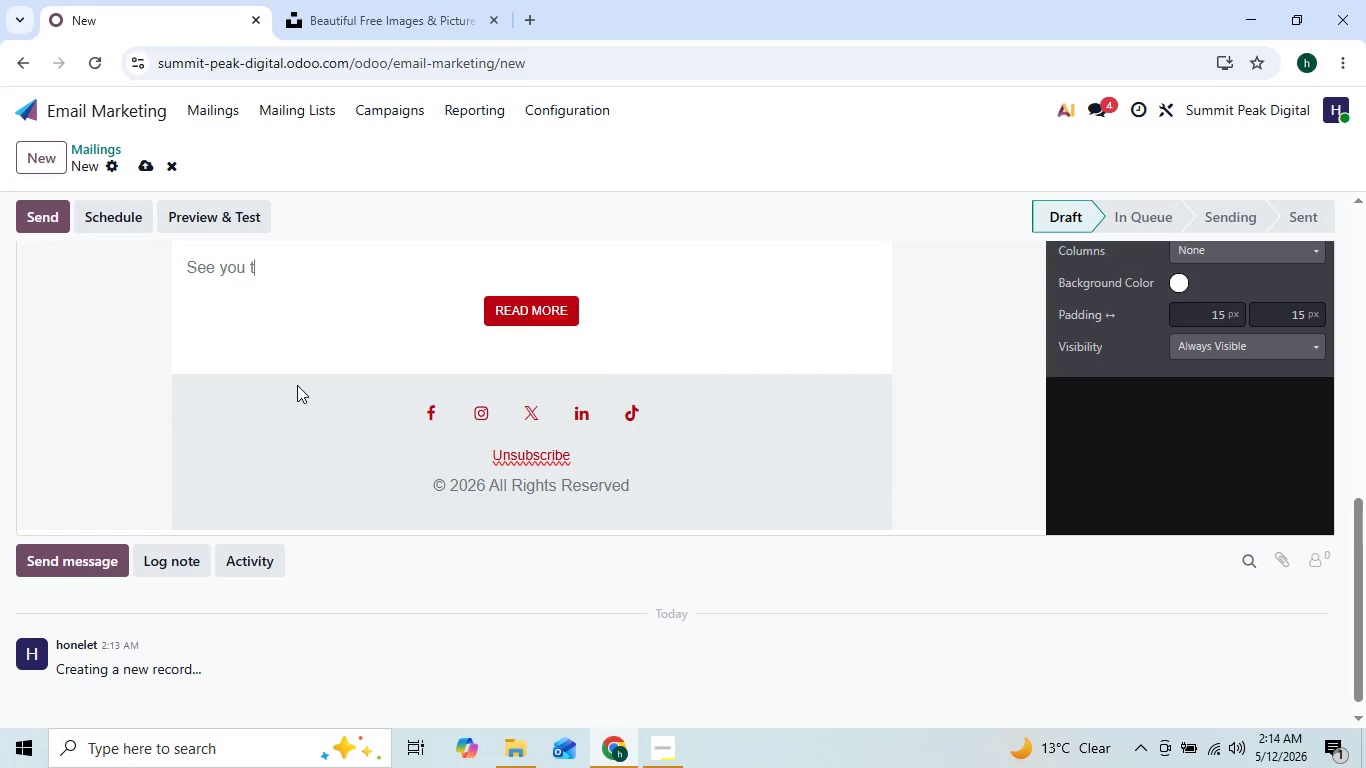 
key(Backspace)
 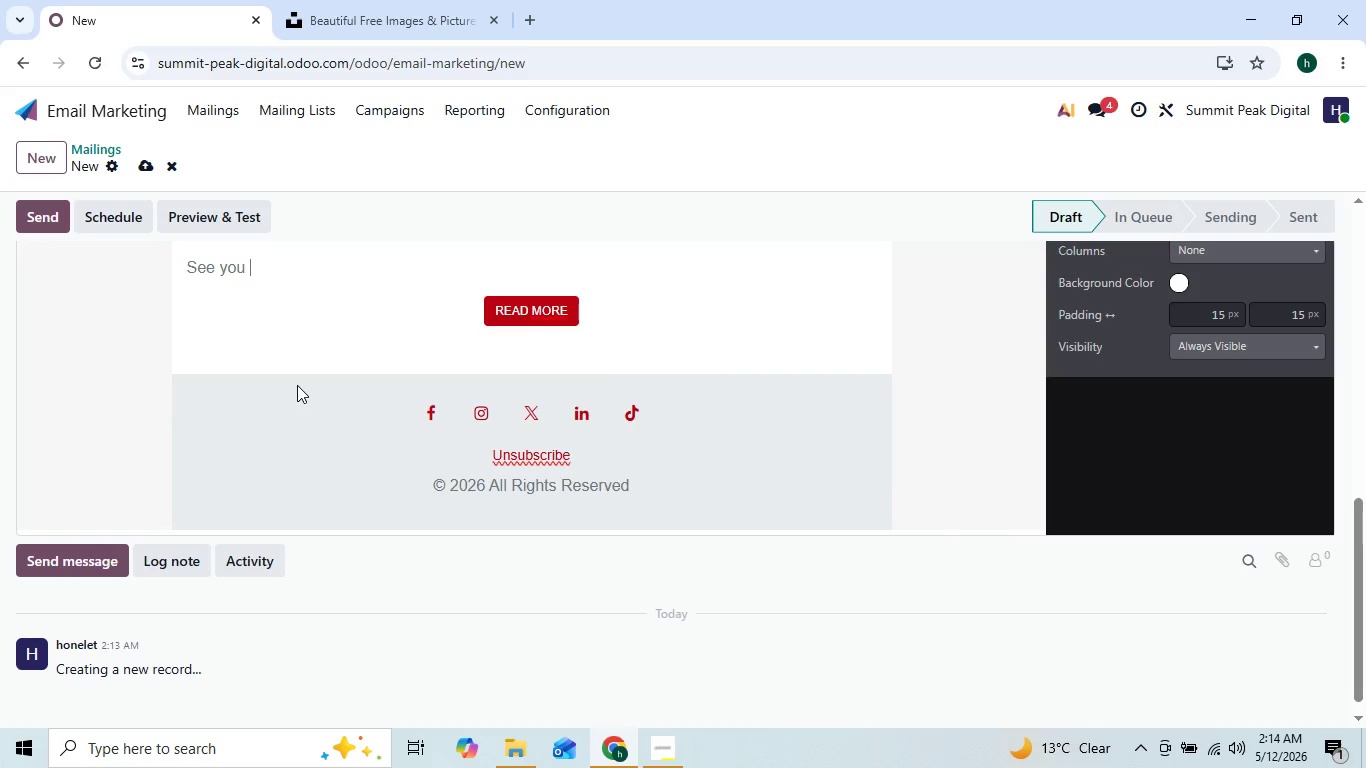 
key(Backspace)
 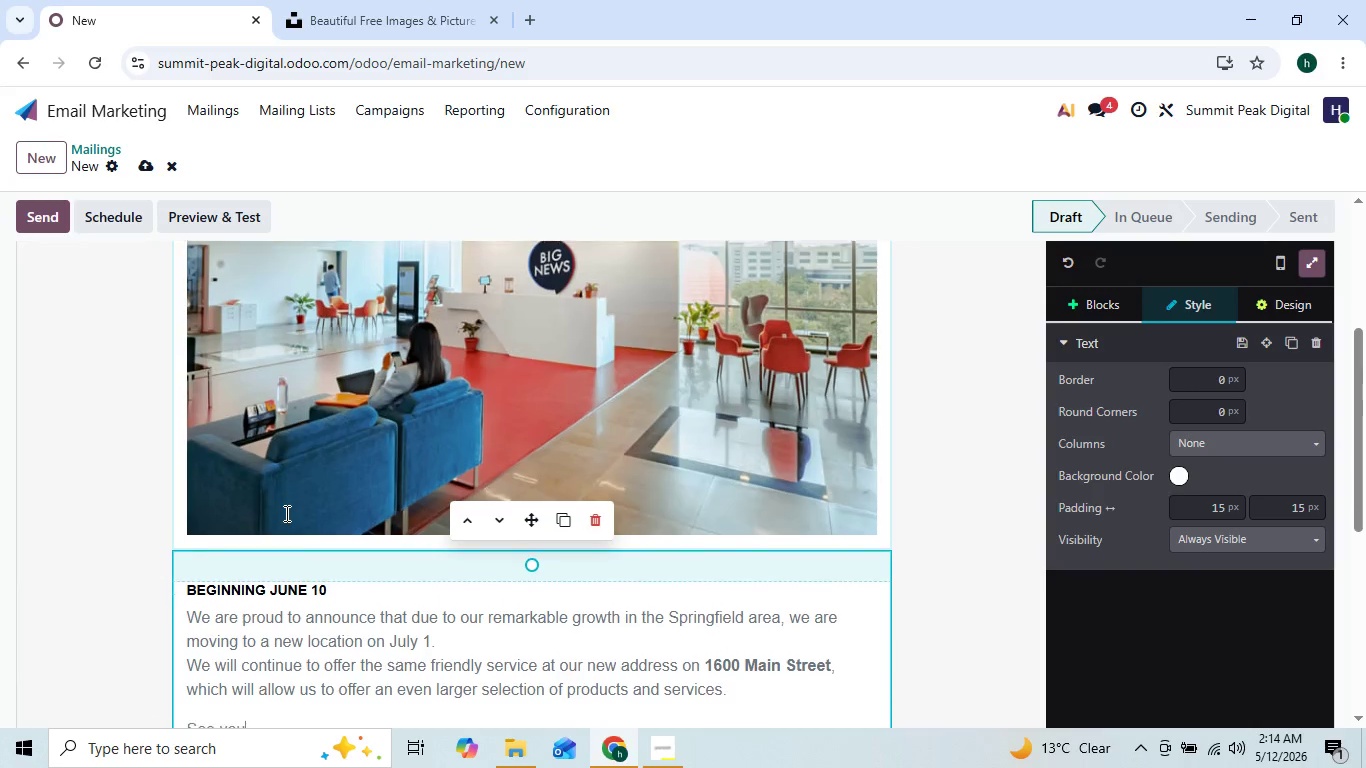 
wait(6.06)
 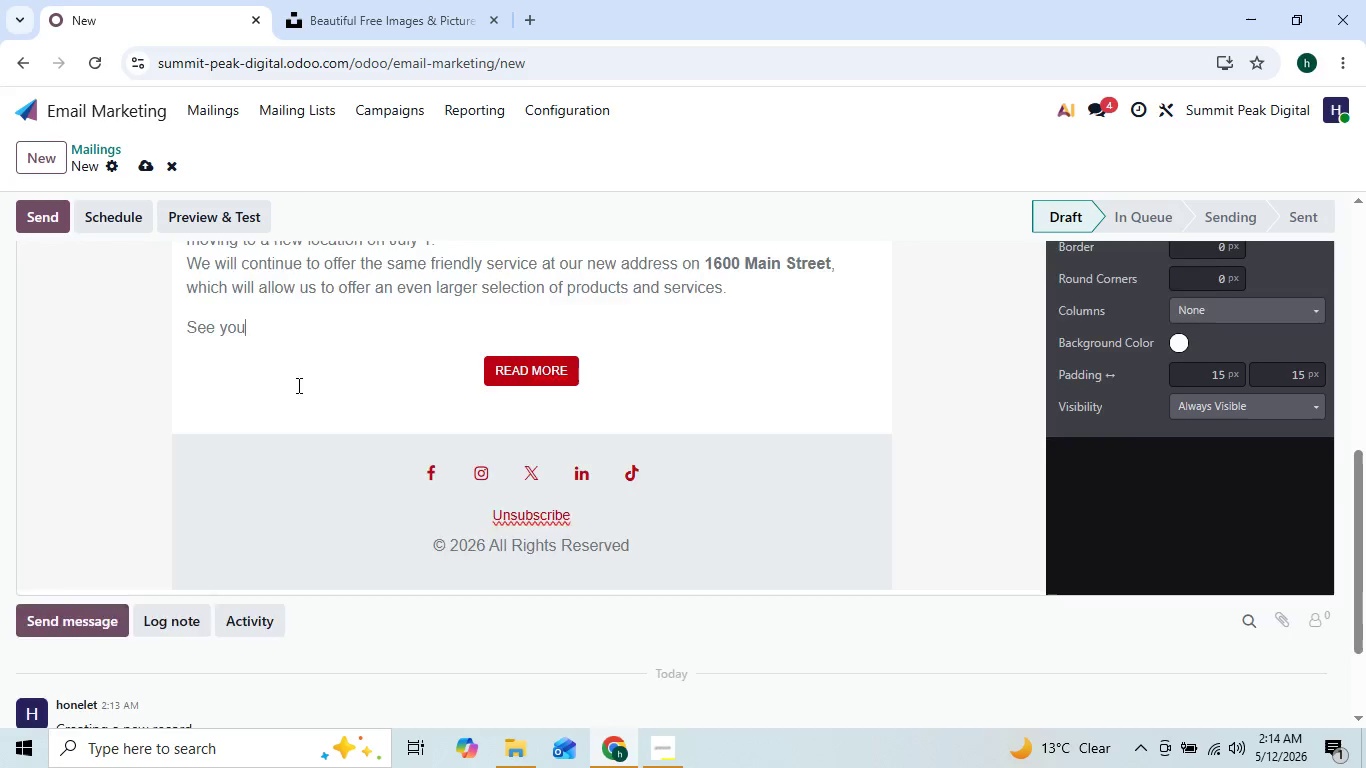 
left_click([281, 548])
 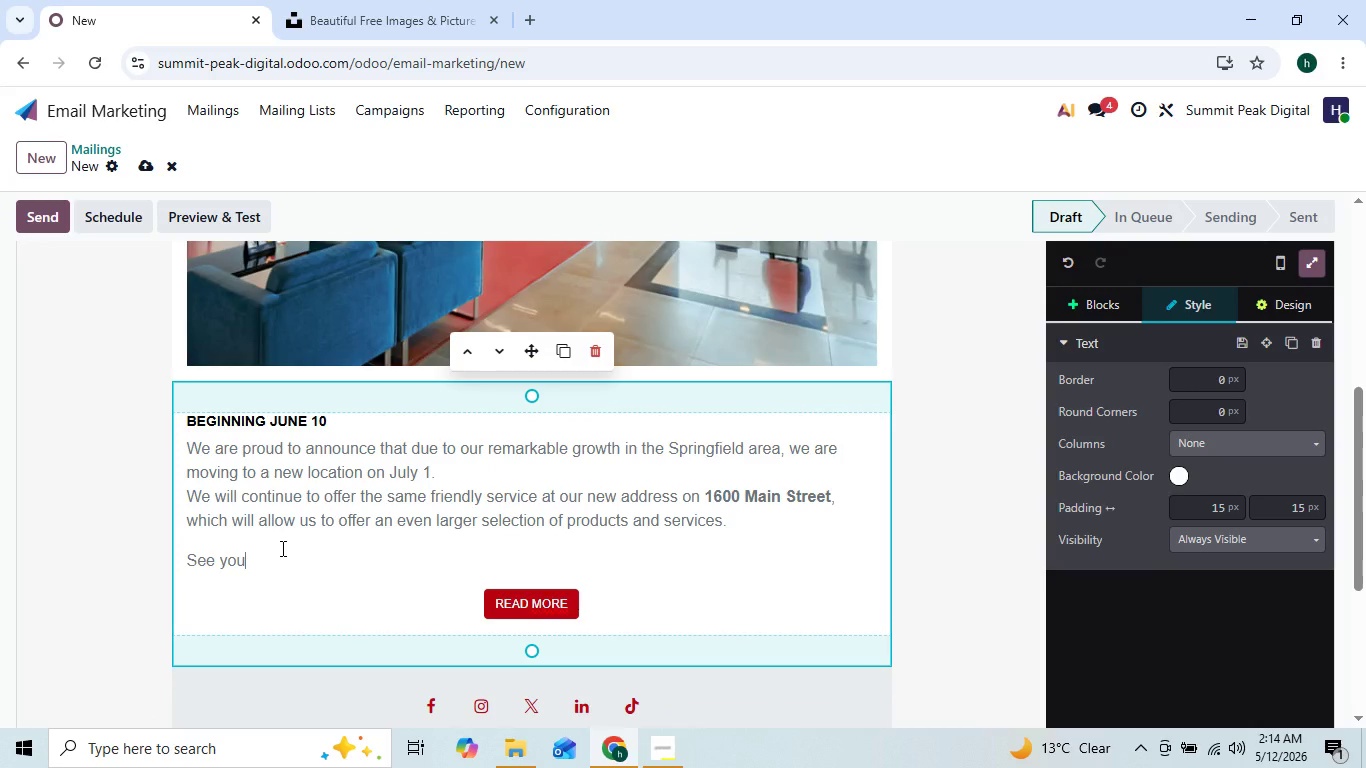 
key(Backspace)
key(Backspace)
key(Backspace)
key(Backspace)
key(Backspace)
key(Backspace)
key(Backspace)
key(Backspace)
key(Backspace)
key(Backspace)
key(Backspace)
key(Backspace)
key(Backspace)
key(Backspace)
key(Backspace)
key(Backspace)
key(Backspace)
key(Backspace)
key(Backspace)
key(Backspace)
key(Backspace)
key(Backspace)
key(Backspace)
key(Backspace)
key(Backspace)
key(Backspace)
key(Backspace)
key(Backspace)
key(Backspace)
key(Backspace)
key(Backspace)
key(Backspace)
key(Backspace)
key(Backspace)
key(Backspace)
key(Backspace)
key(Backspace)
key(Backspace)
key(Backspace)
key(Backspace)
key(Backspace)
key(Backspace)
key(Backspace)
key(Backspace)
key(Backspace)
key(Backspace)
key(Backspace)
key(Backspace)
key(Backspace)
key(Backspace)
key(Backspace)
key(Backspace)
key(Backspace)
key(Backspace)
key(Backspace)
key(Backspace)
key(Backspace)
key(Backspace)
key(Backspace)
key(Backspace)
key(Backspace)
key(Backspace)
key(Backspace)
key(Backspace)
key(Backspace)
key(Backspace)
key(Backspace)
key(Backspace)
key(Backspace)
key(Backspace)
key(Backspace)
key(Backspace)
key(Backspace)
key(Backspace)
key(Backspace)
key(Backspace)
key(Backspace)
key(Backspace)
key(Backspace)
key(Backspace)
key(Backspace)
key(Backspace)
key(Backspace)
key(Backspace)
key(Backspace)
key(Backspace)
key(Backspace)
key(Backspace)
key(Backspace)
key(Backspace)
key(Backspace)
key(Backspace)
key(Backspace)
key(Backspace)
key(Backspace)
key(Backspace)
key(Backspace)
key(Backspace)
key(Backspace)
key(Backspace)
key(Backspace)
key(Backspace)
key(Backspace)
key(Backspace)
key(Backspace)
key(Backspace)
key(Backspace)
key(Backspace)
key(Backspace)
key(Backspace)
key(Backspace)
key(Backspace)
key(Backspace)
key(Backspace)
key(Backspace)
key(Backspace)
key(Backspace)
key(Backspace)
key(Backspace)
key(Backspace)
key(Backspace)
key(Backspace)
key(Backspace)
key(Backspace)
key(Backspace)
key(Backspace)
key(Backspace)
key(Backspace)
key(Backspace)
key(Backspace)
key(Backspace)
key(Backspace)
key(Backspace)
key(Backspace)
key(Backspace)
key(Backspace)
key(Backspace)
key(Backspace)
key(Backspace)
key(Backspace)
key(Backspace)
key(Backspace)
key(Backspace)
key(Backspace)
key(Backspace)
key(Backspace)
key(Backspace)
key(Backspace)
key(Backspace)
key(Backspace)
key(Backspace)
key(Backspace)
key(Backspace)
key(Backspace)
key(Backspace)
key(Backspace)
key(Backspace)
key(Backspace)
key(Backspace)
key(Backspace)
key(Backspace)
key(Backspace)
key(Backspace)
key(Backspace)
key(Backspace)
key(Backspace)
key(Backspace)
key(Backspace)
key(Backspace)
key(Backspace)
key(Backspace)
key(Backspace)
key(Backspace)
key(Backspace)
key(Backspace)
key(Backspace)
key(Backspace)
key(Backspace)
key(Backspace)
key(Backspace)
key(Backspace)
key(Backspace)
key(Backspace)
key(Backspace)
key(Backspace)
key(Backspace)
key(Backspace)
key(Backspace)
key(Backspace)
key(Backspace)
key(Backspace)
key(Backspace)
key(Backspace)
key(Backspace)
key(Backspace)
key(Backspace)
key(Backspace)
key(Backspace)
key(Backspace)
key(Backspace)
key(Backspace)
key(Backspace)
key(Backspace)
key(Backspace)
key(Backspace)
key(Backspace)
key(Backspace)
key(Backspace)
key(Backspace)
key(Backspace)
key(Backspace)
key(Backspace)
key(Backspace)
key(Backspace)
key(Backspace)
key(Backspace)
key(Backspace)
key(Backspace)
key(Backspace)
key(Backspace)
key(Backspace)
key(Backspace)
key(Backspace)
key(Backspace)
key(Backspace)
key(Backspace)
key(Backspace)
key(Backspace)
key(Backspace)
key(Backspace)
key(Backspace)
key(Backspace)
key(Backspace)
key(Backspace)
key(Backspace)
key(Backspace)
key(Backspace)
key(Backspace)
key(Backspace)
key(Backspace)
key(Backspace)
key(Backspace)
key(Backspace)
key(Backspace)
key(Backspace)
key(Backspace)
key(Backspace)
key(Backspace)
key(Backspace)
key(Backspace)
key(Backspace)
key(Backspace)
key(Backspace)
key(Backspace)
key(Backspace)
key(Backspace)
key(Backspace)
key(Backspace)
key(Backspace)
key(Backspace)
key(Backspace)
key(Backspace)
key(Backspace)
key(Backspace)
key(Backspace)
key(Backspace)
key(Backspace)
key(Backspace)
key(Backspace)
key(Backspace)
key(Backspace)
key(Backspace)
key(Backspace)
key(Backspace)
key(Backspace)
key(Backspace)
key(Backspace)
key(Backspace)
key(Backspace)
key(Backspace)
key(Backspace)
key(Backspace)
key(Backspace)
key(Backspace)
key(Backspace)
key(Backspace)
key(Backspace)
key(Backspace)
key(Backspace)
key(Backspace)
type(Deat)
key(Backspace)
type(r{{)
 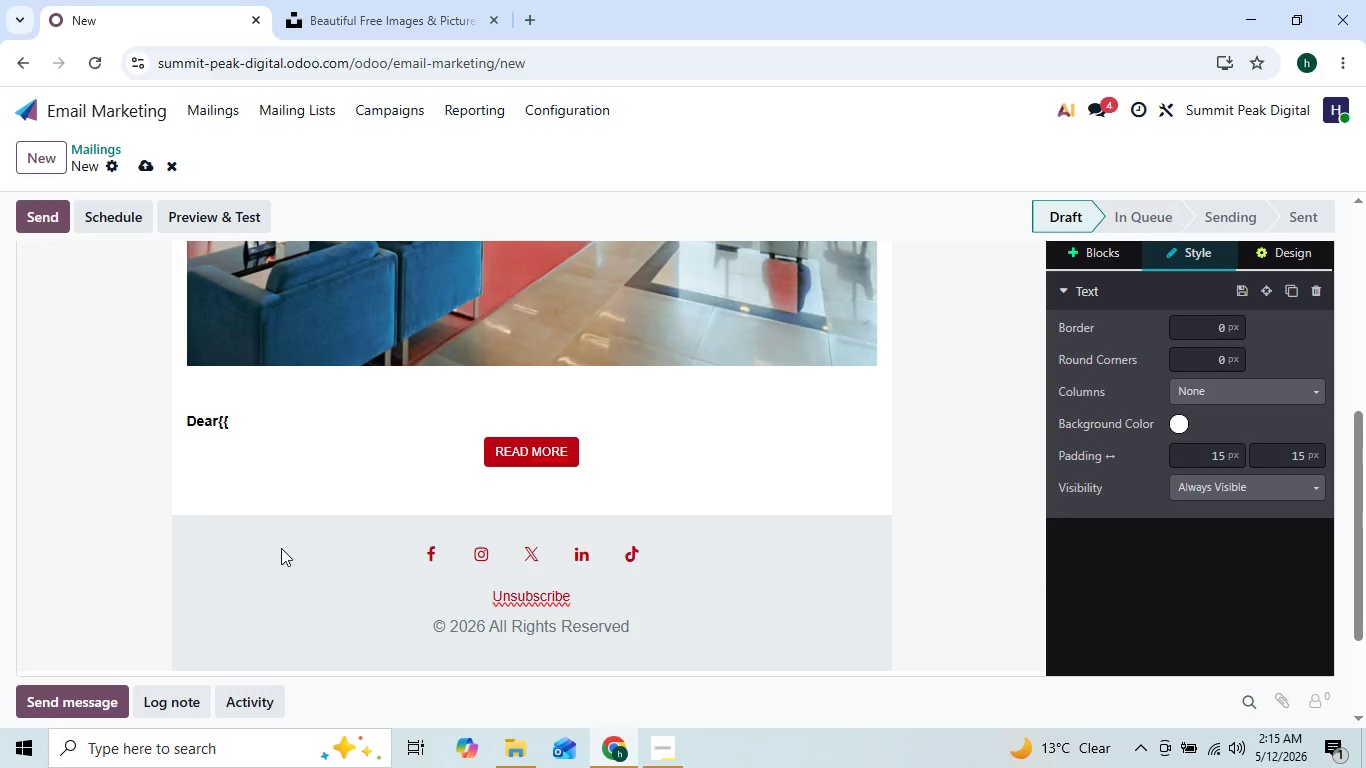 
key(ArrowLeft)
 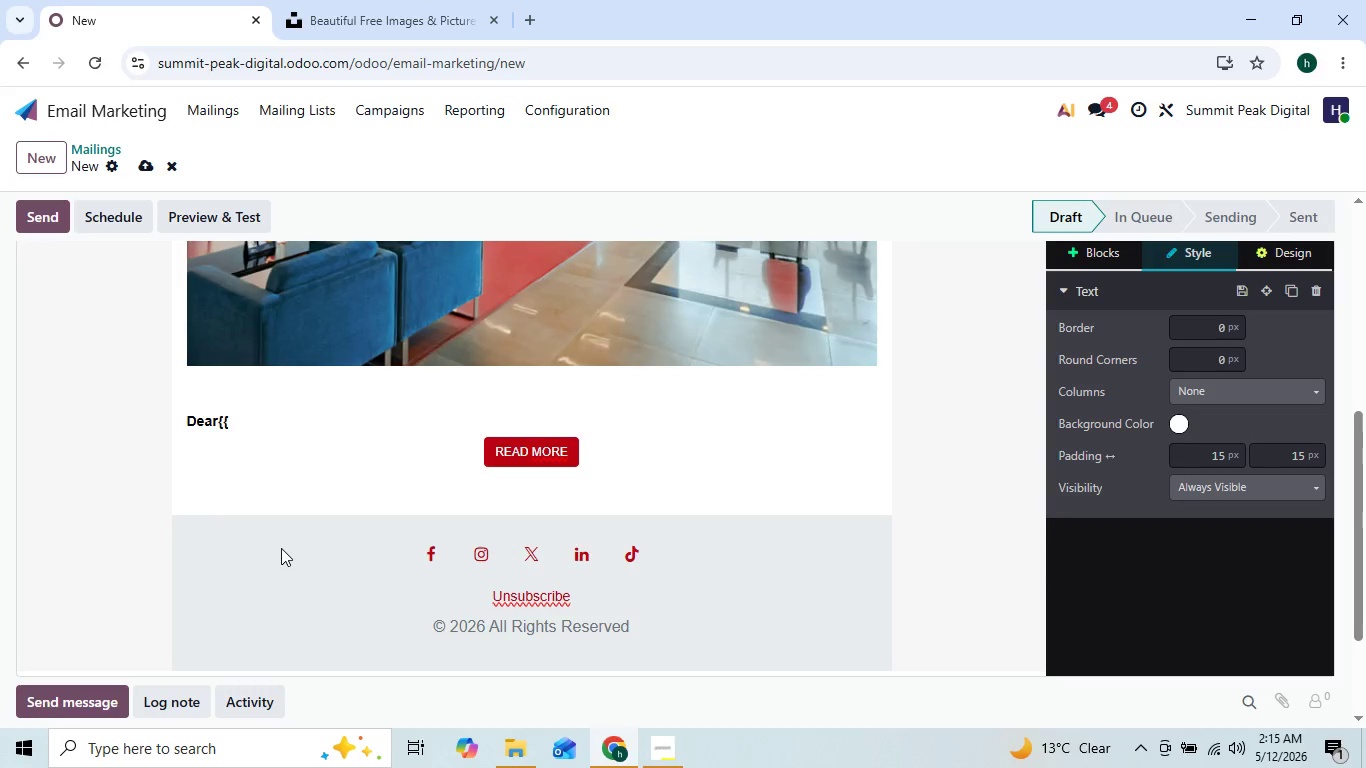 
key(ArrowLeft)
 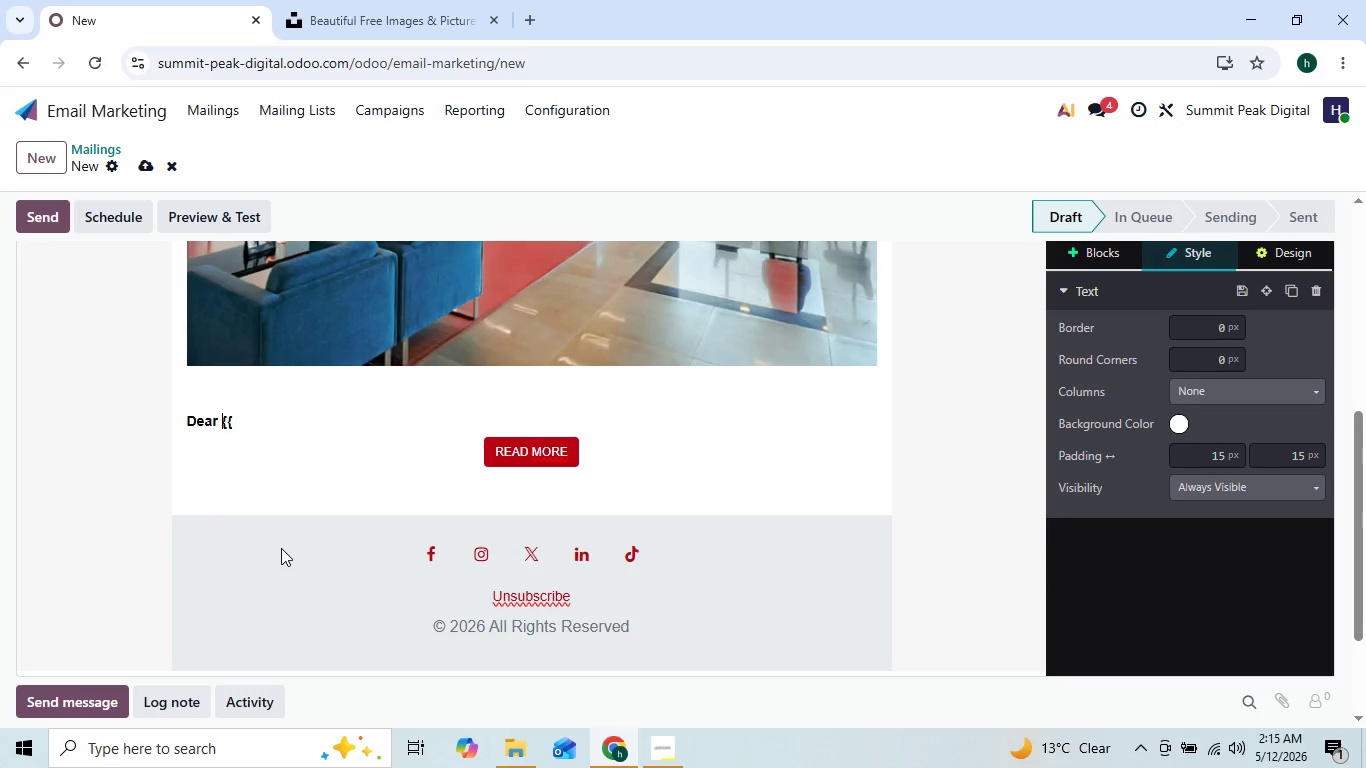 
key(Space)
 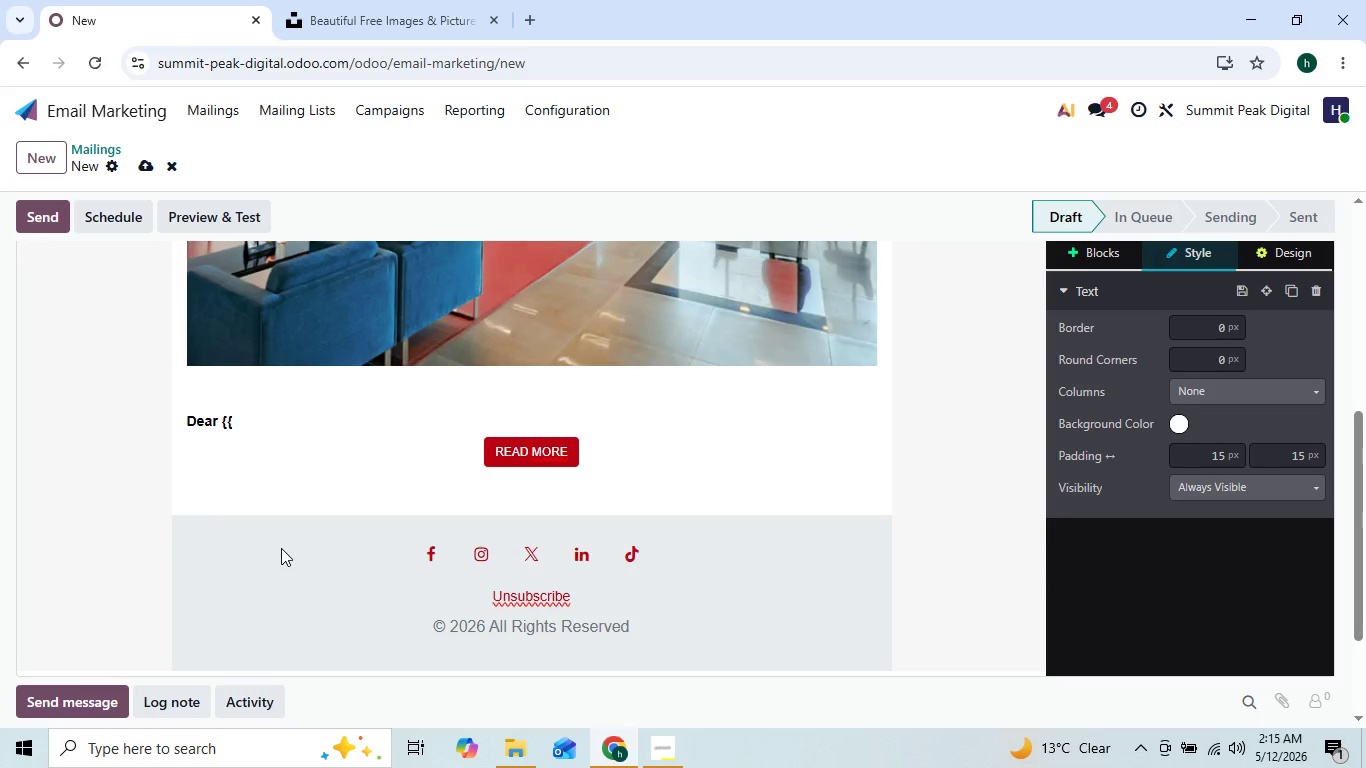 
key(ArrowRight)
 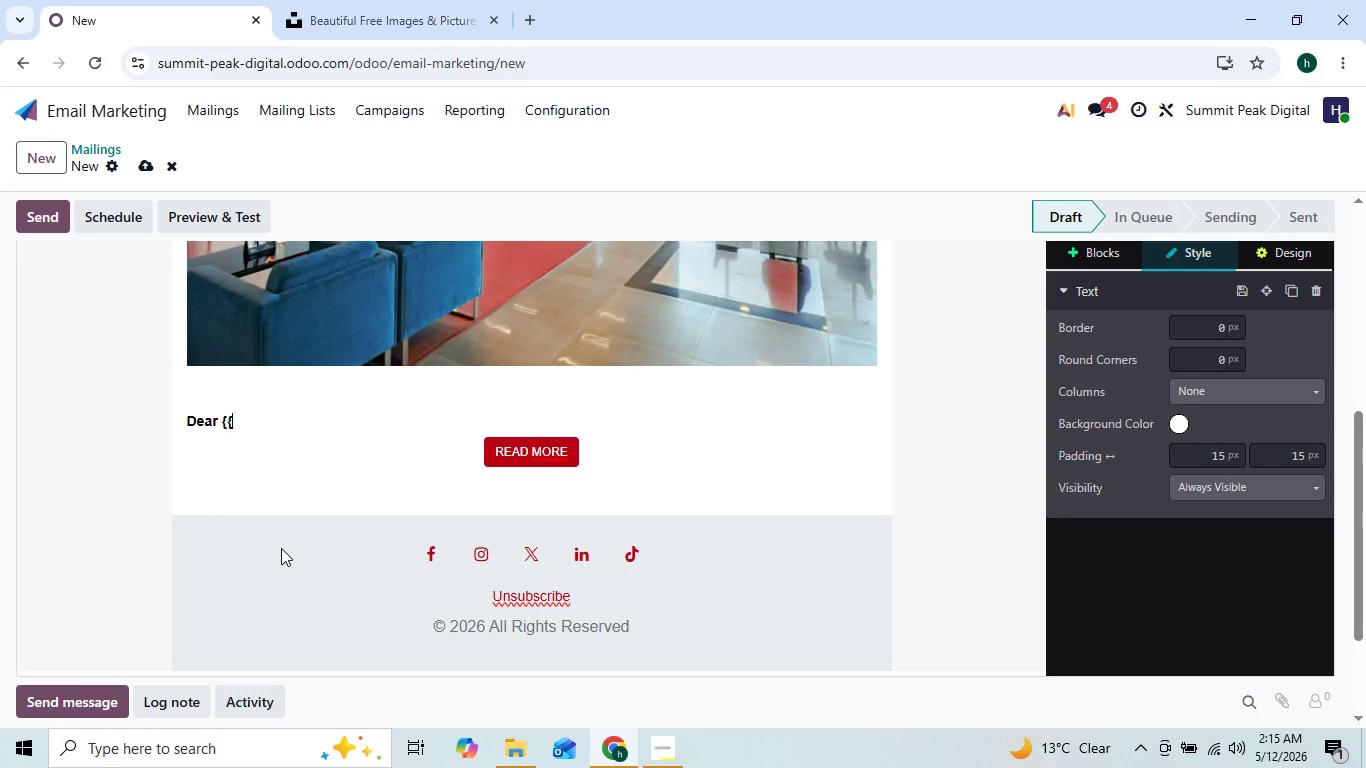 
key(ArrowRight)
 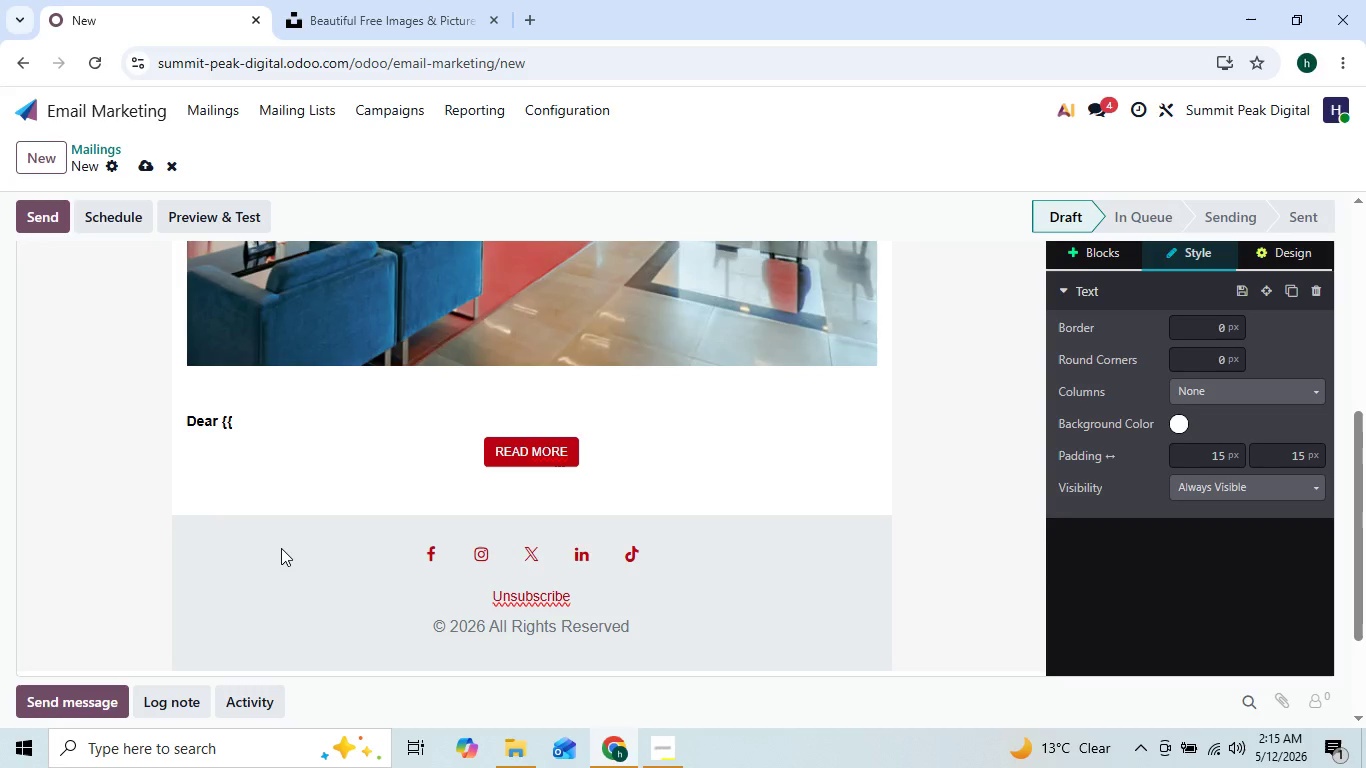 
type(on)
key(Backspace)
type(bject.name)
 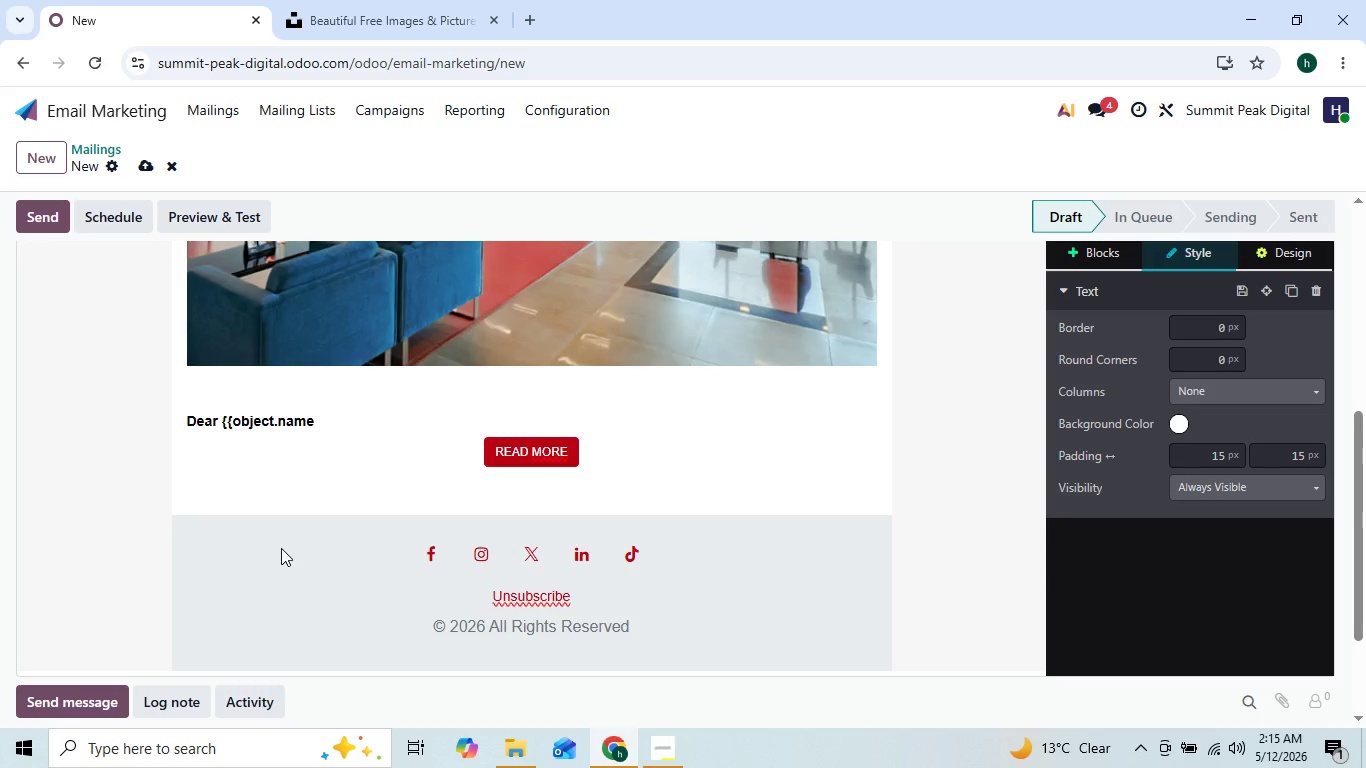 
hold_key(key=ShiftRight, duration=1.5)
 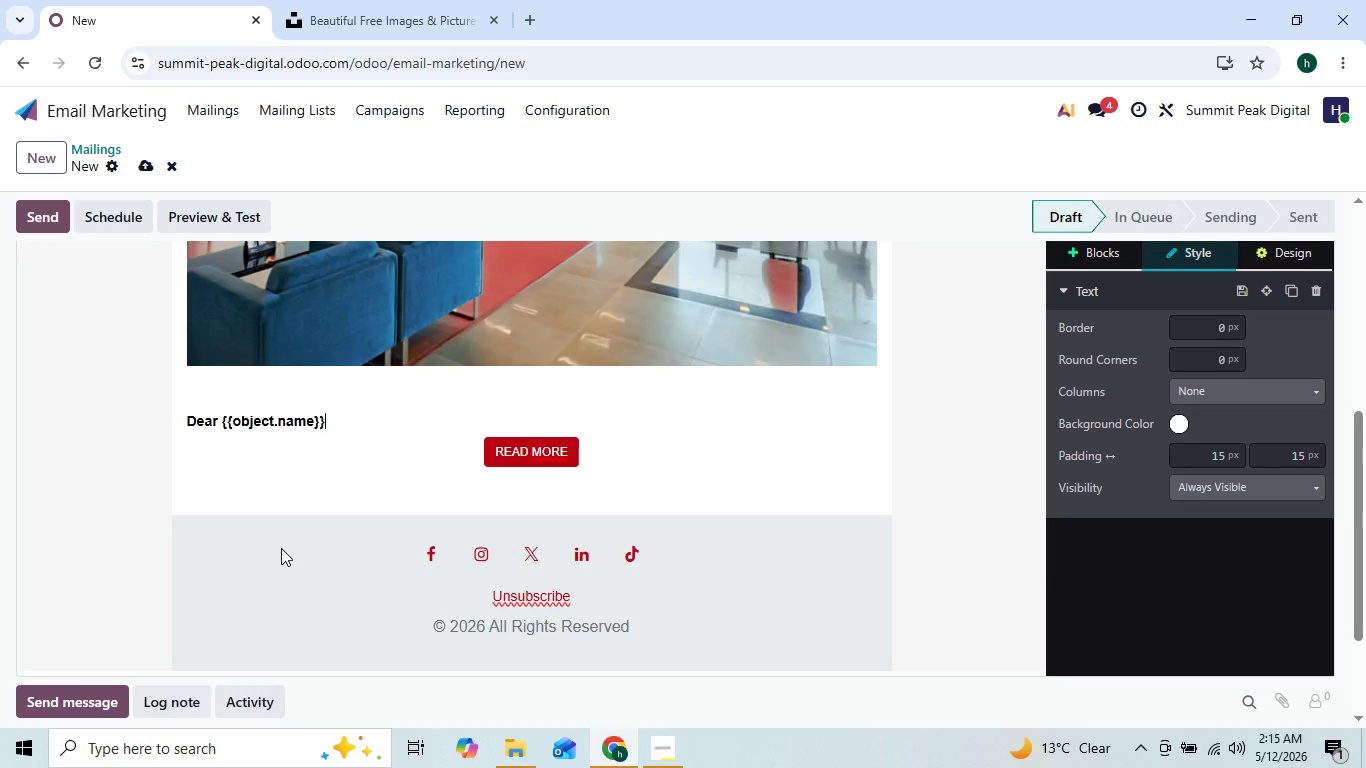 
key(Shift+BracketRight)
 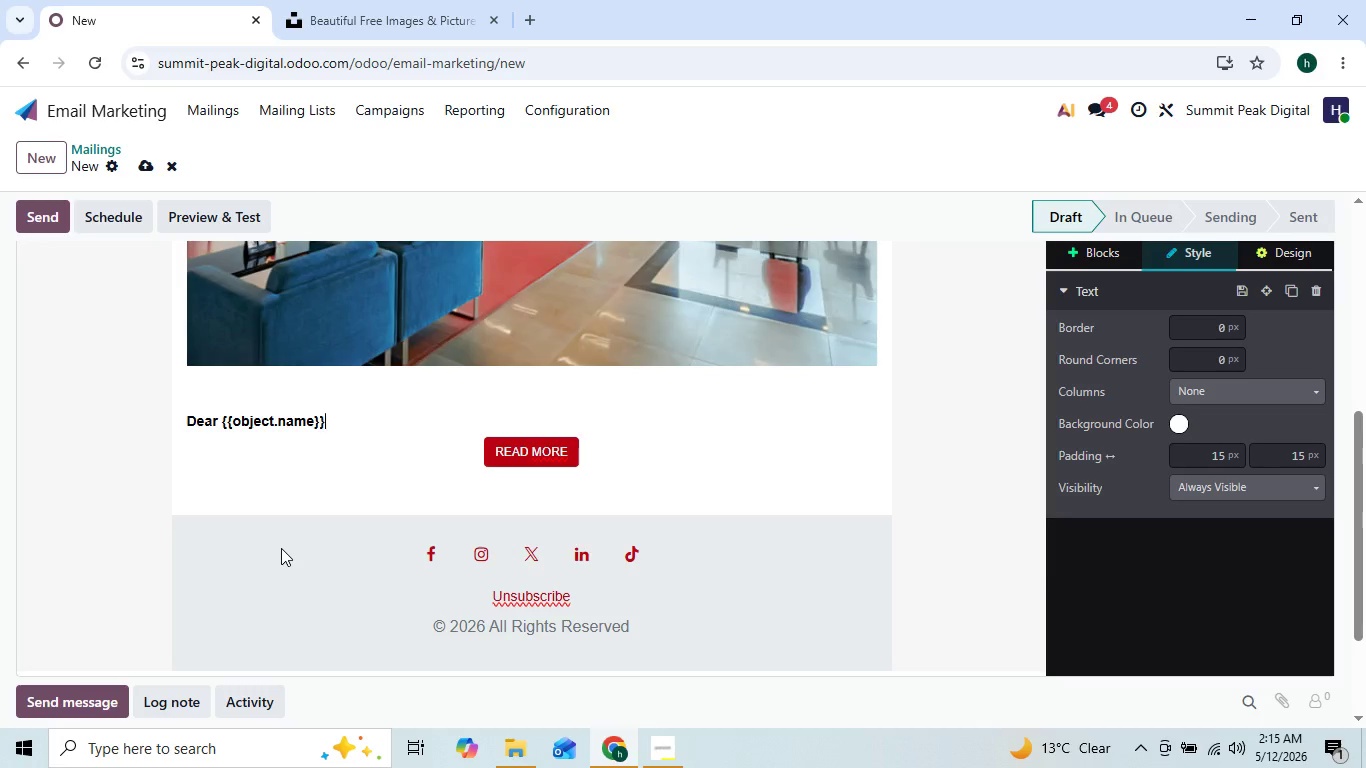 
key(Shift+BracketRight)
 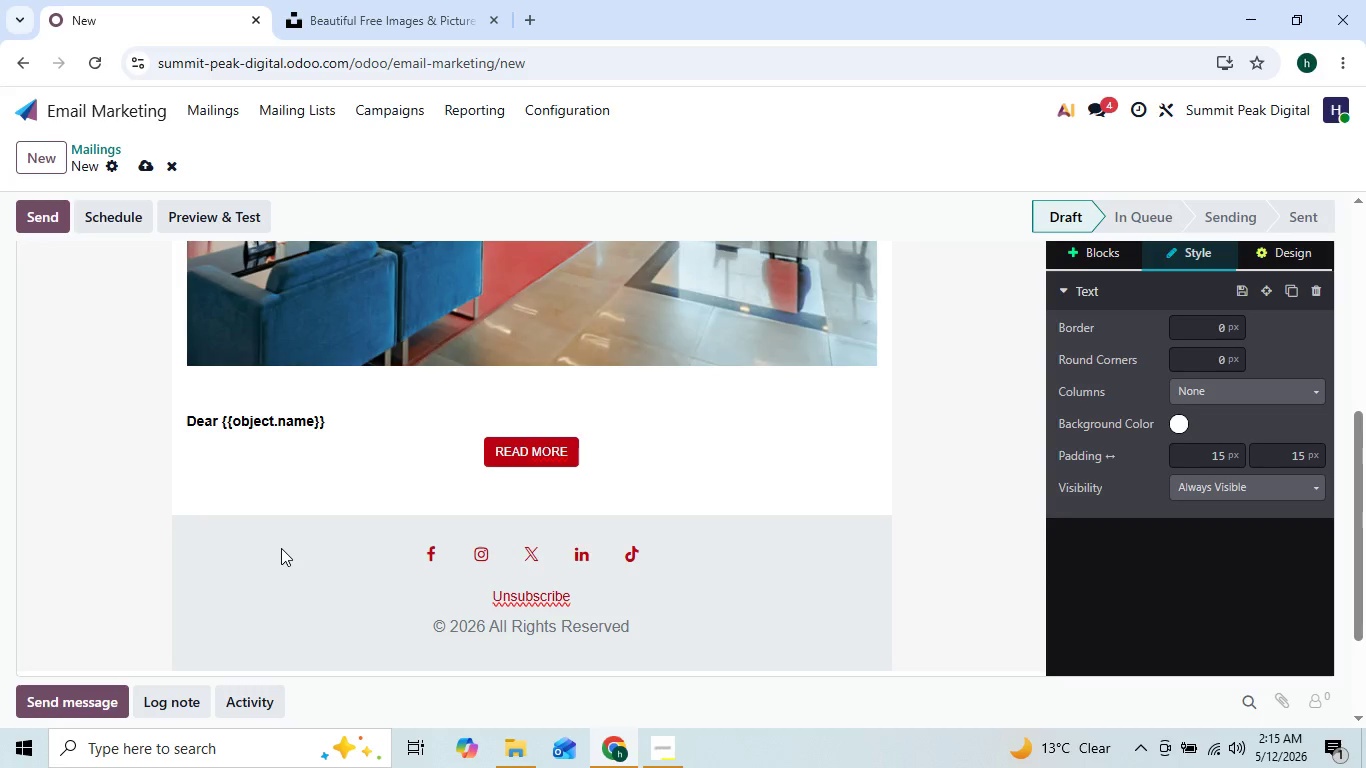 
key(Period)
 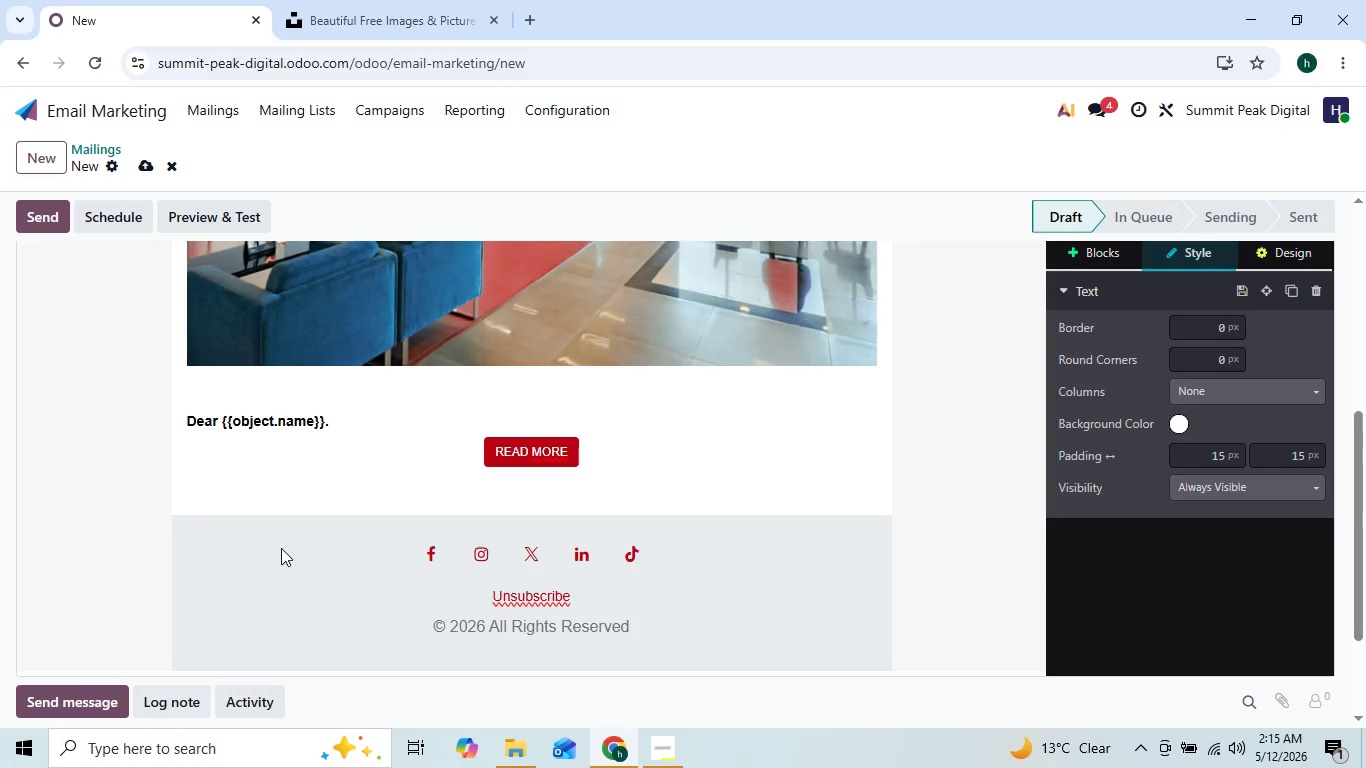 
key(Enter)
 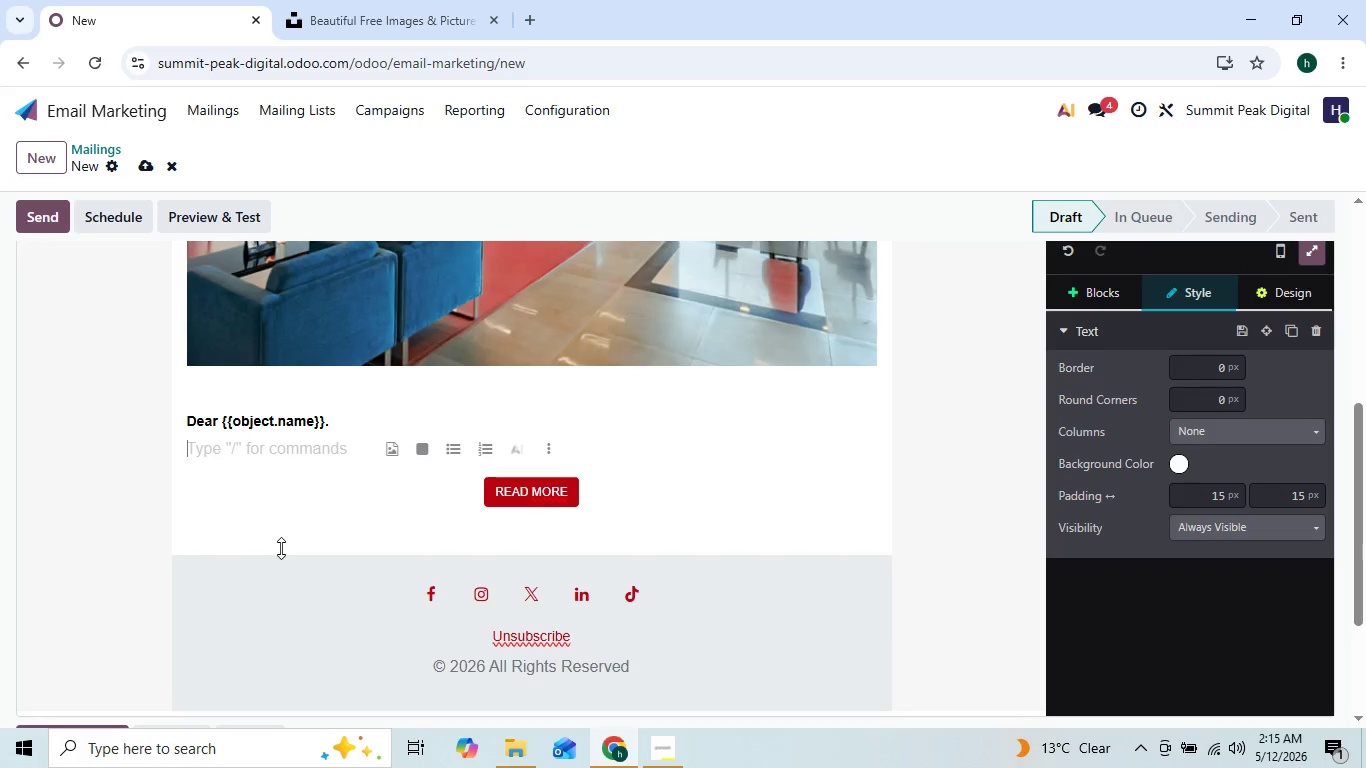 
type(Over he)
key(Backspace)
key(Backspace)
type(the last)
 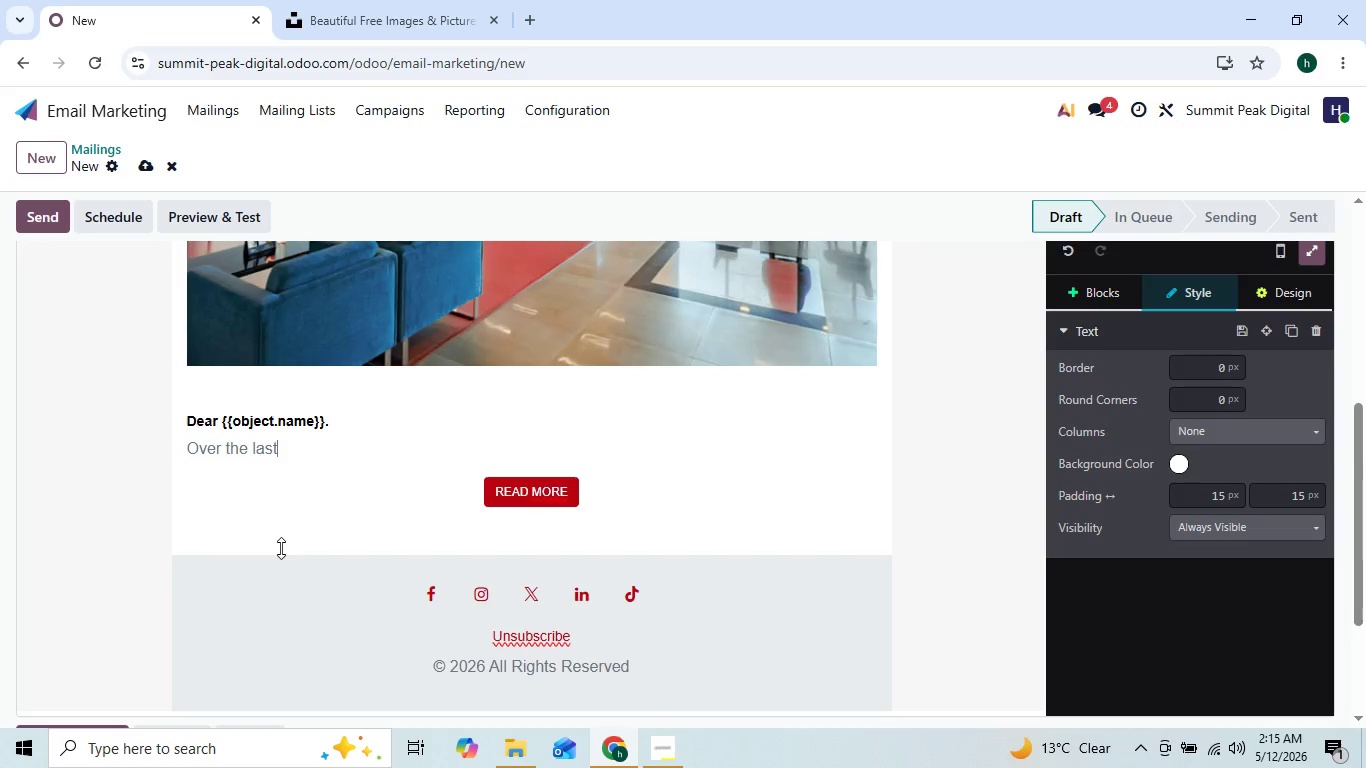 
wait(7.25)
 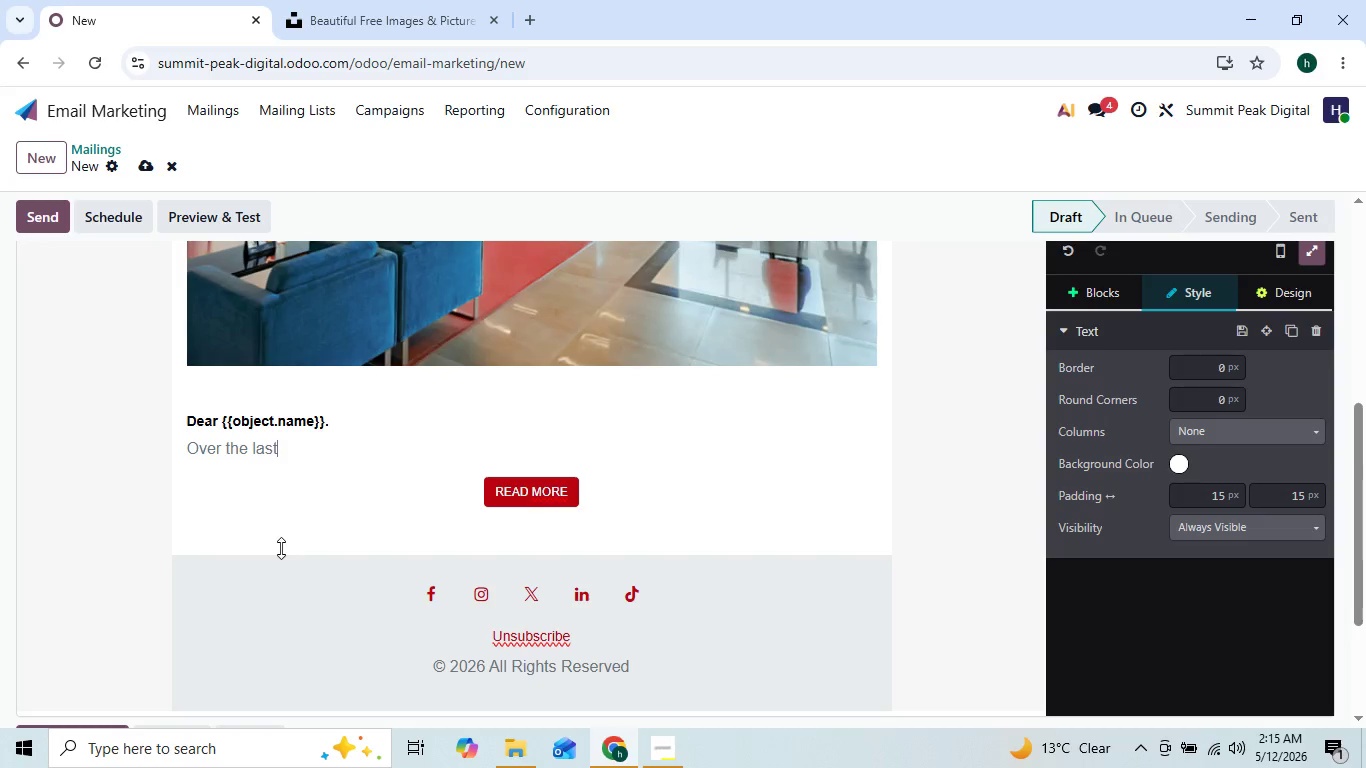 
type( week, we've discussed how technical SEO problems v)
key(Backspace)
type(can quietly red)
 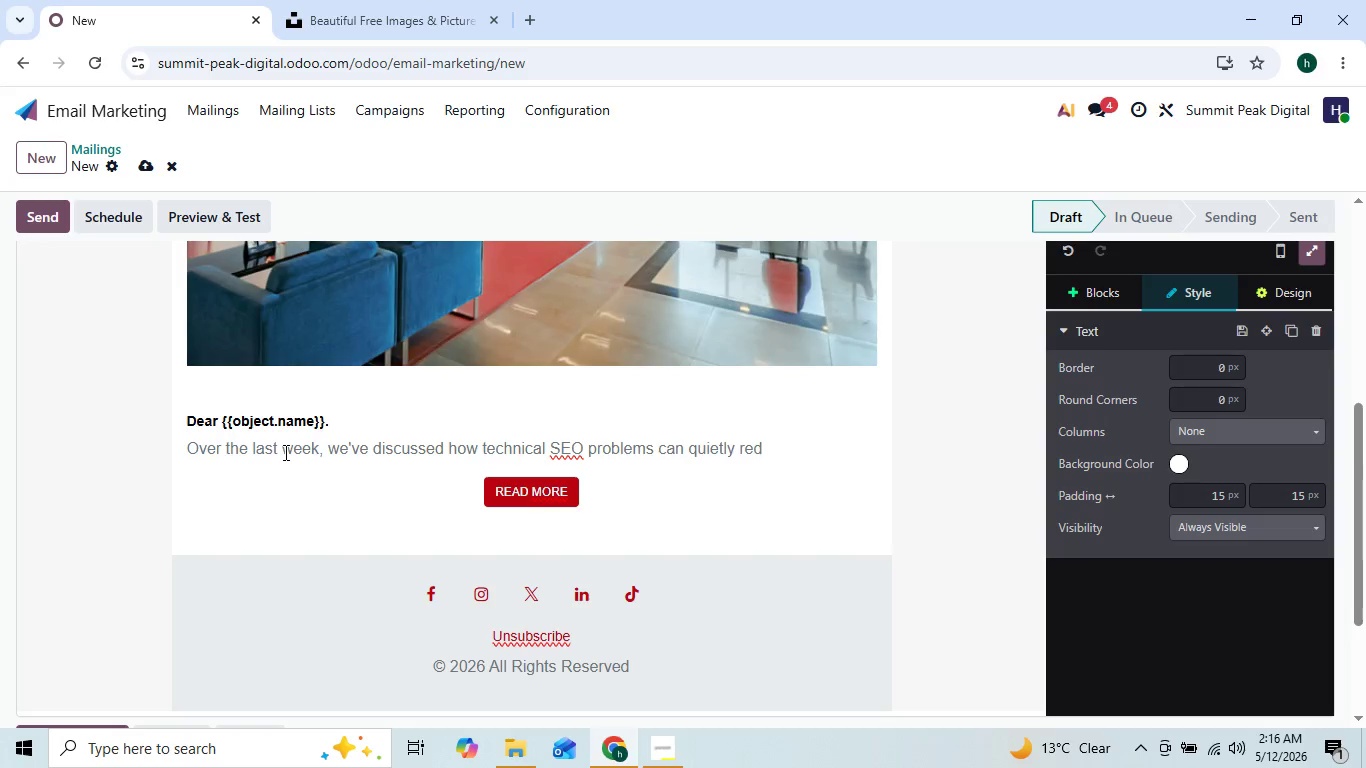 
type(uce ranking, conver)
 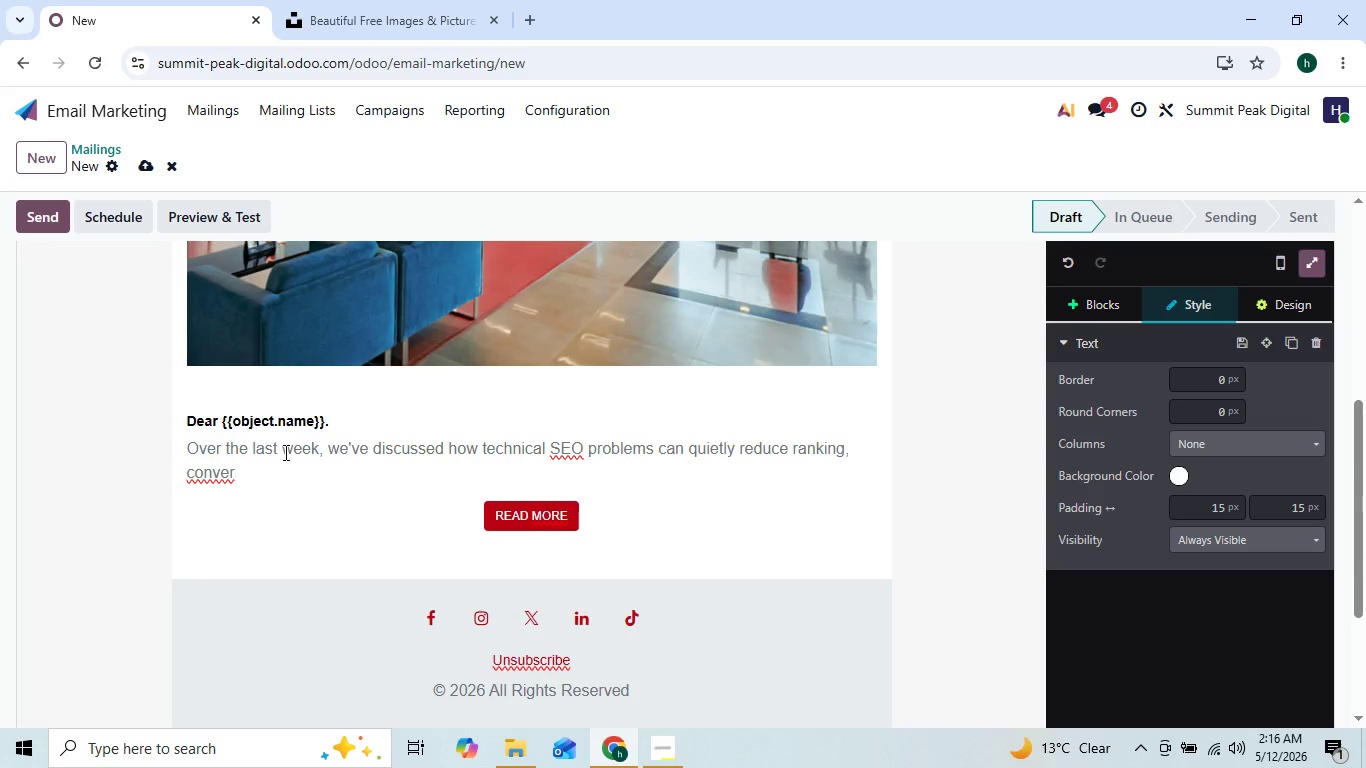 
key(S)
 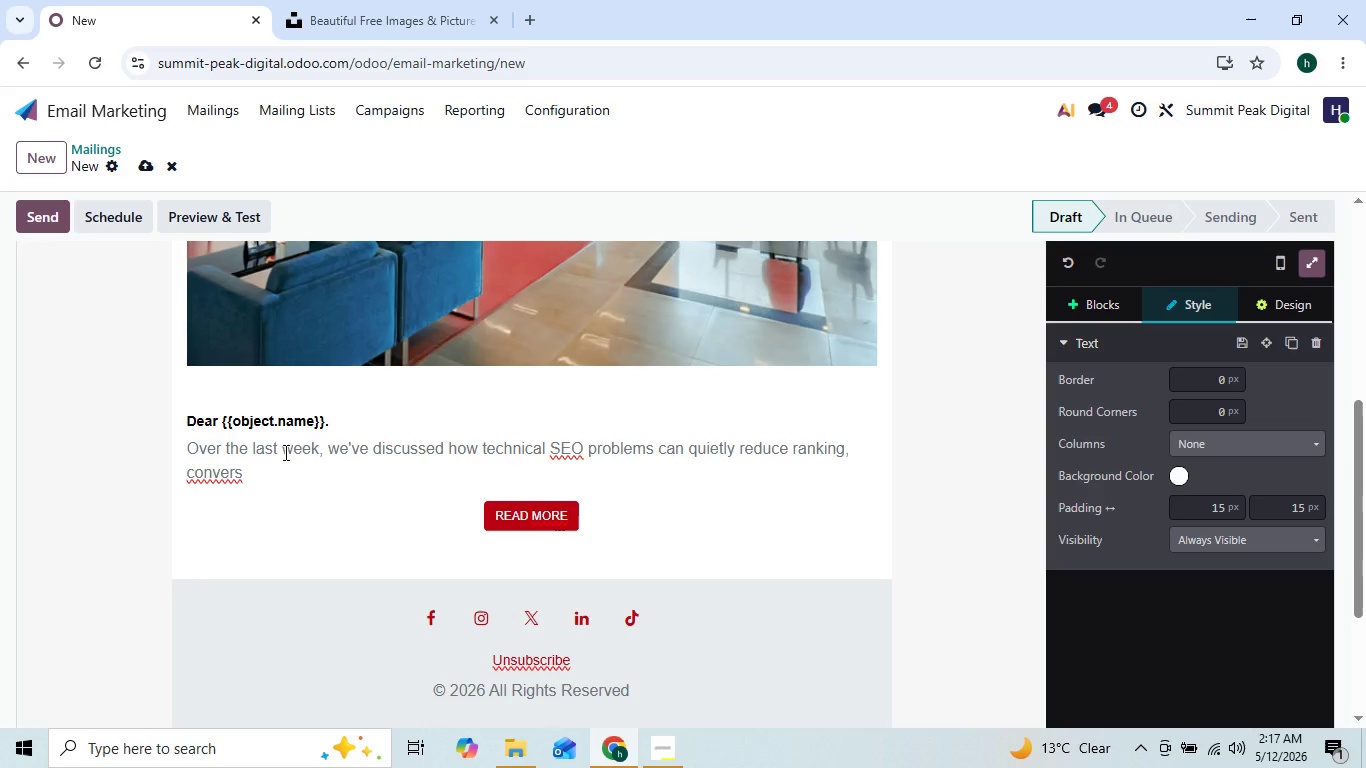 
type(ions )
key(Backspace)
type(,a)
key(Backspace)
type( and overall)
 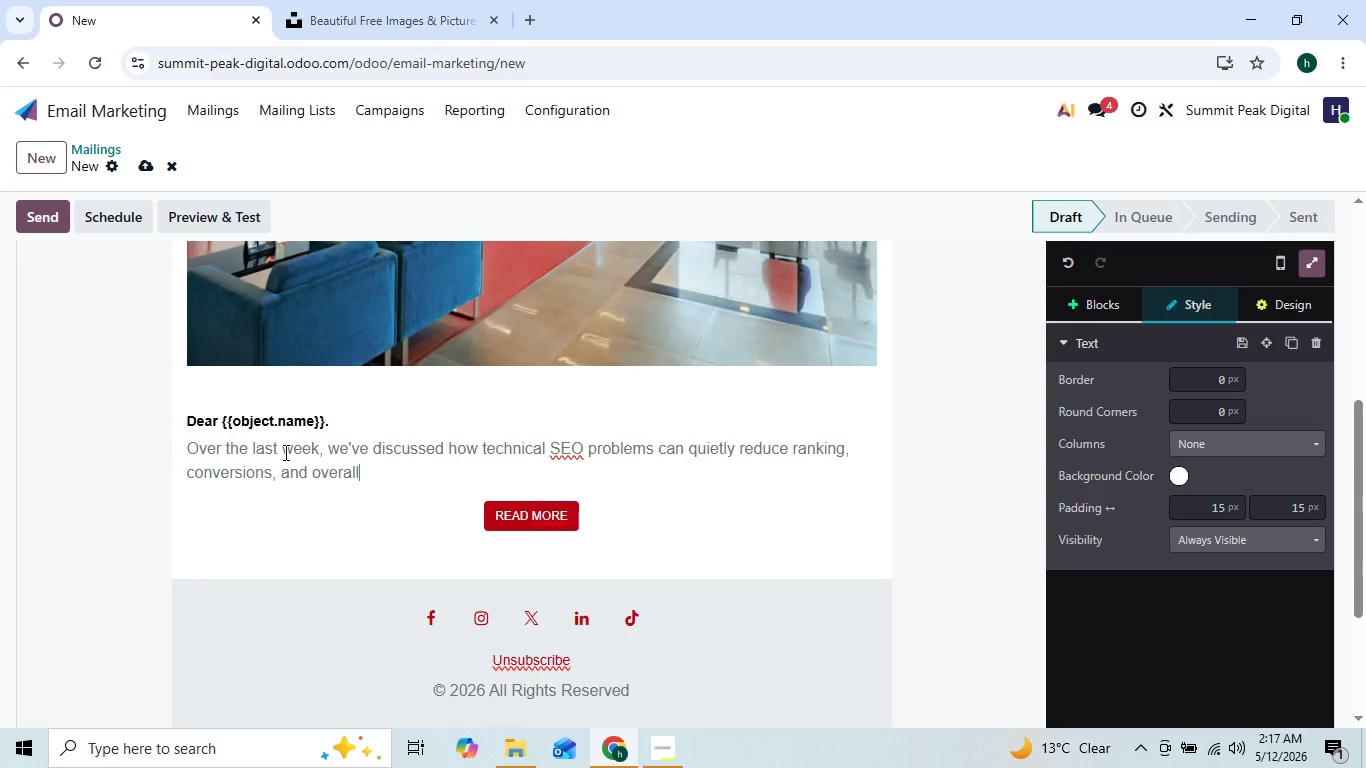 
type( marketing performance.)
 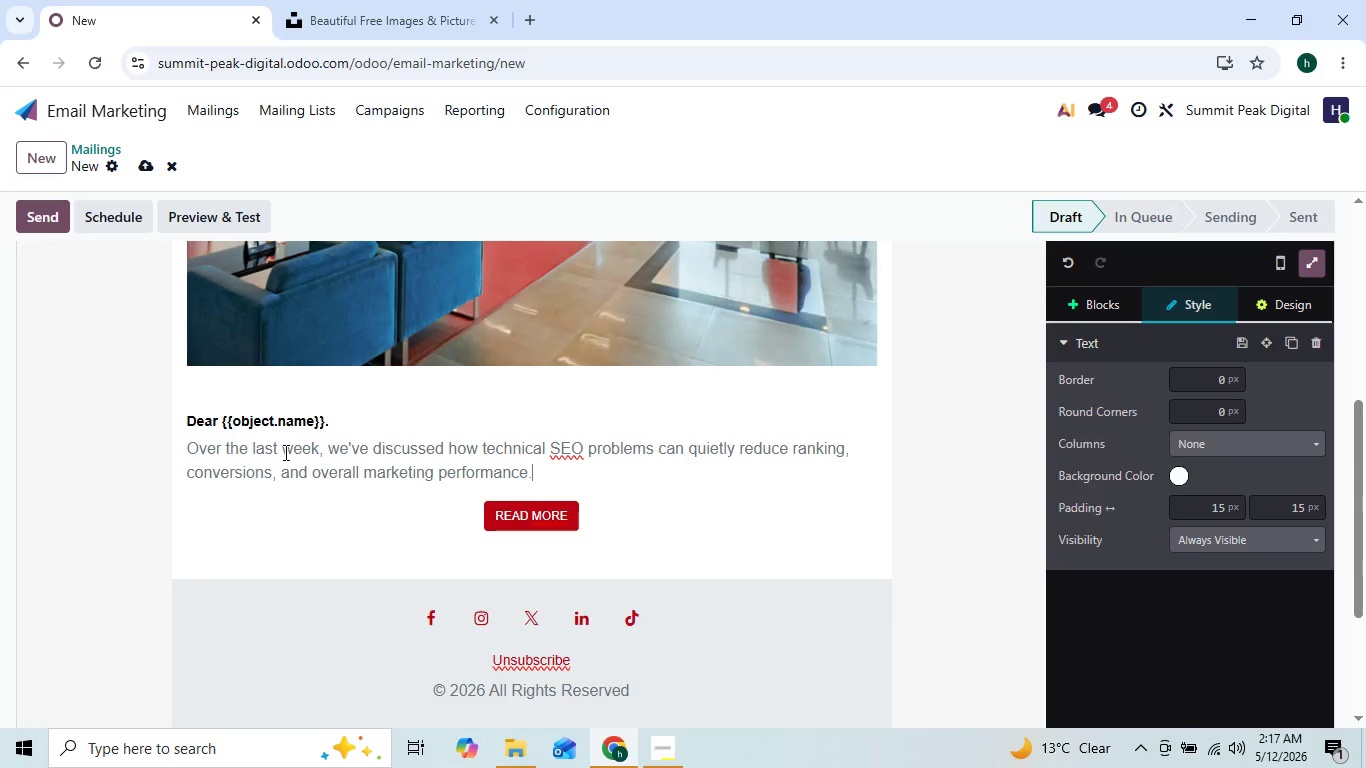 
key(Enter)
 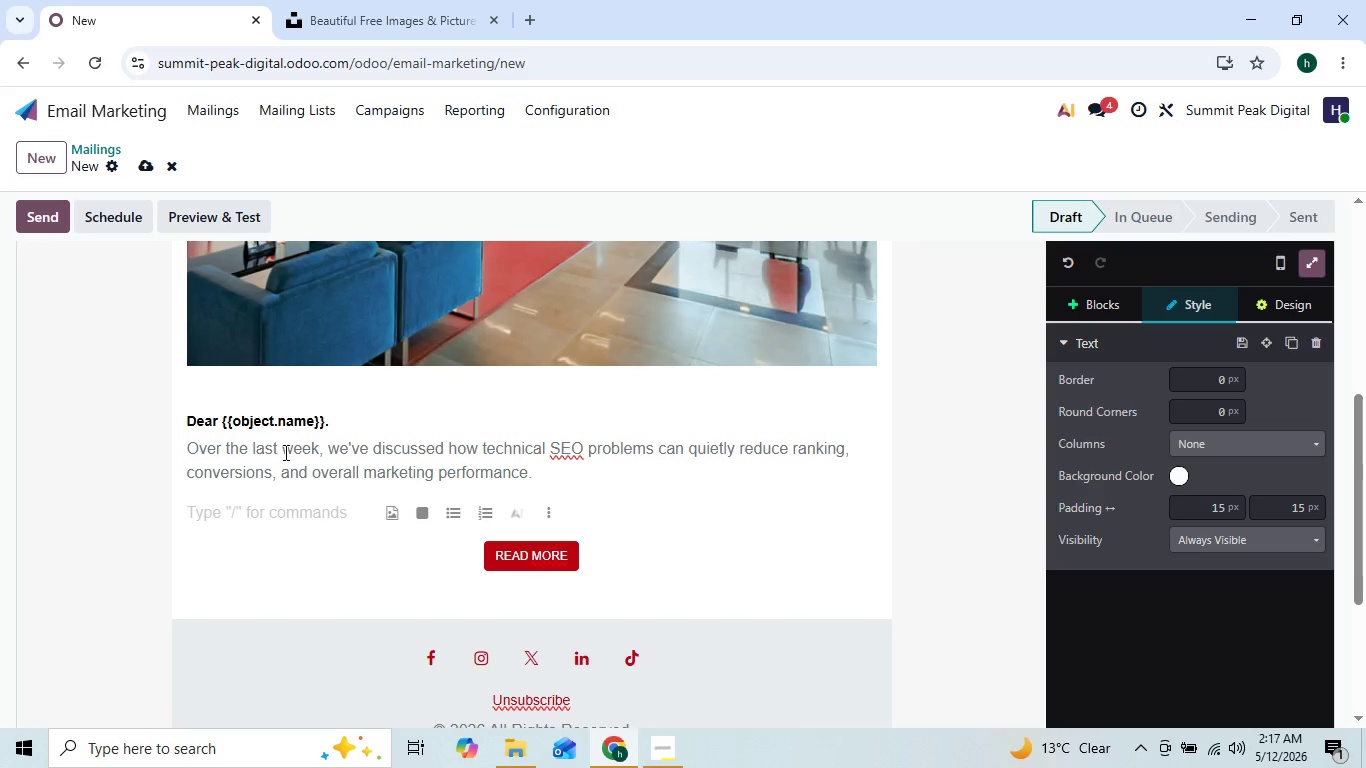 
type(Now we'd like to offer something para)
 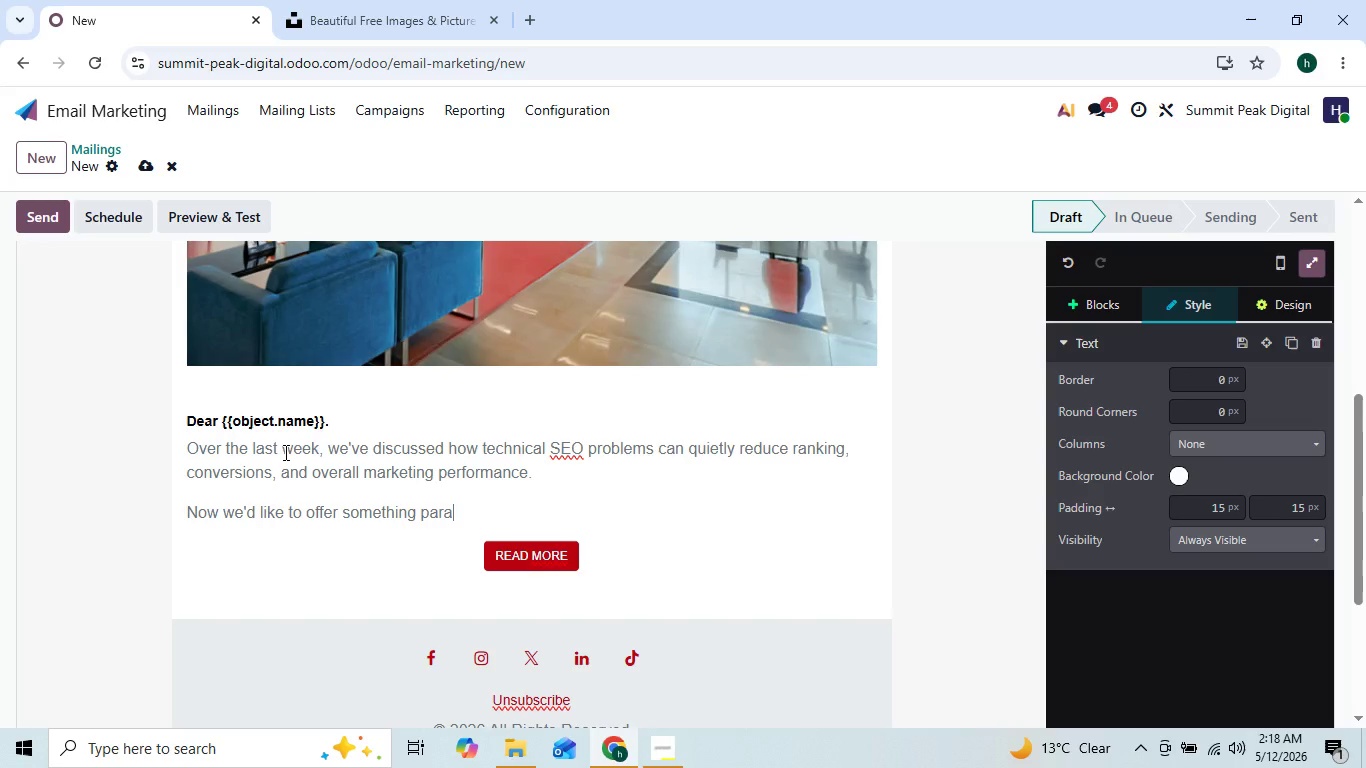 
type(tical.)
 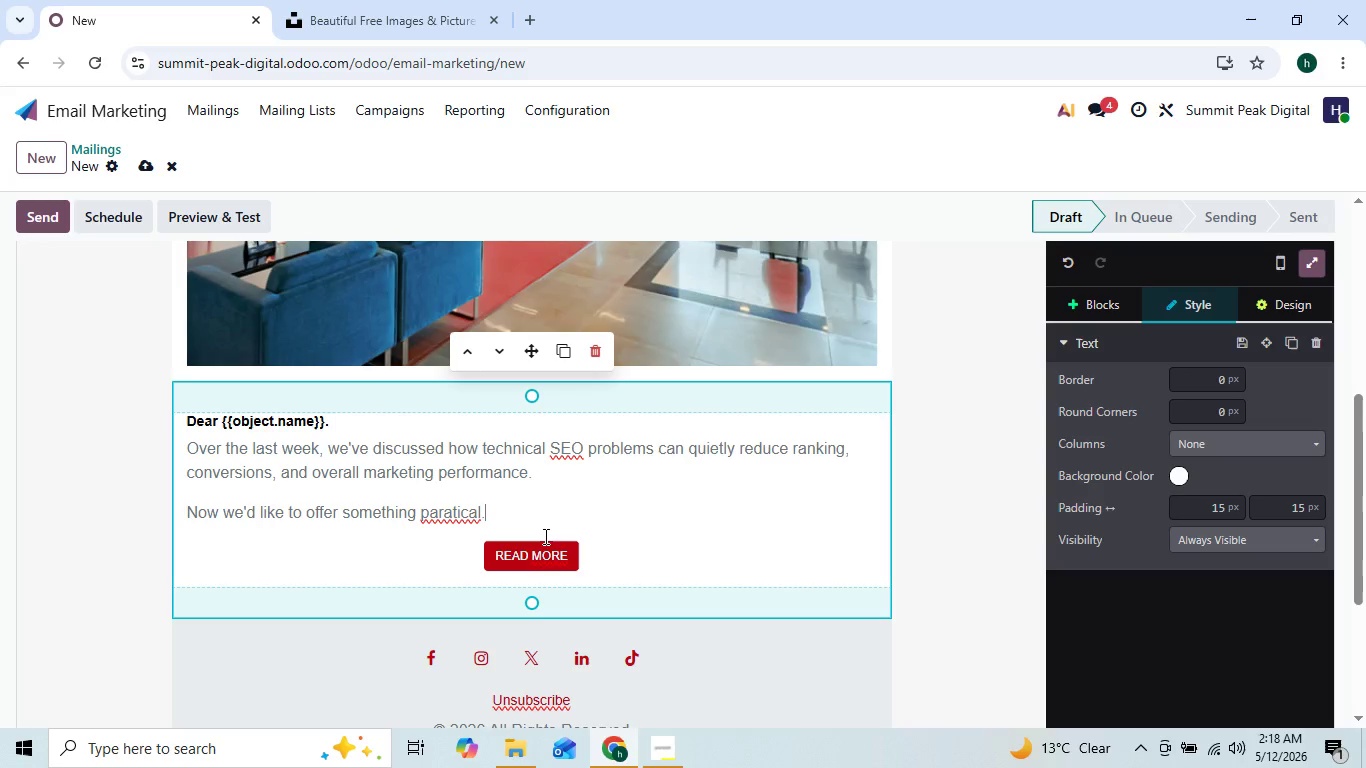 
wait(5.91)
 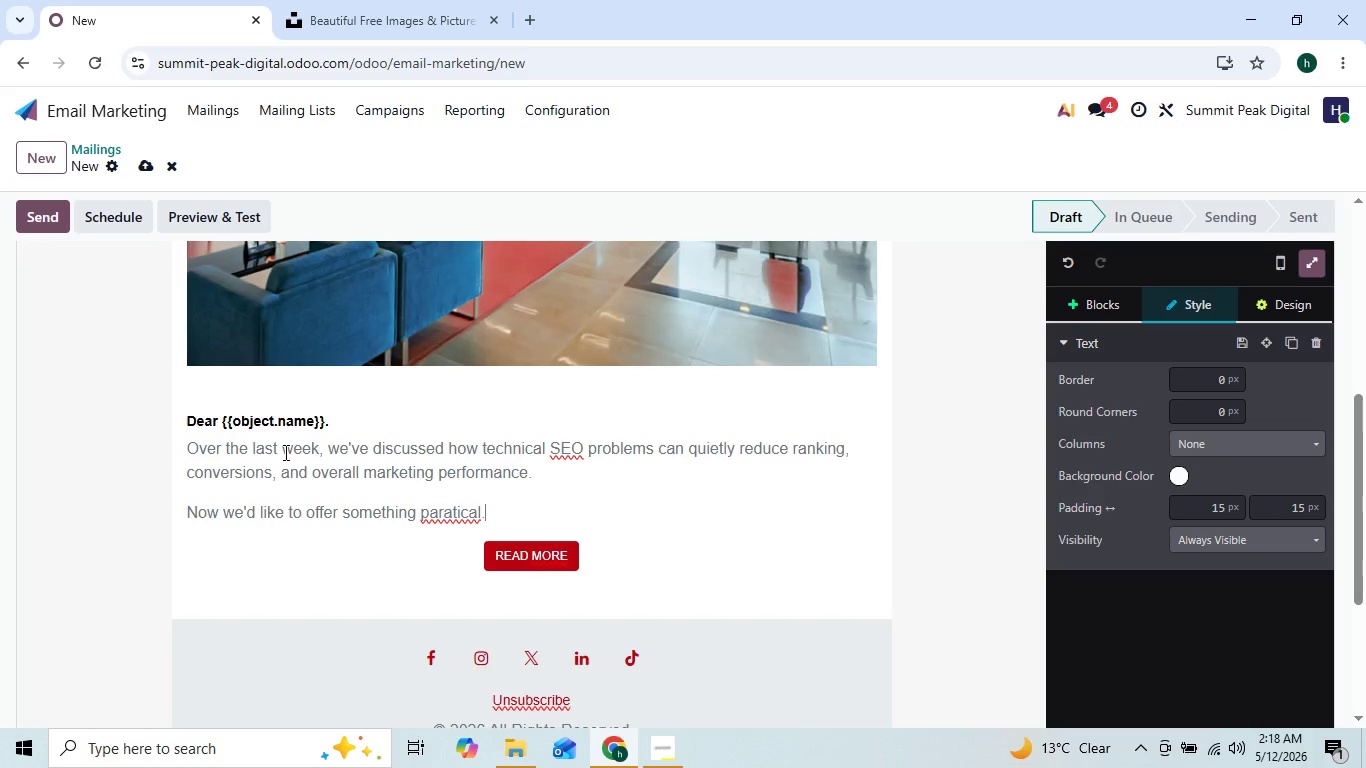 
left_click([443, 511])
 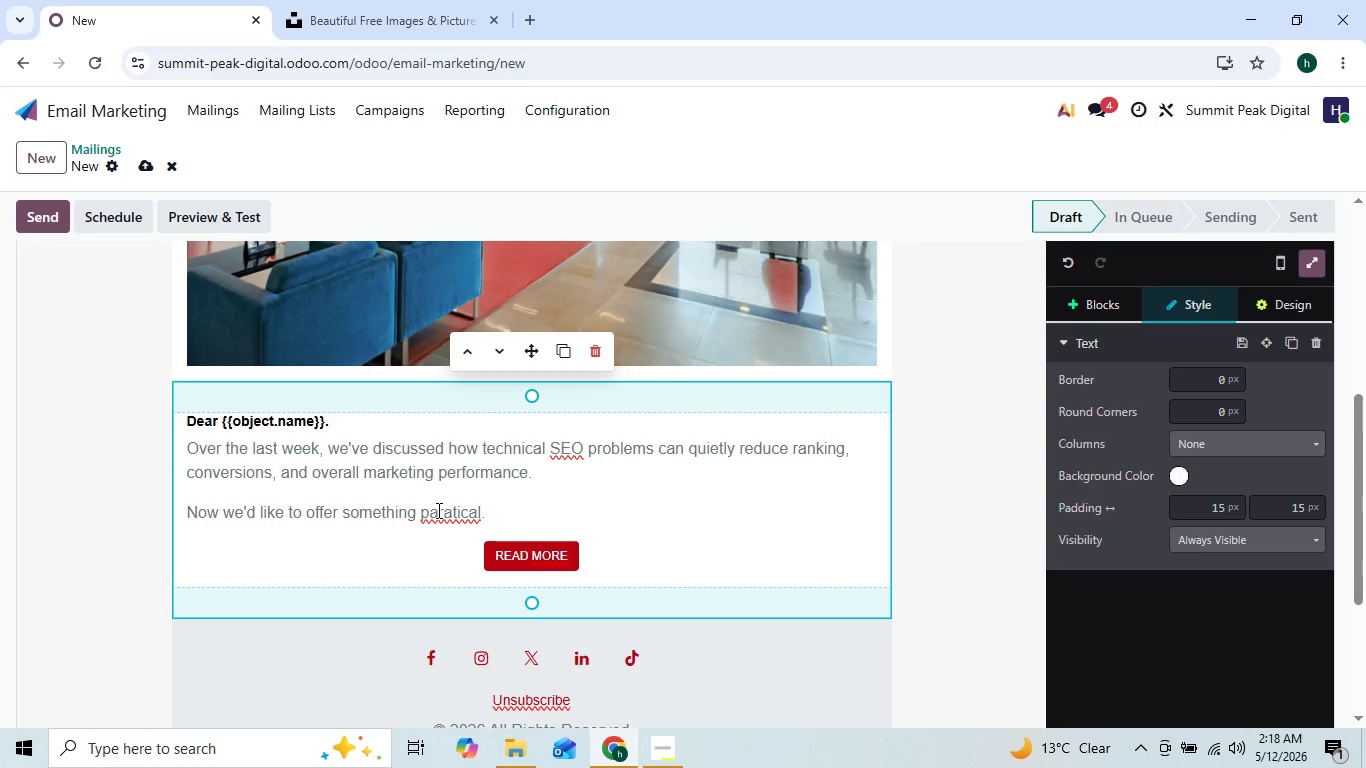 
left_click([437, 510])
 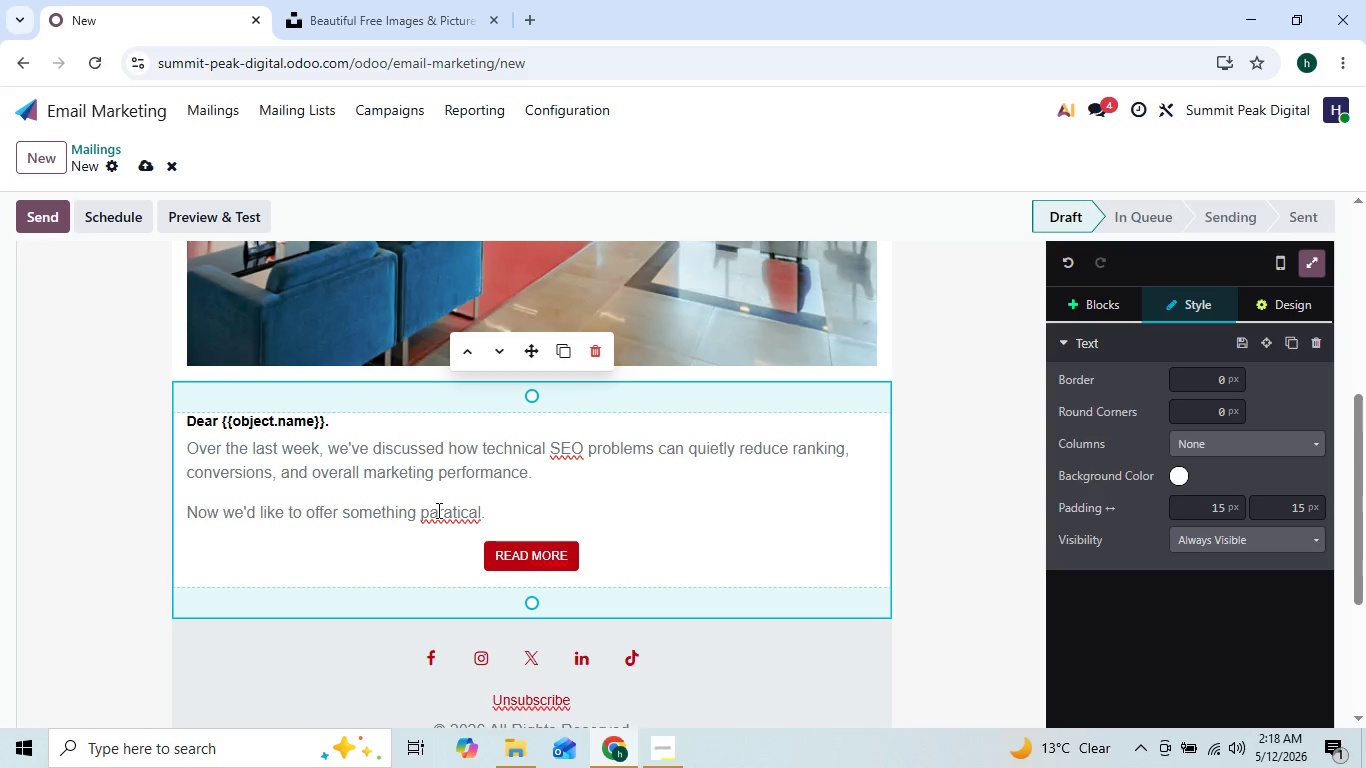 
key(Backspace)
 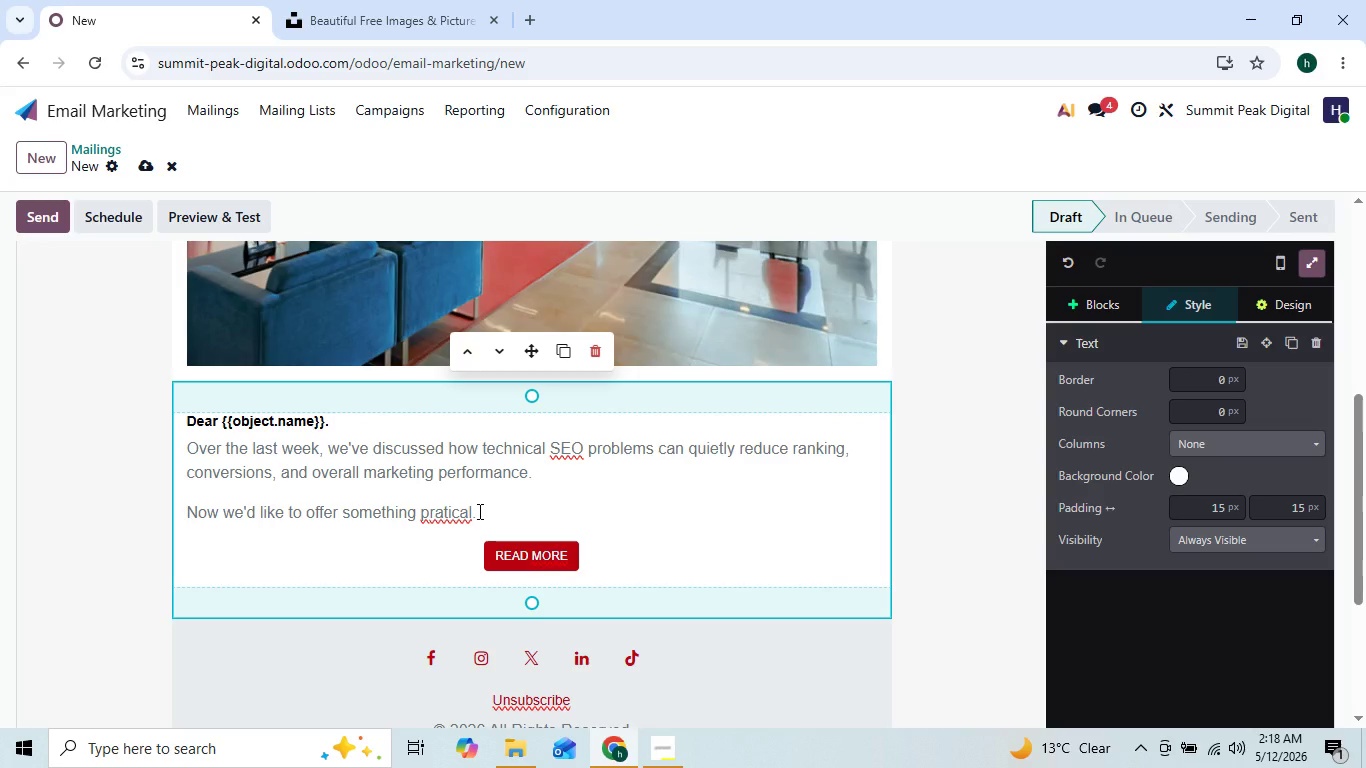 
left_click([478, 511])
 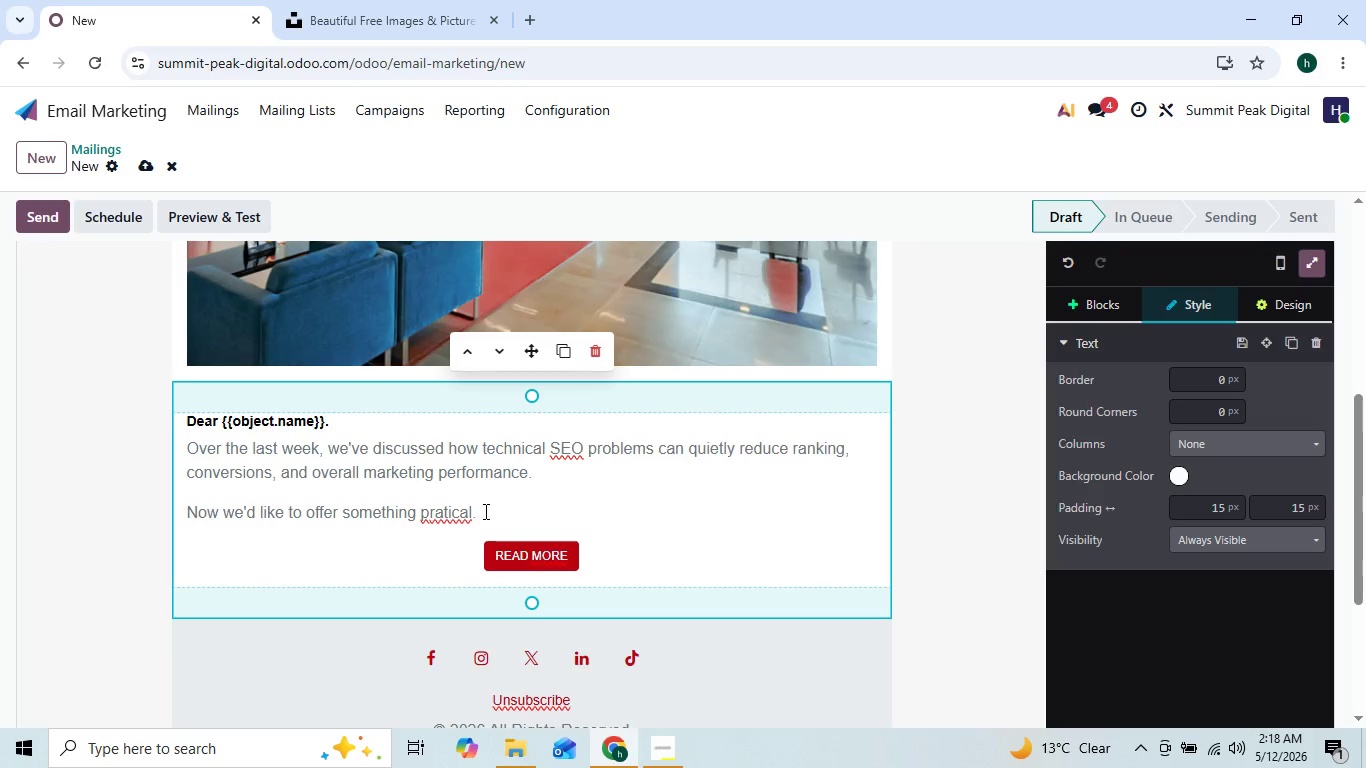 
left_click([442, 511])
 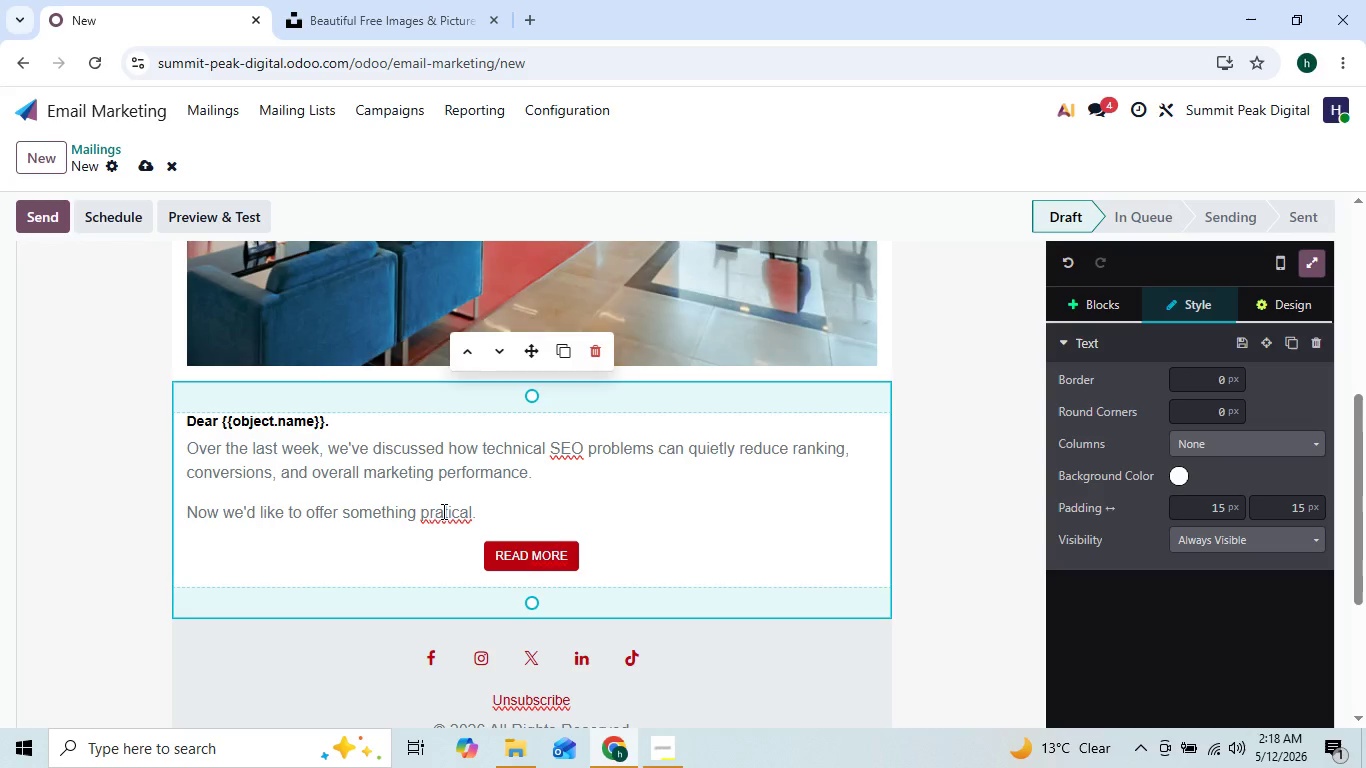 
key(C)
 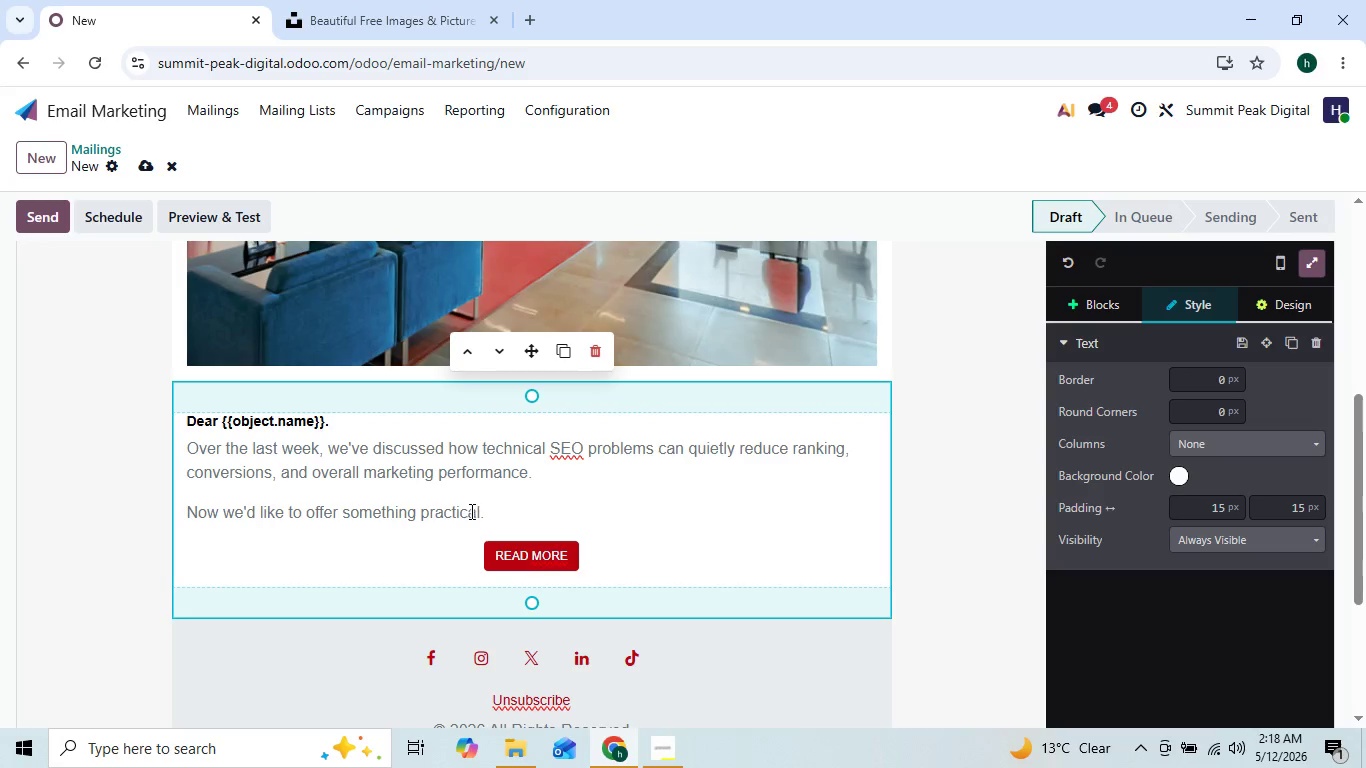 
left_click([483, 514])
 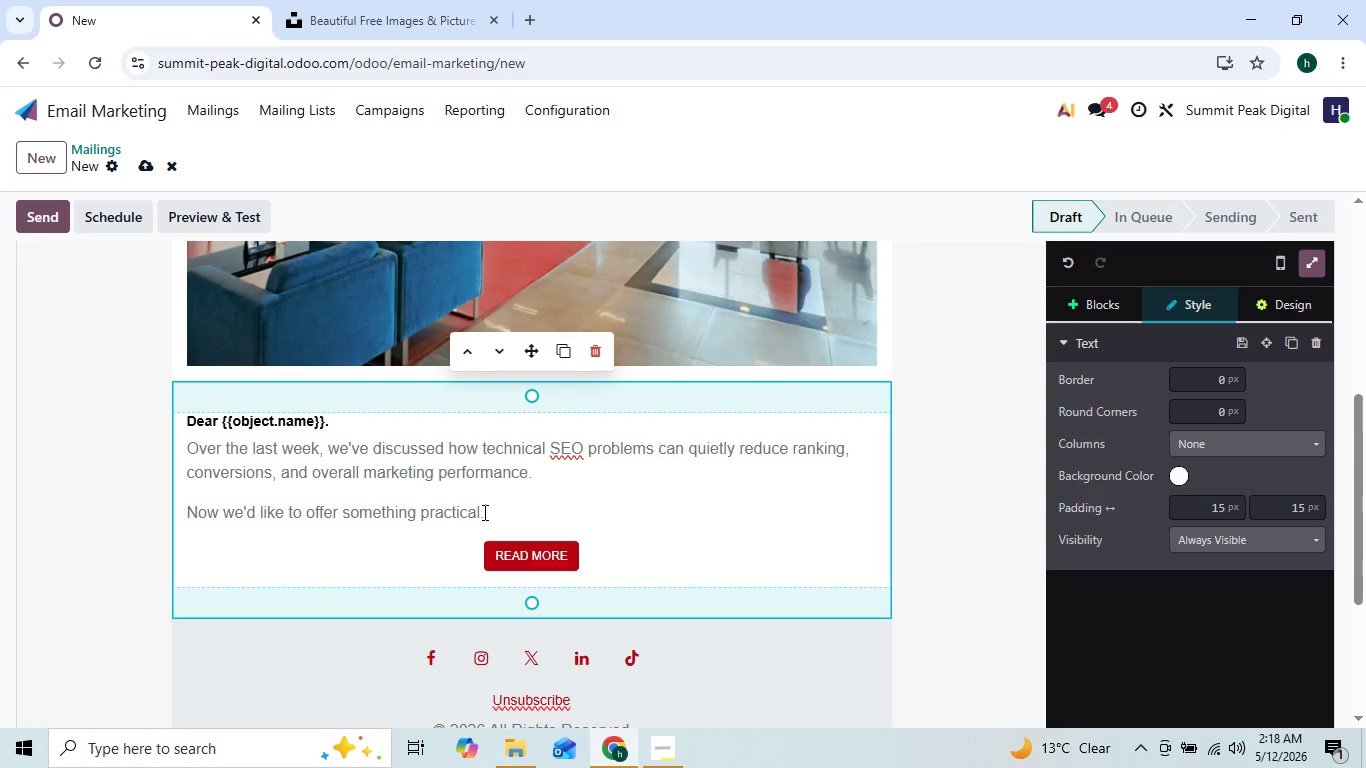 
left_click([483, 512])
 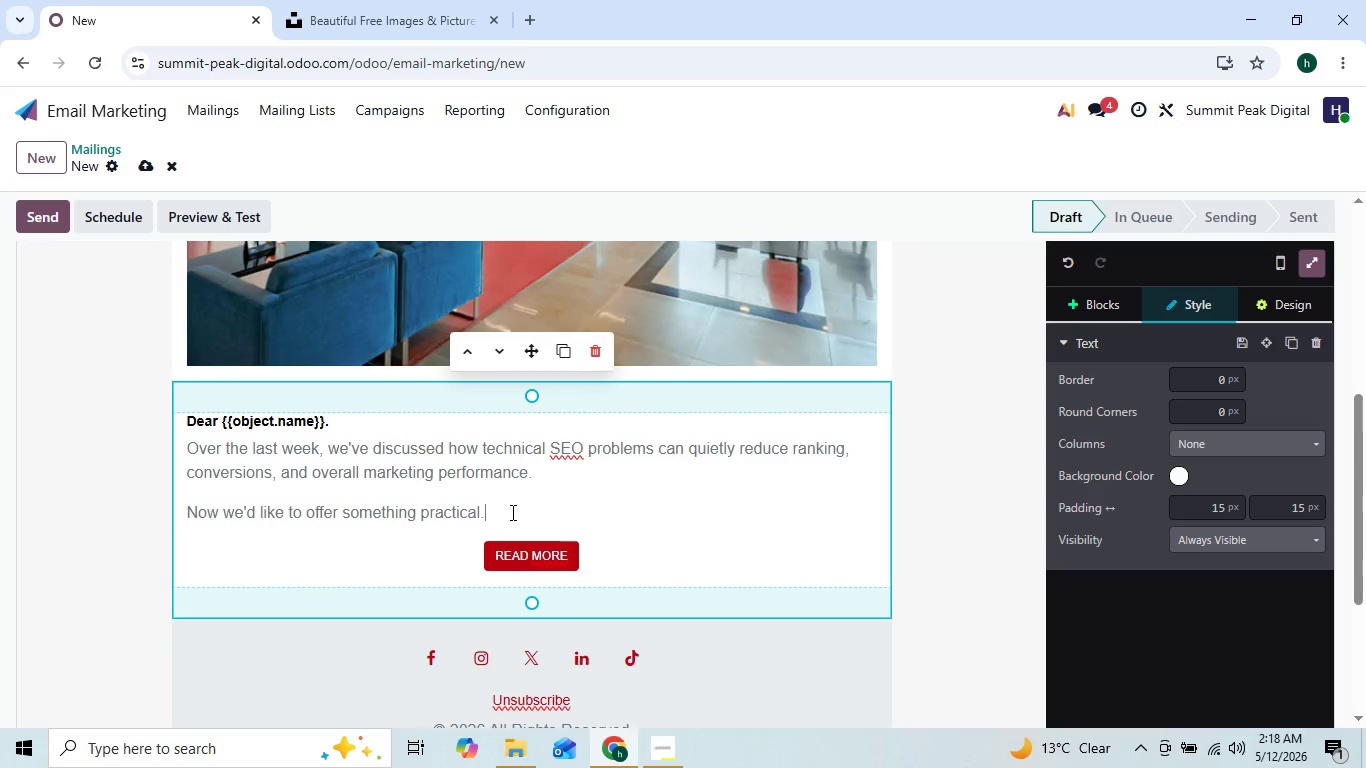 
key(Enter)
 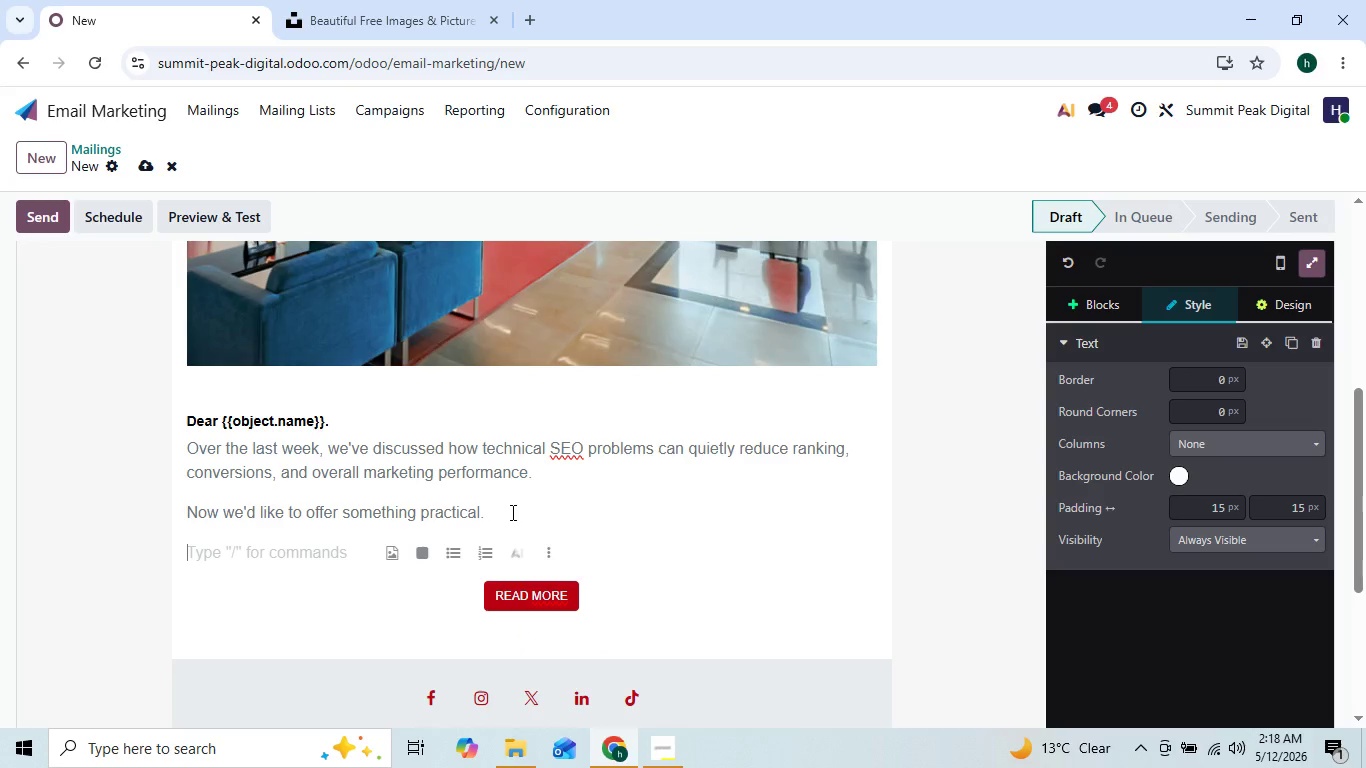 
type(w)
key(Backspace)
type(WE)
key(Backspace)
type(e're o-p)
key(Backspace)
key(Backspace)
type(pening a limited number of complimentary technical audits for businesses looking )
 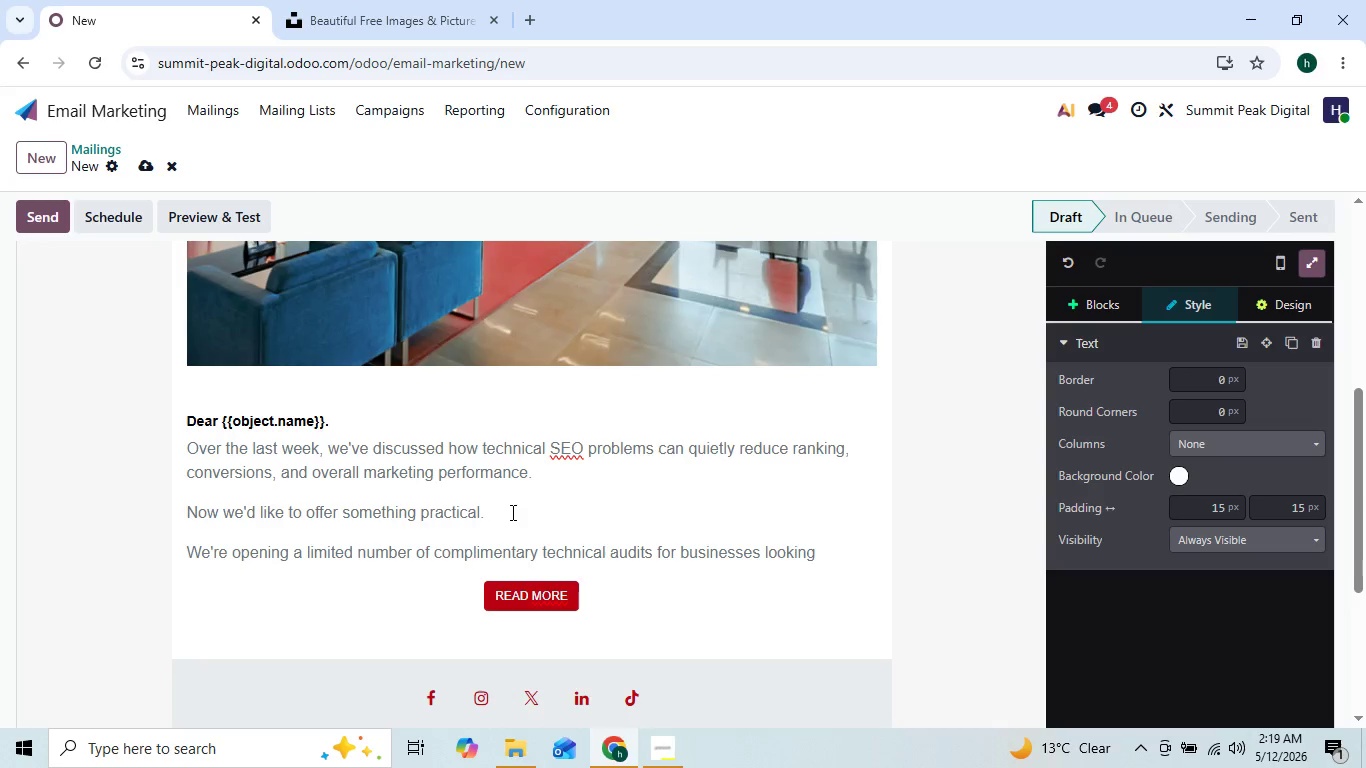 
type(to improve search viss)
key(Backspace)
type(ibility and website efficiency before Q3 scaling init)
 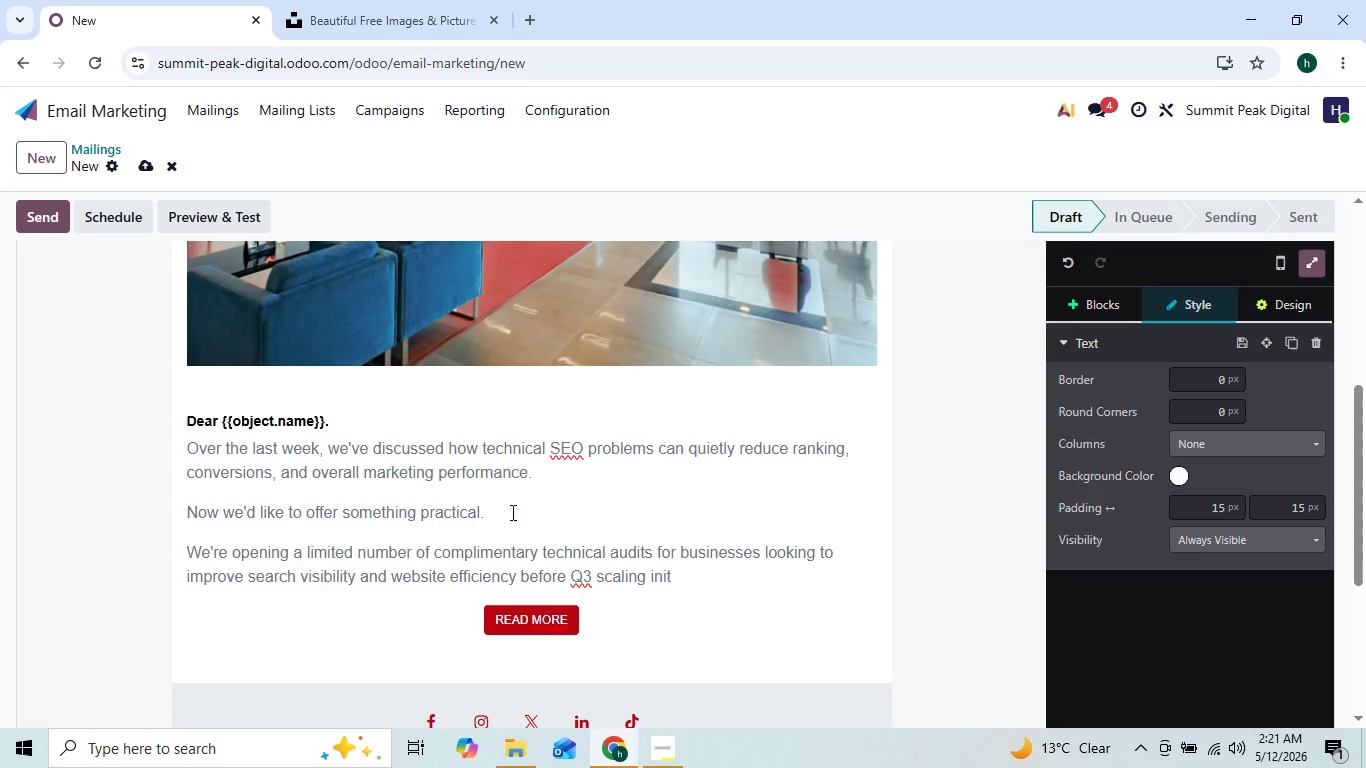 
type(iative )
key(Backspace)
type(s bega)
key(Backspace)
type(in.)
 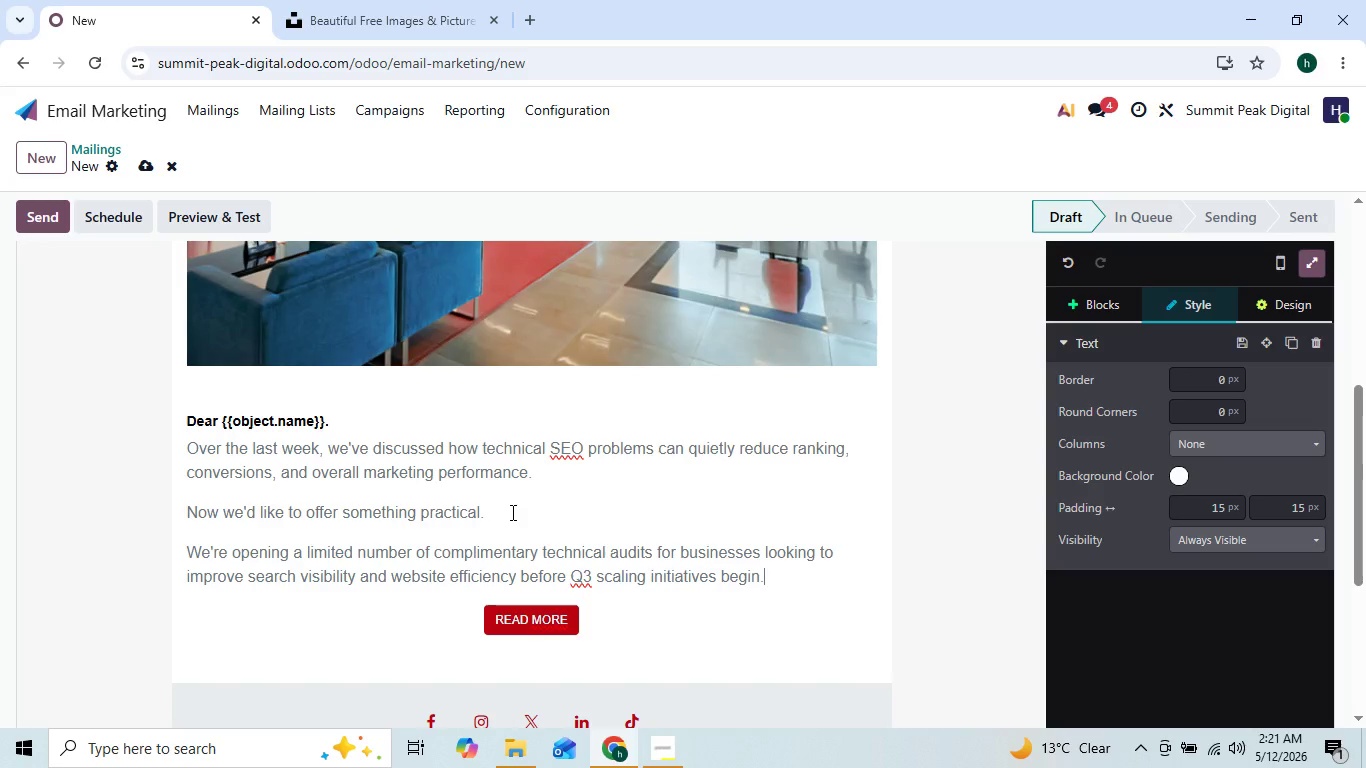 
key(Enter)
 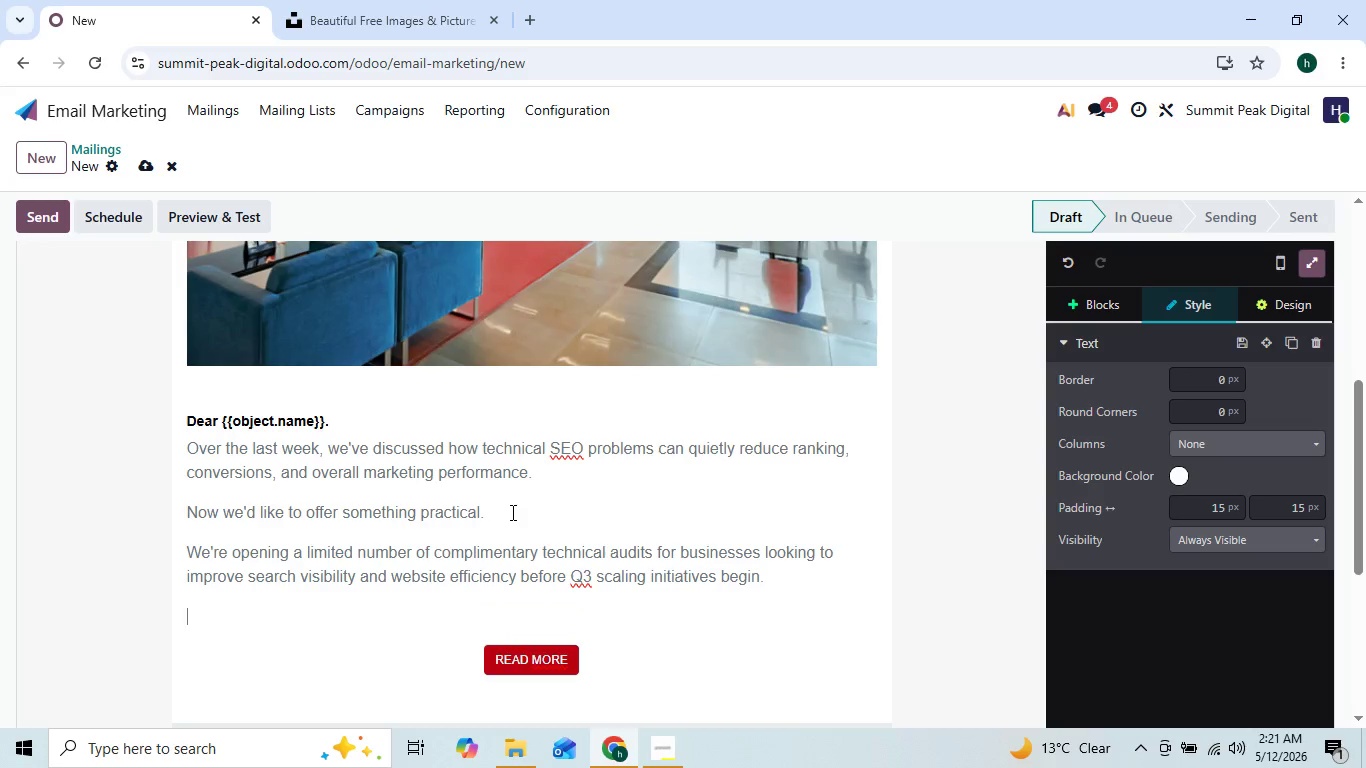 
key(Enter)
 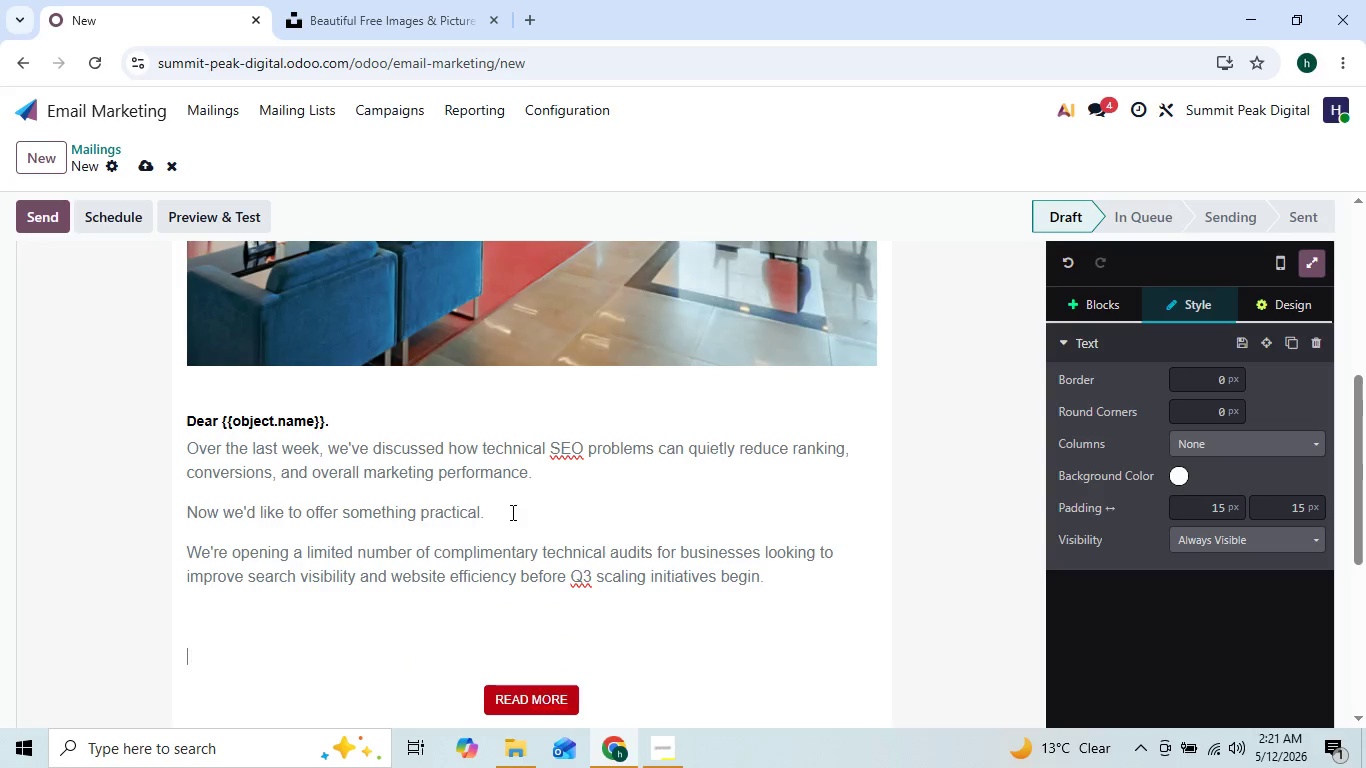 
key(Enter)
 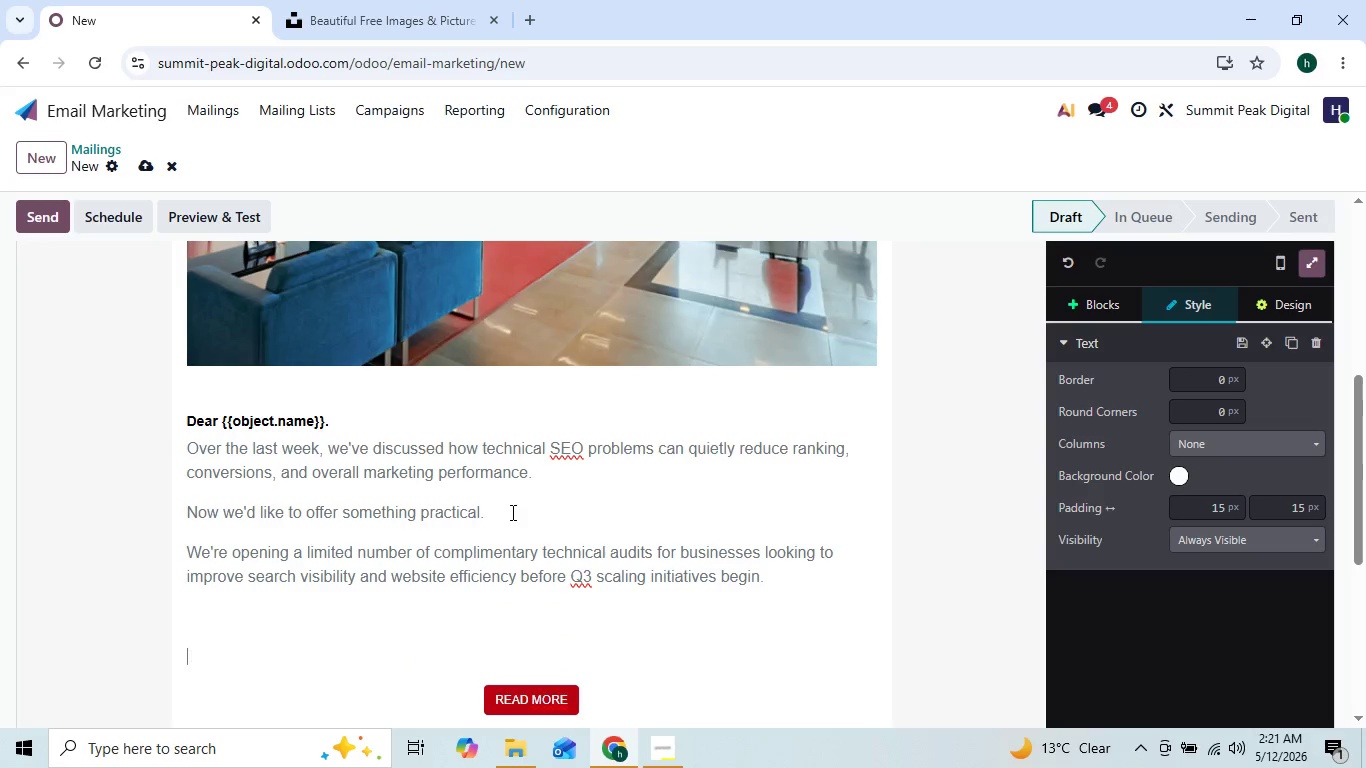 
key(Enter)
 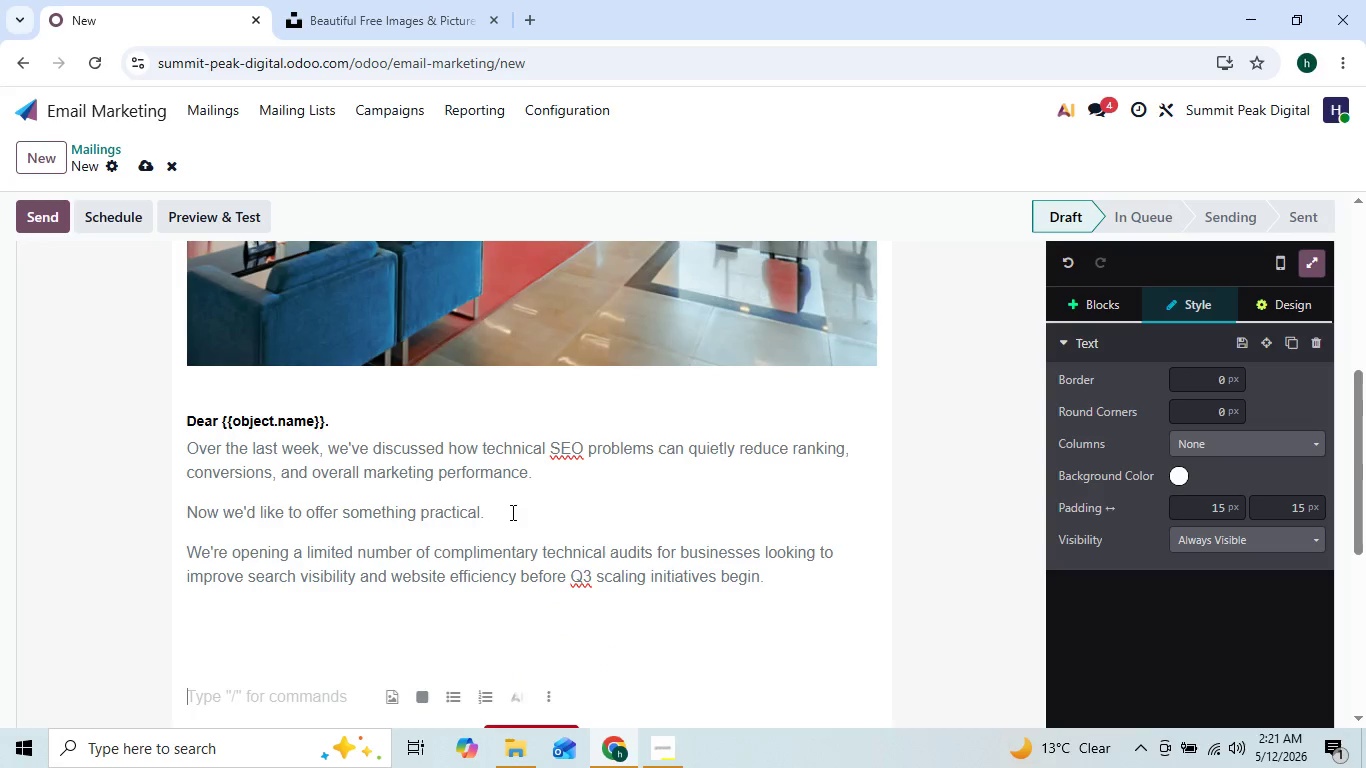 
key(Enter)
 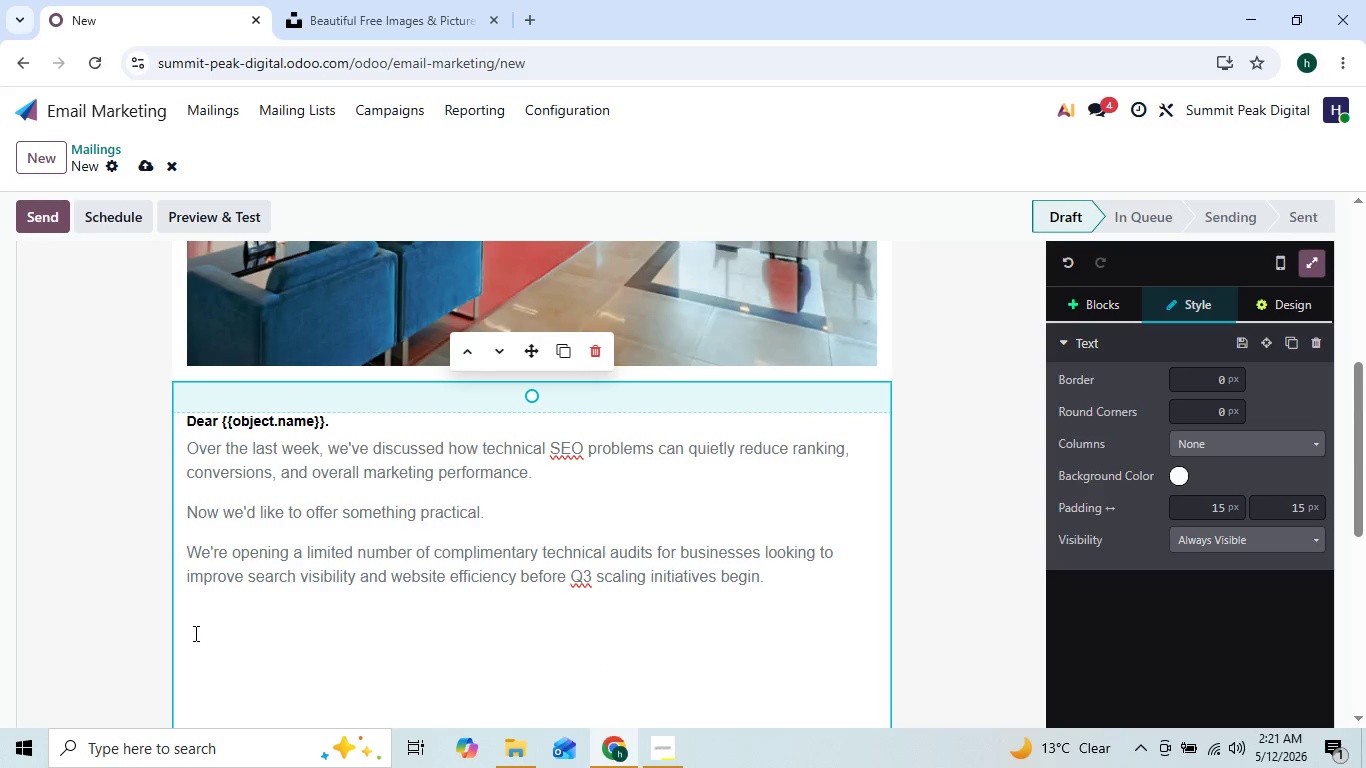 
left_click([196, 608])
 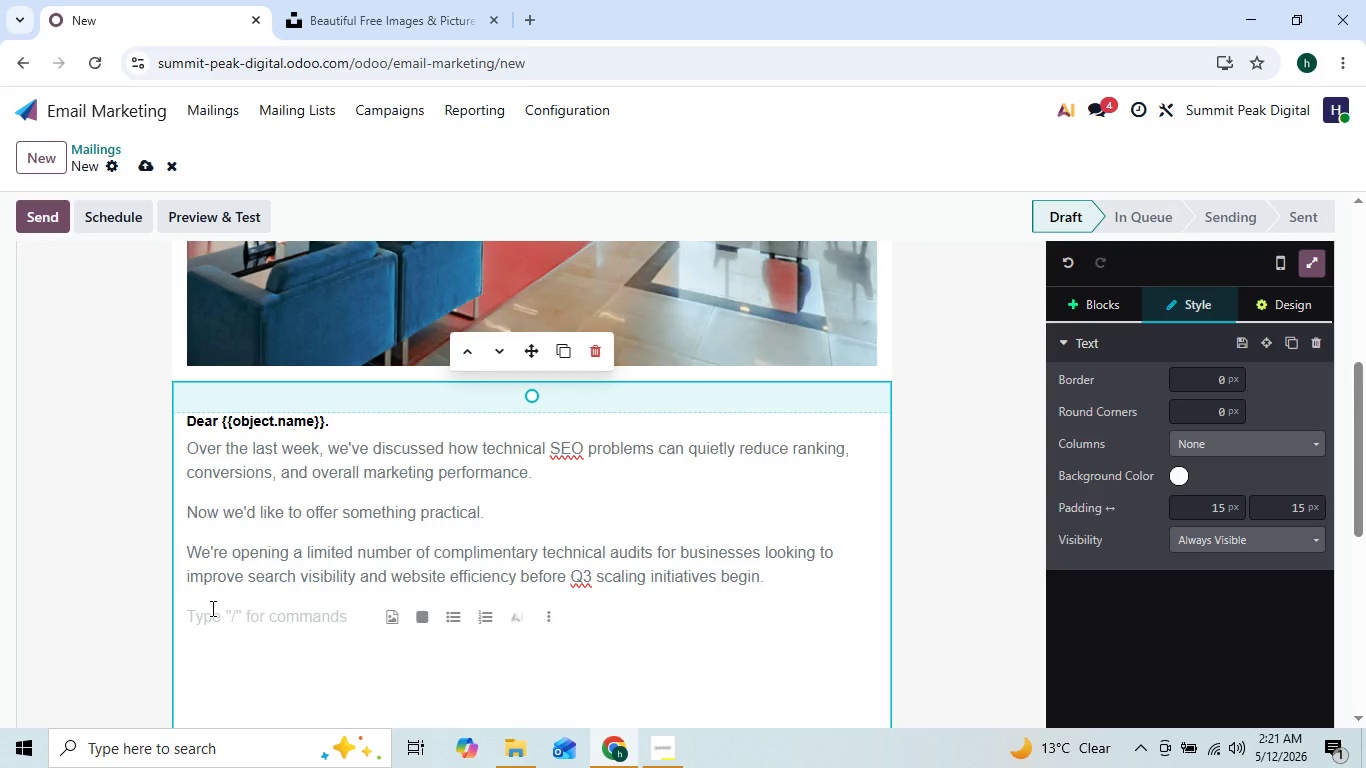 
wait(6.98)
 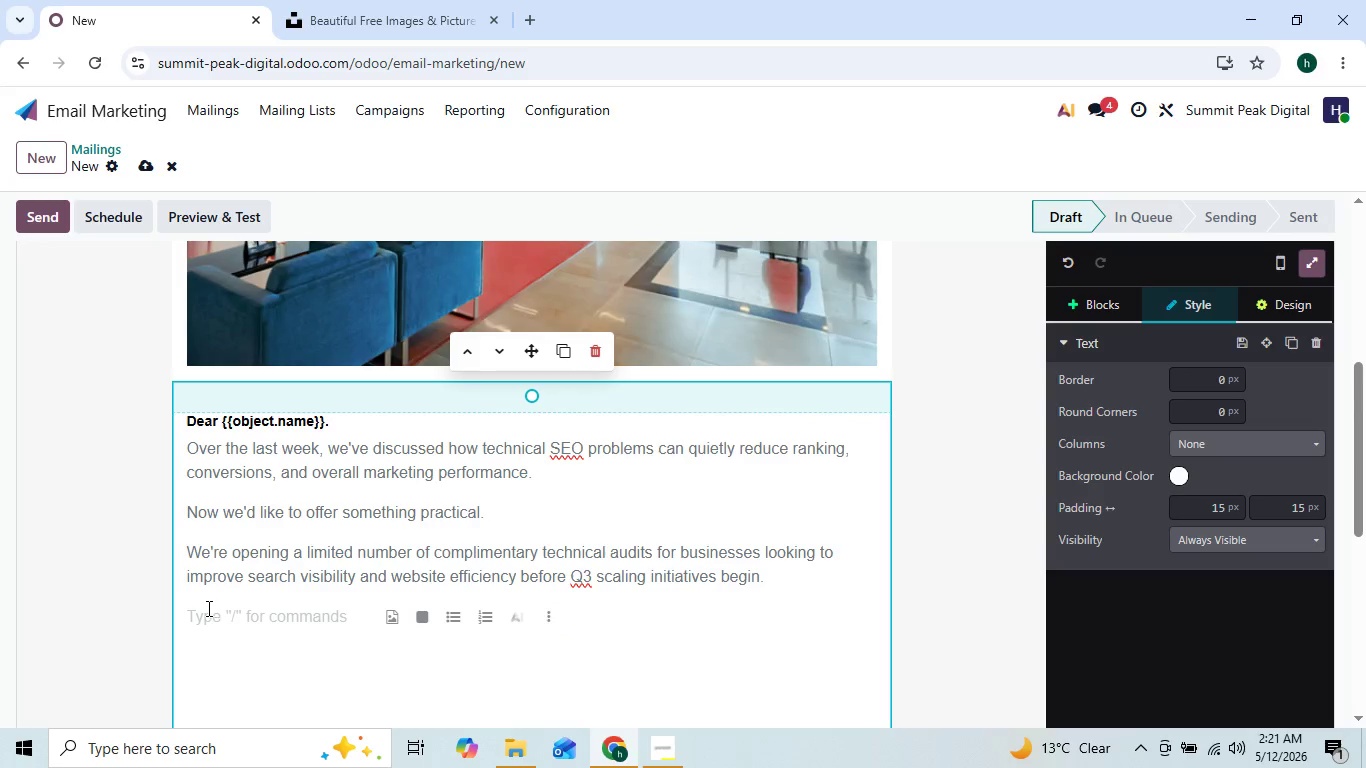 
type(This is not)
 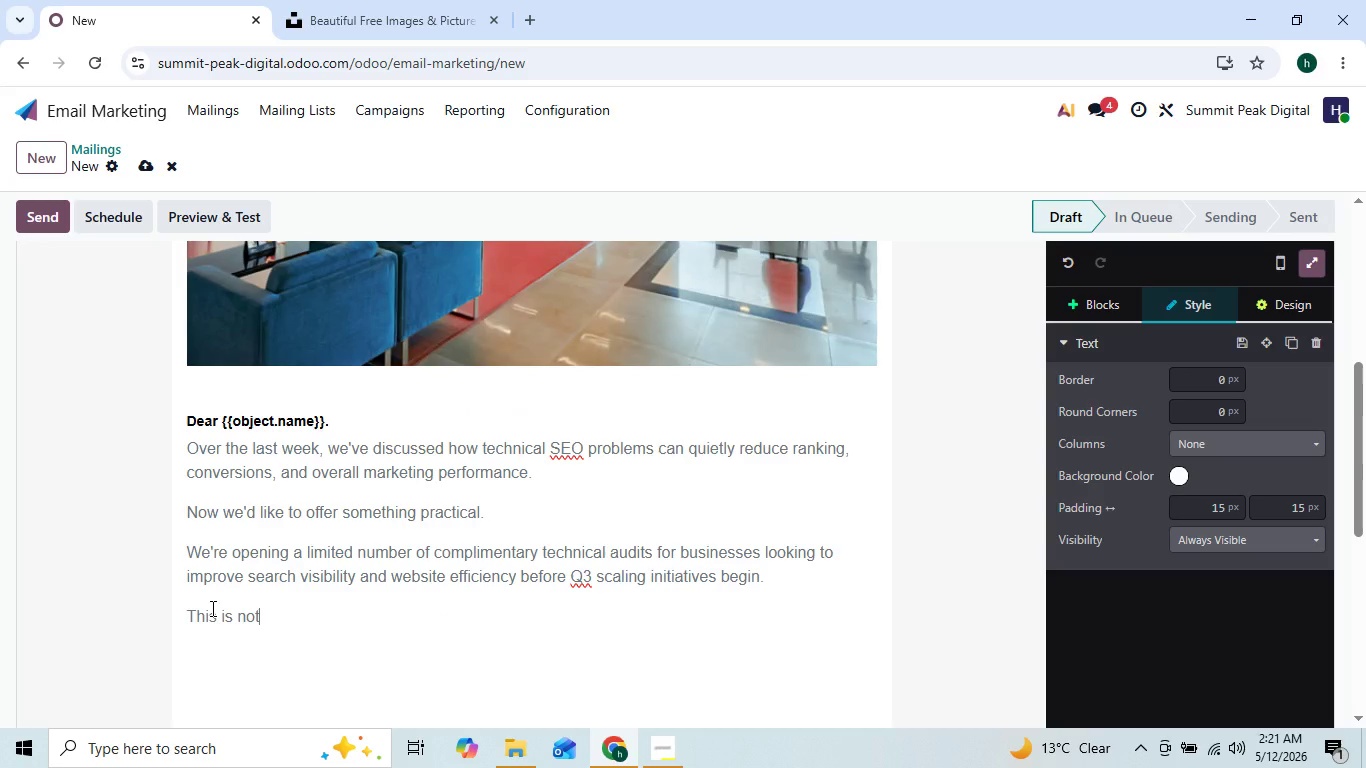 
type( an automated software scan)
 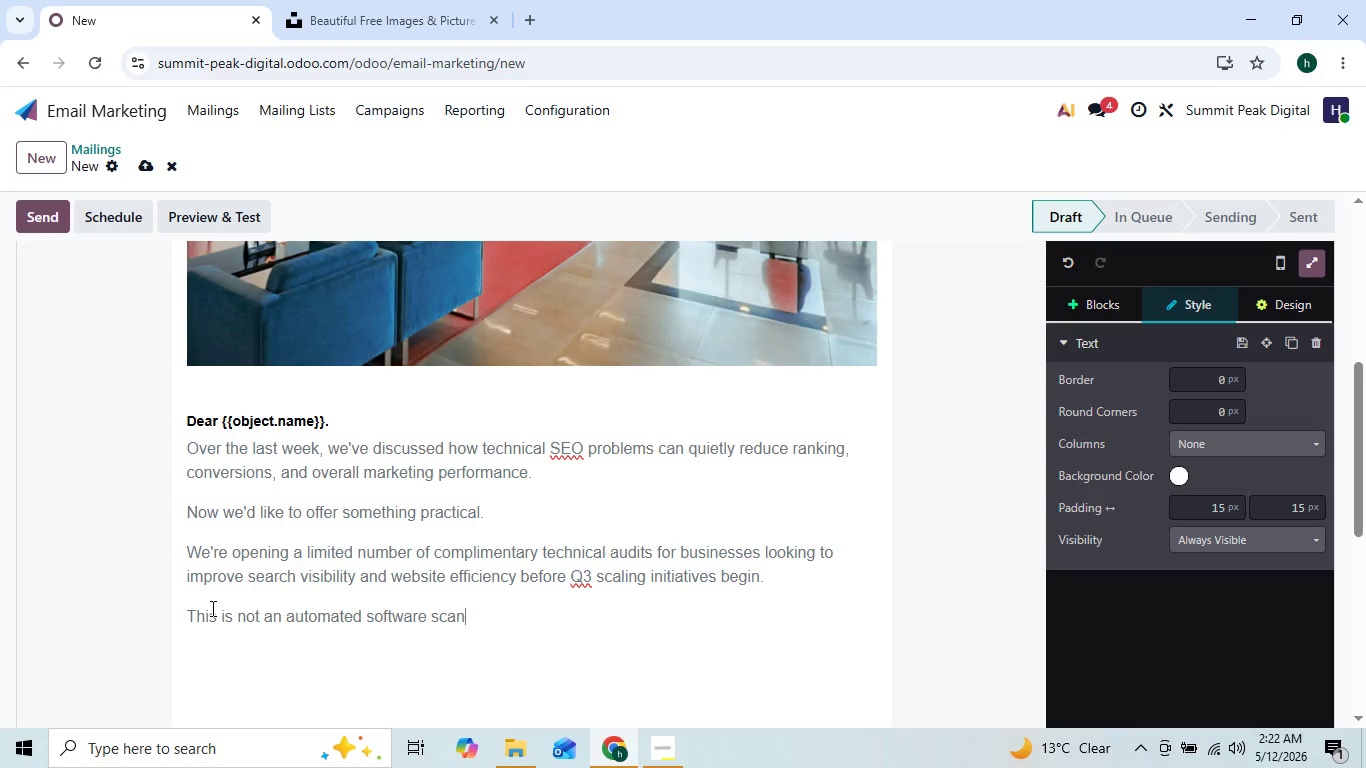 
key(Enter)
 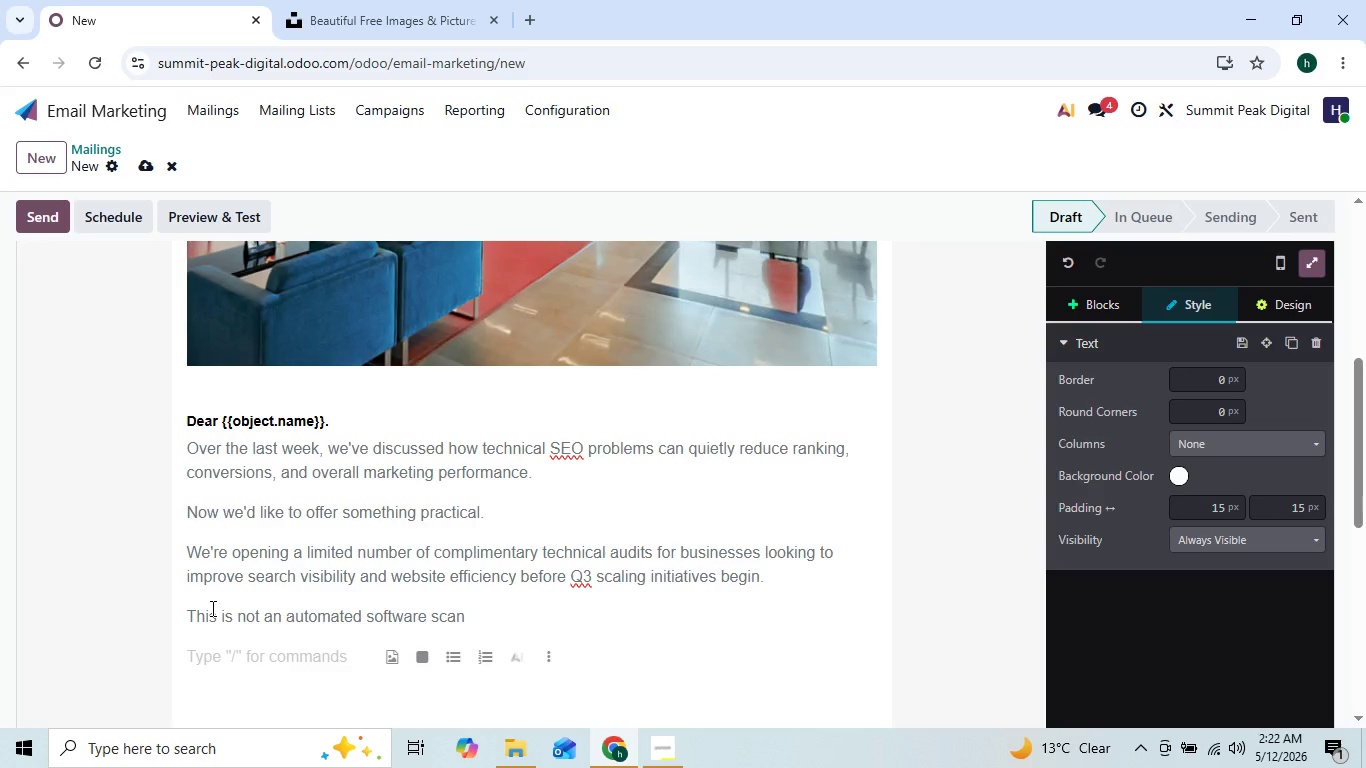 
type(Our team manually reviews the technical structure of your e)
key(Backspace)
type(website to identify issues that may be affecting per)
 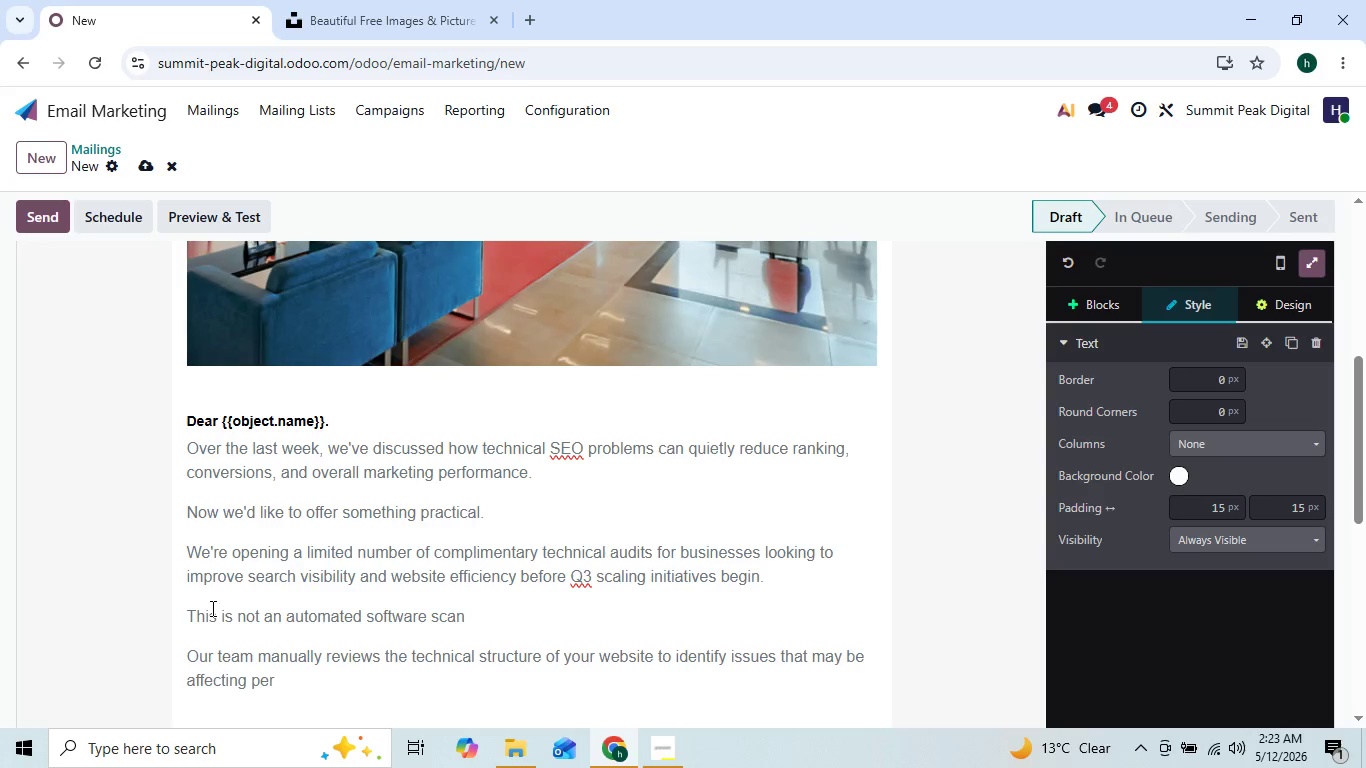 
type(fo)
 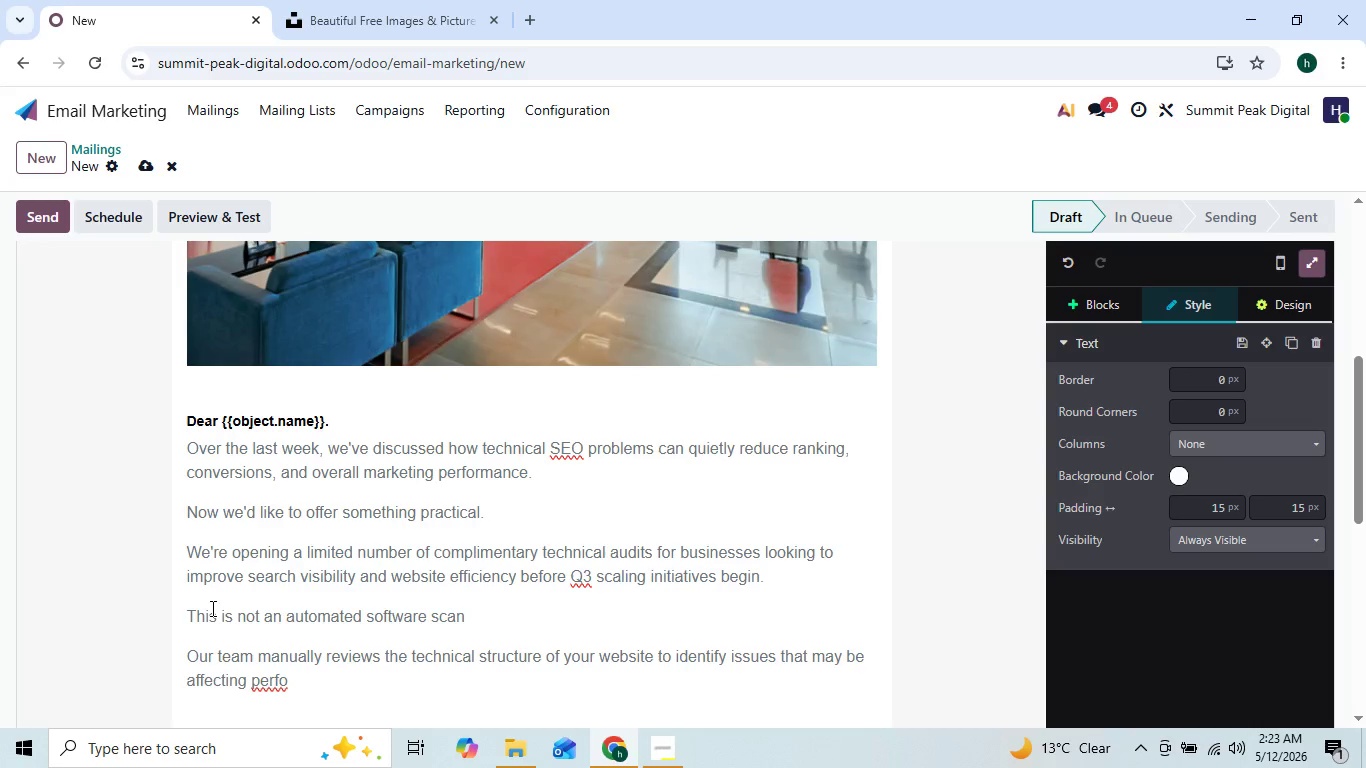 
key(ArrowLeft)
 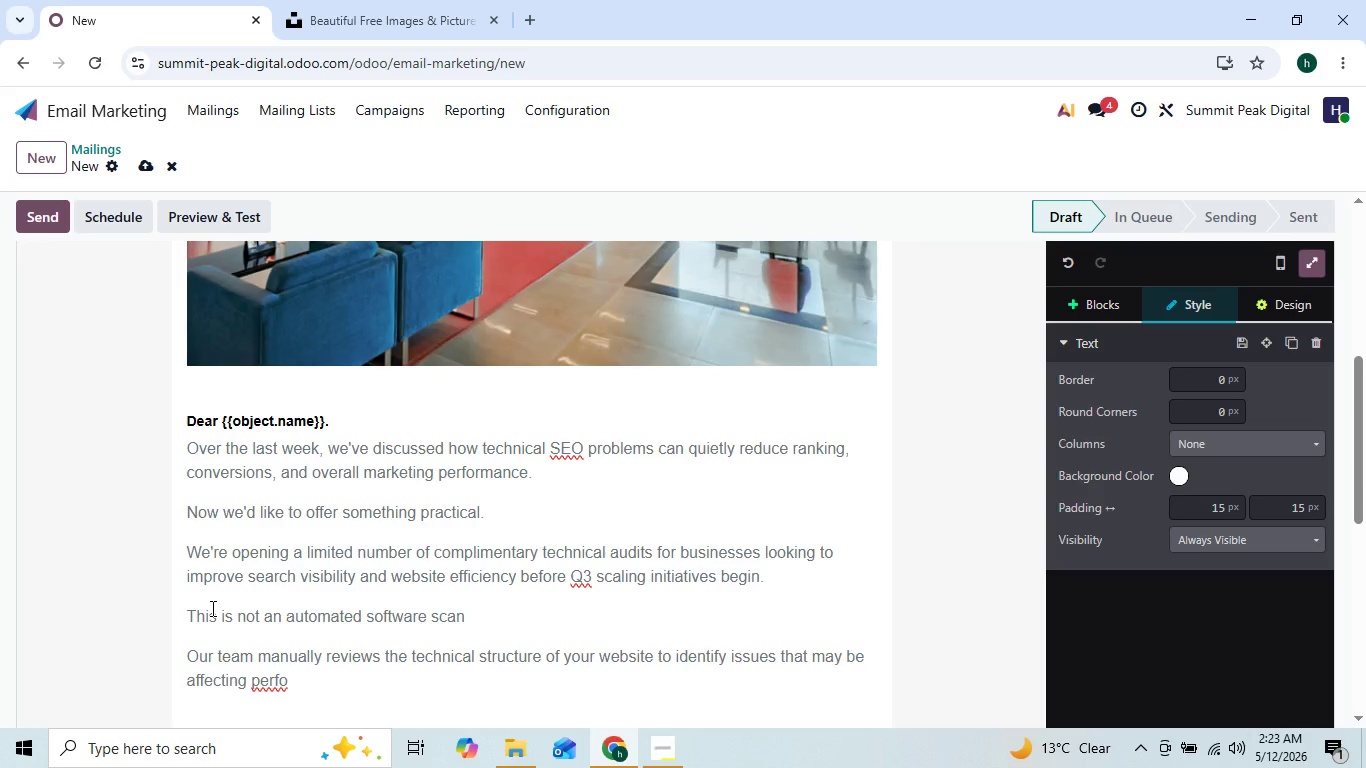 
key(ArrowRight)
 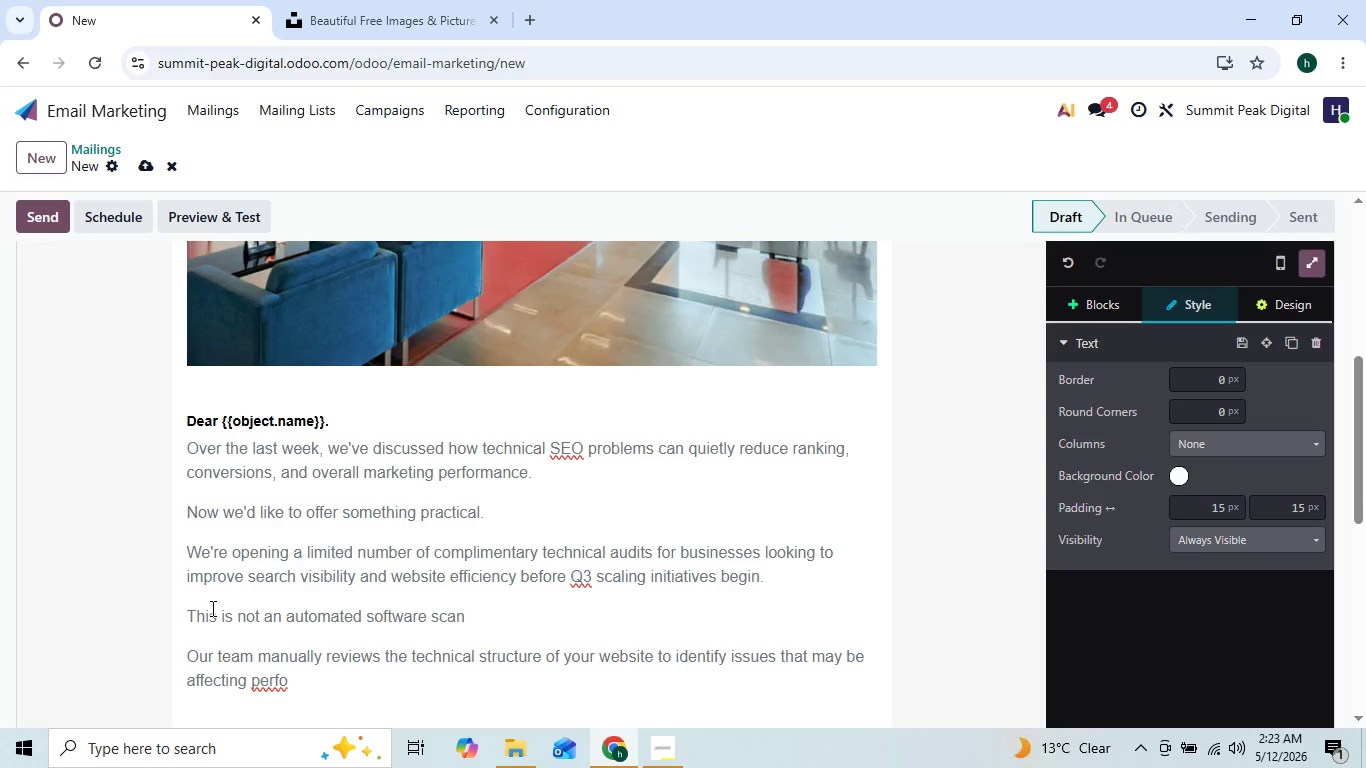 
type(rmance)
 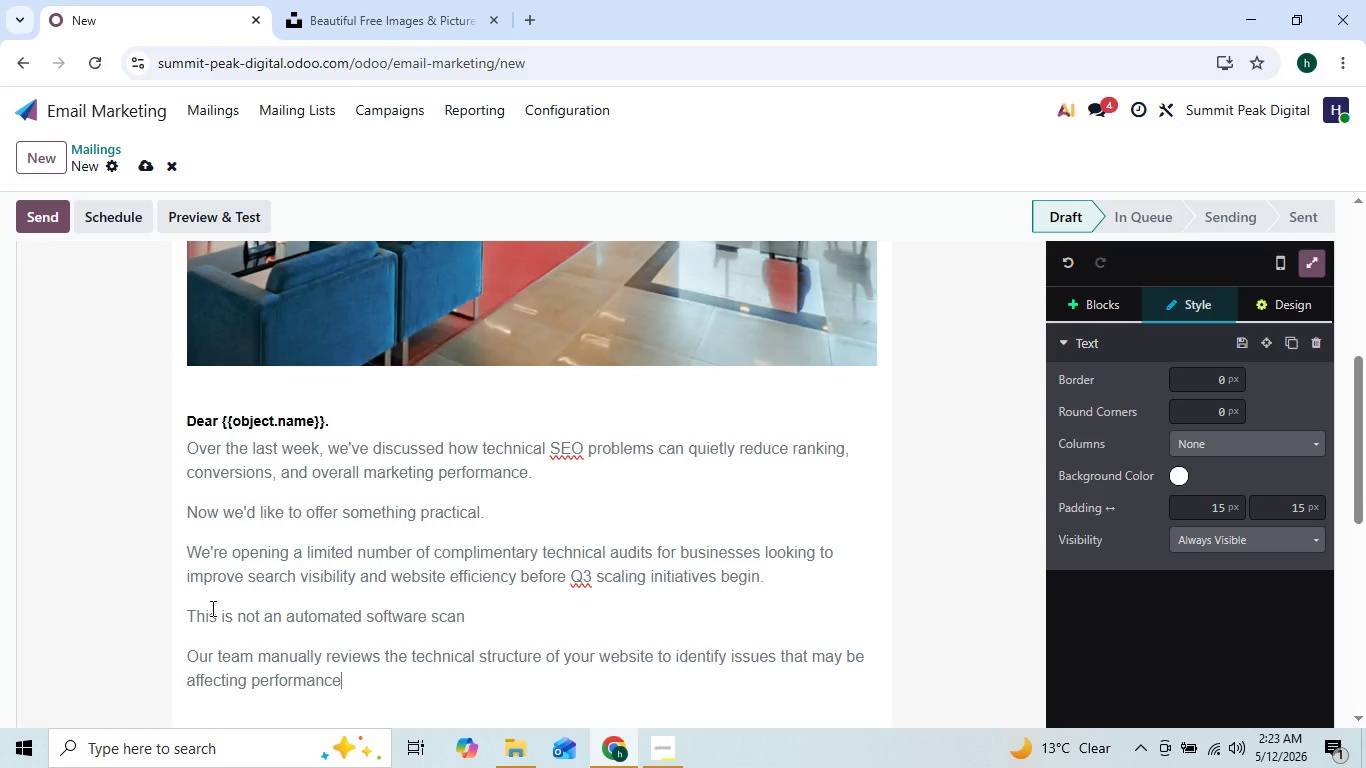 
key(ArrowLeft)
 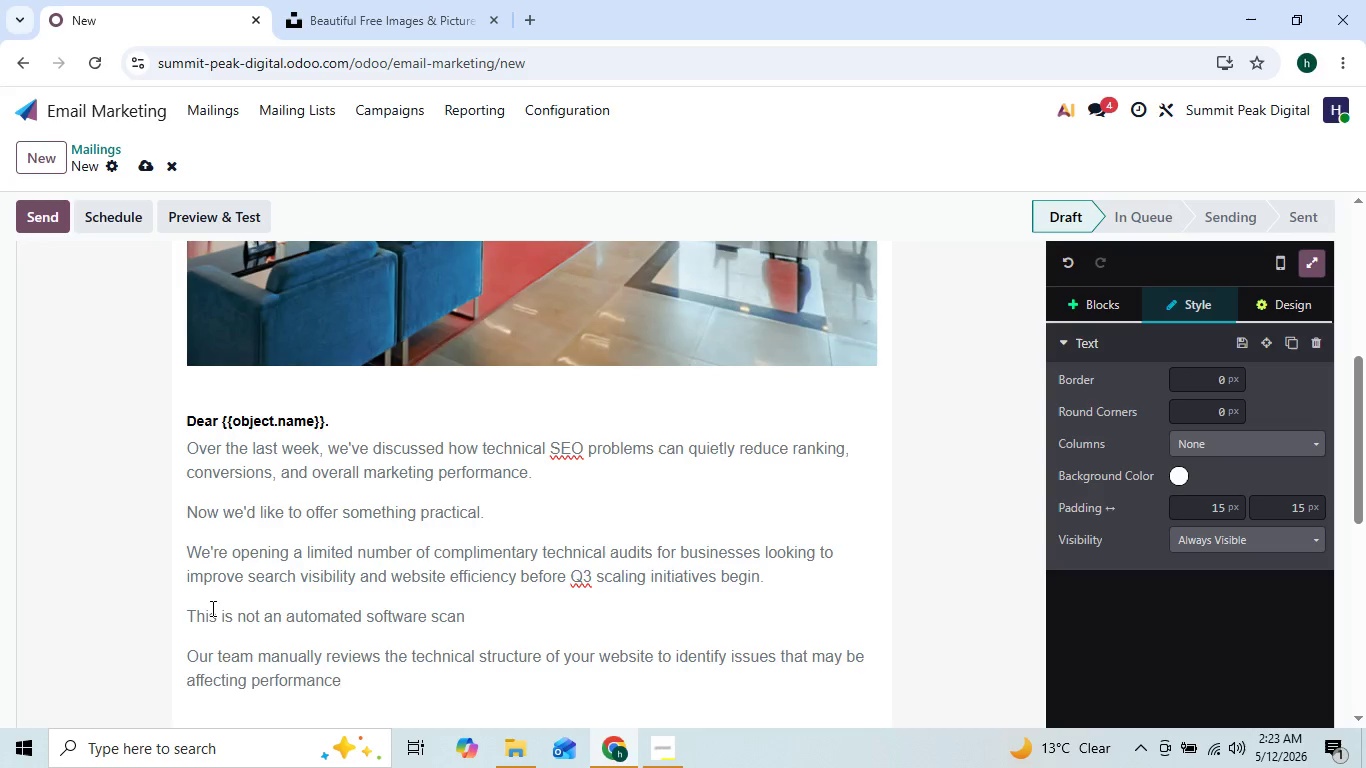 
key(ArrowRight)
 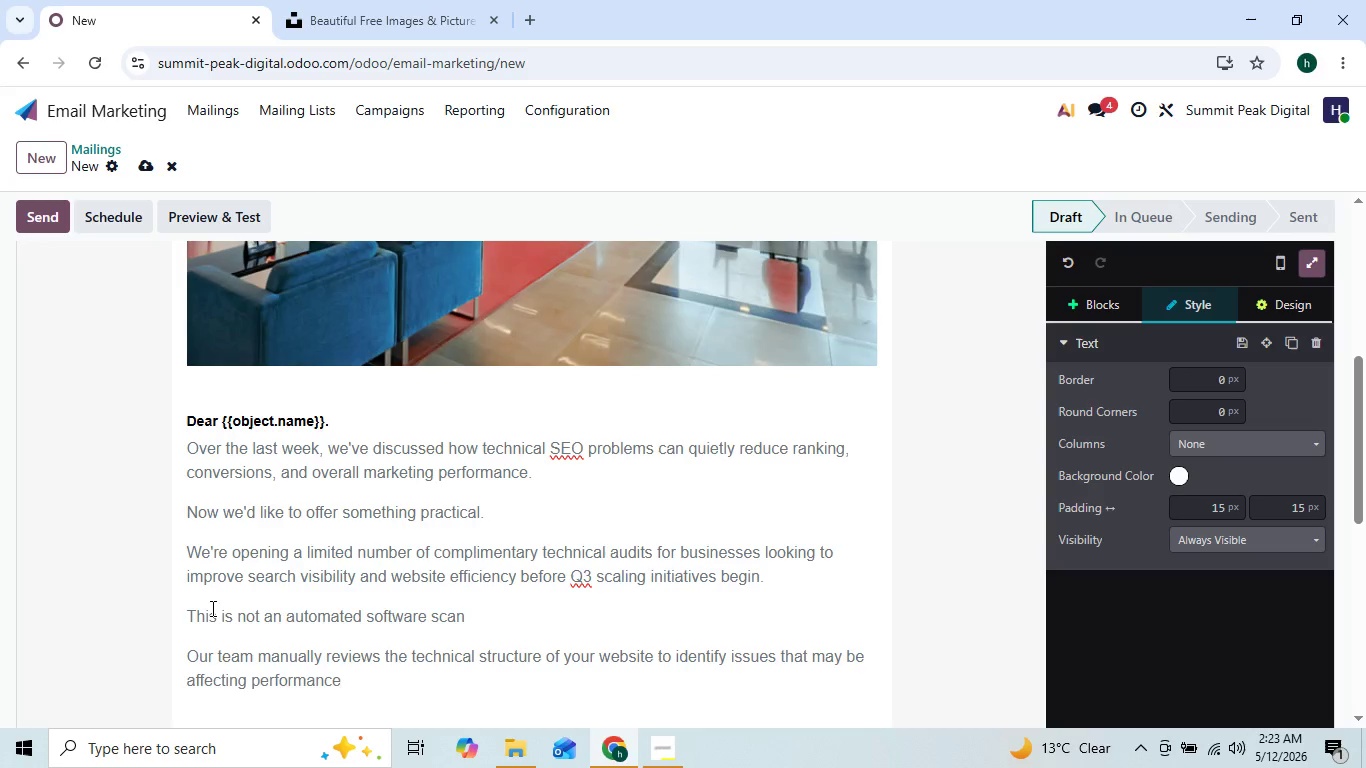 
type(, including:)
 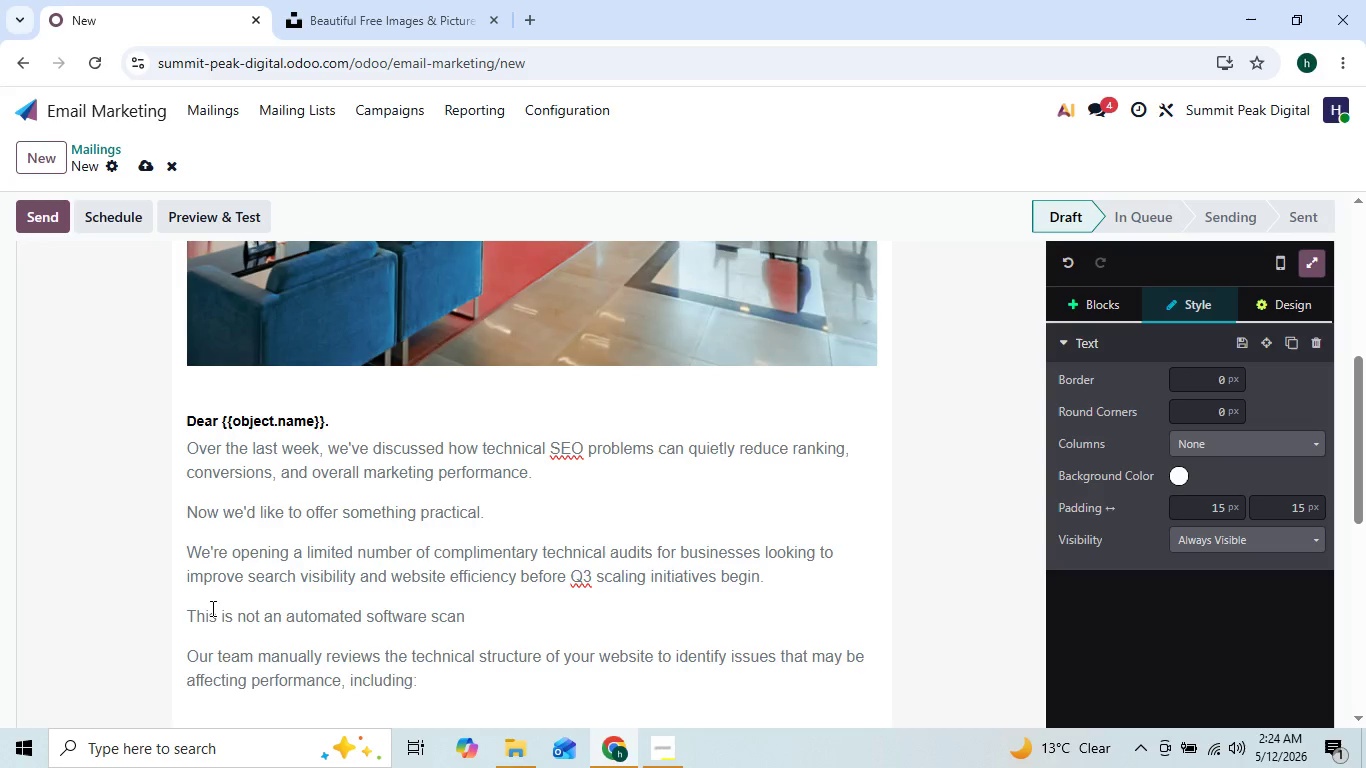 
key(Enter)
 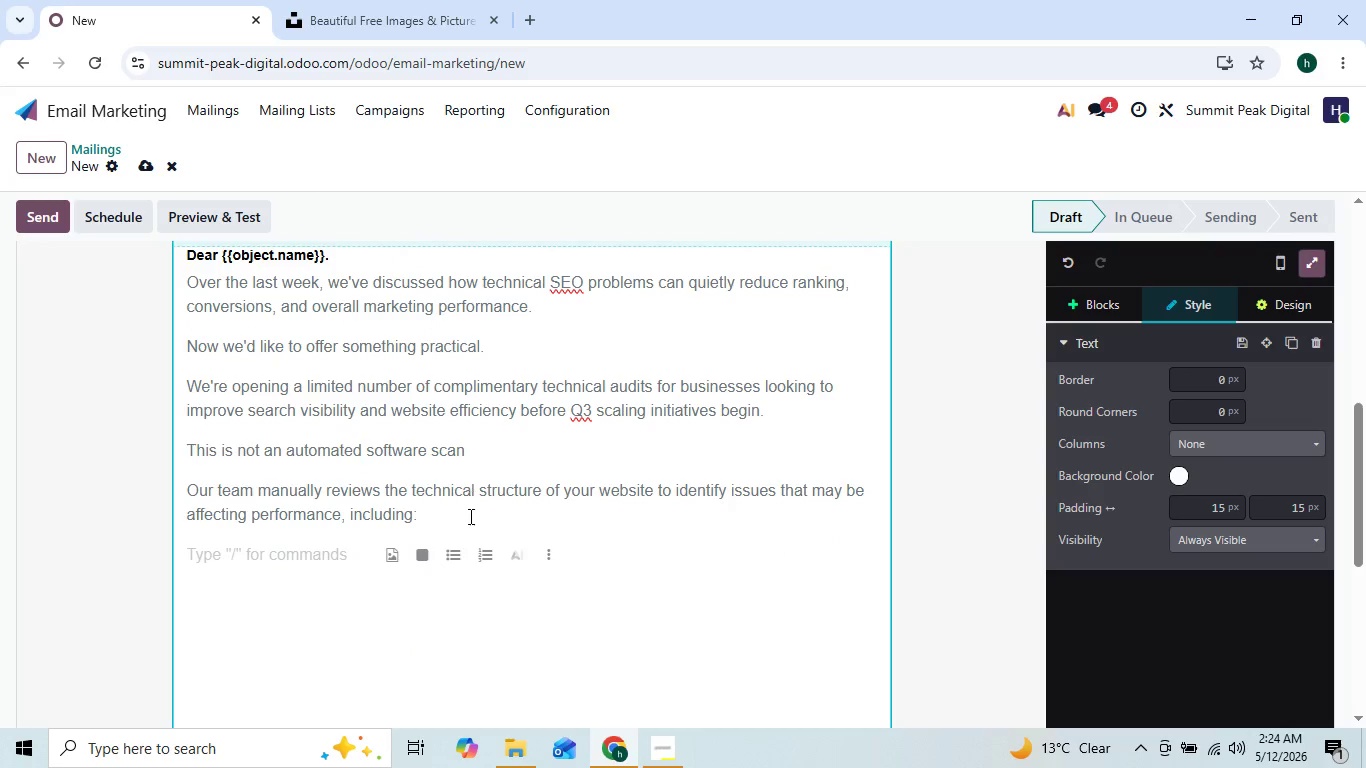 
wait(5.23)
 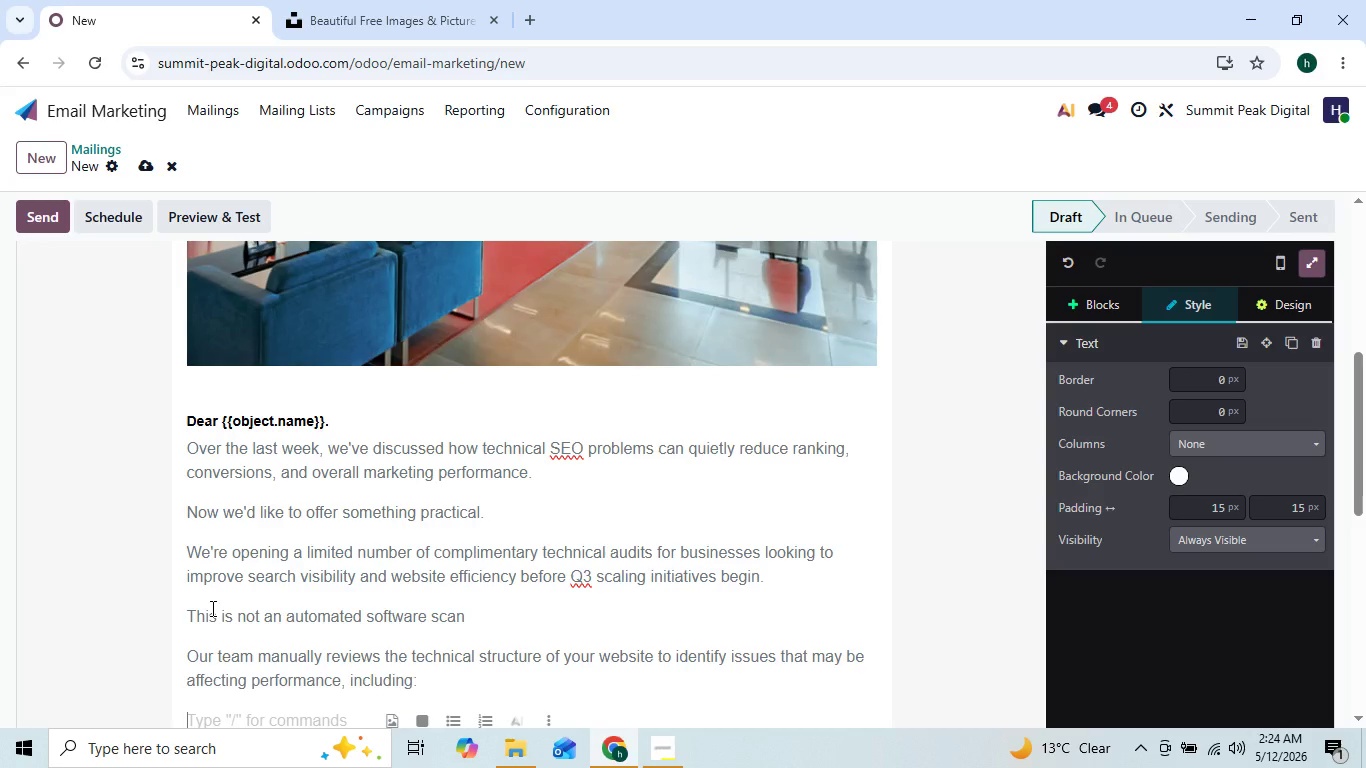 
left_click([450, 555])
 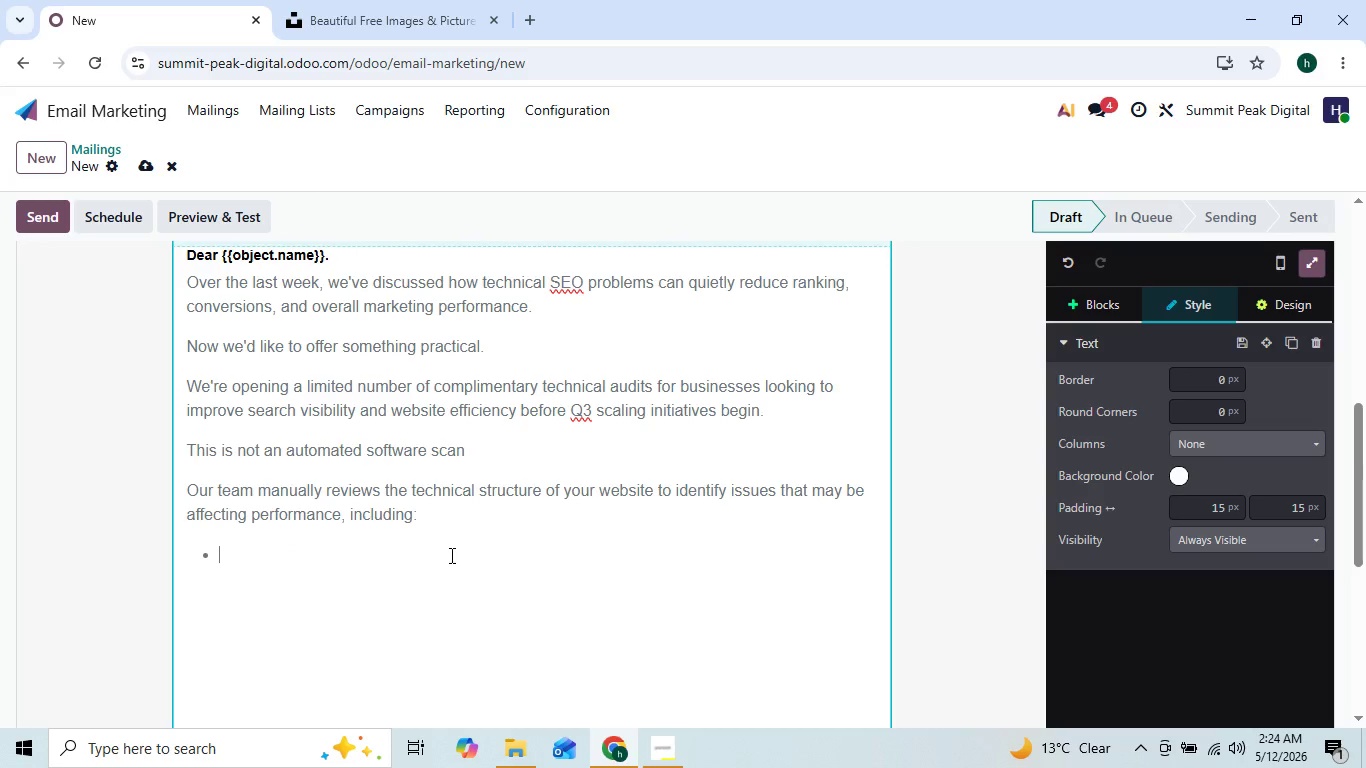 
type(Core Web Vitals and page speed )
 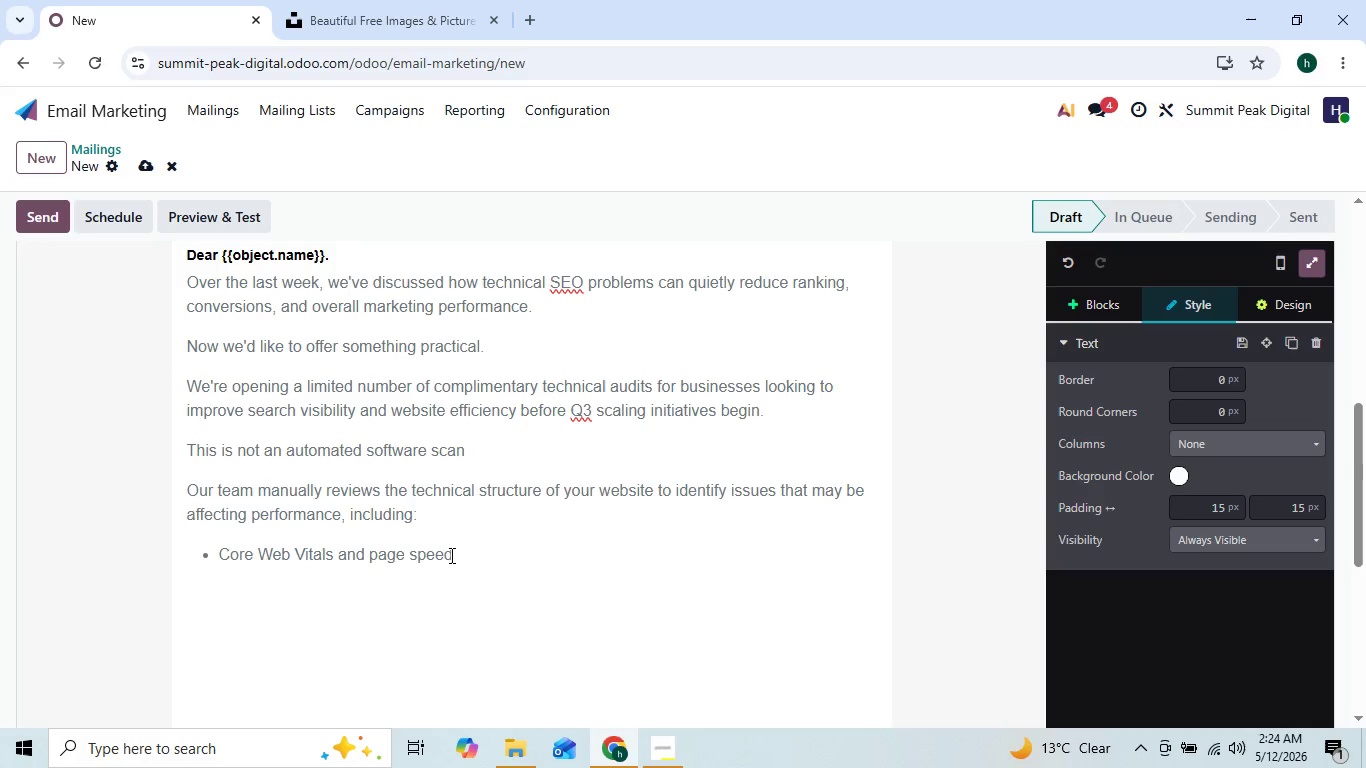 
key(Enter)
 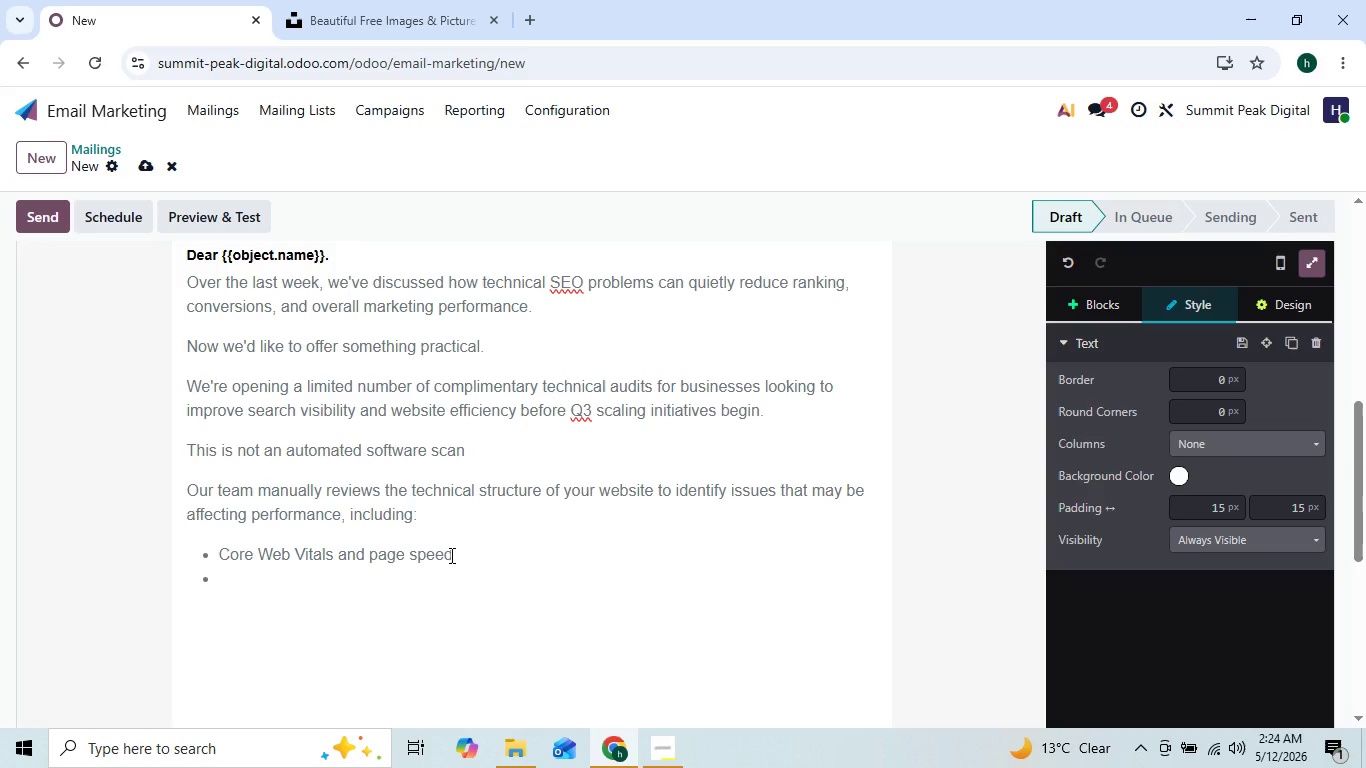 
type(Mobile responsiveness)
 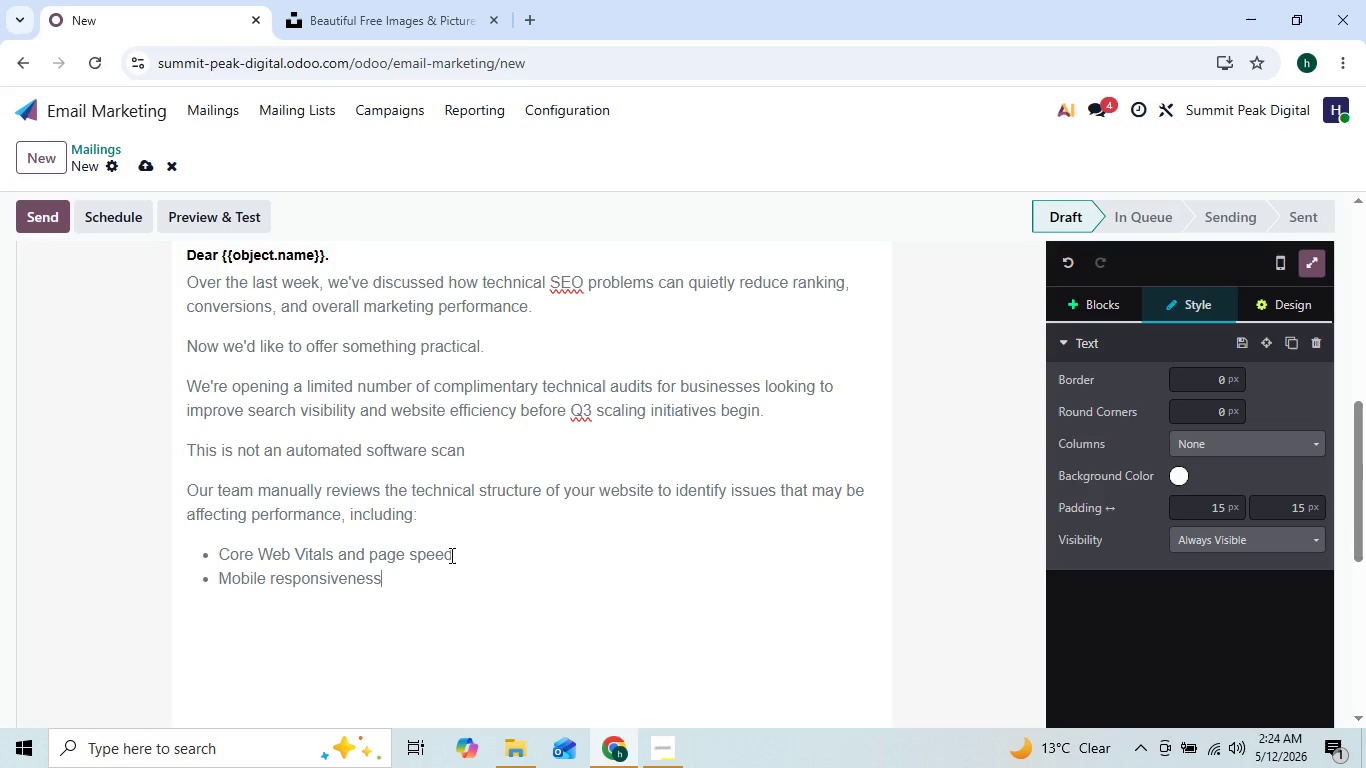 
key(Enter)
 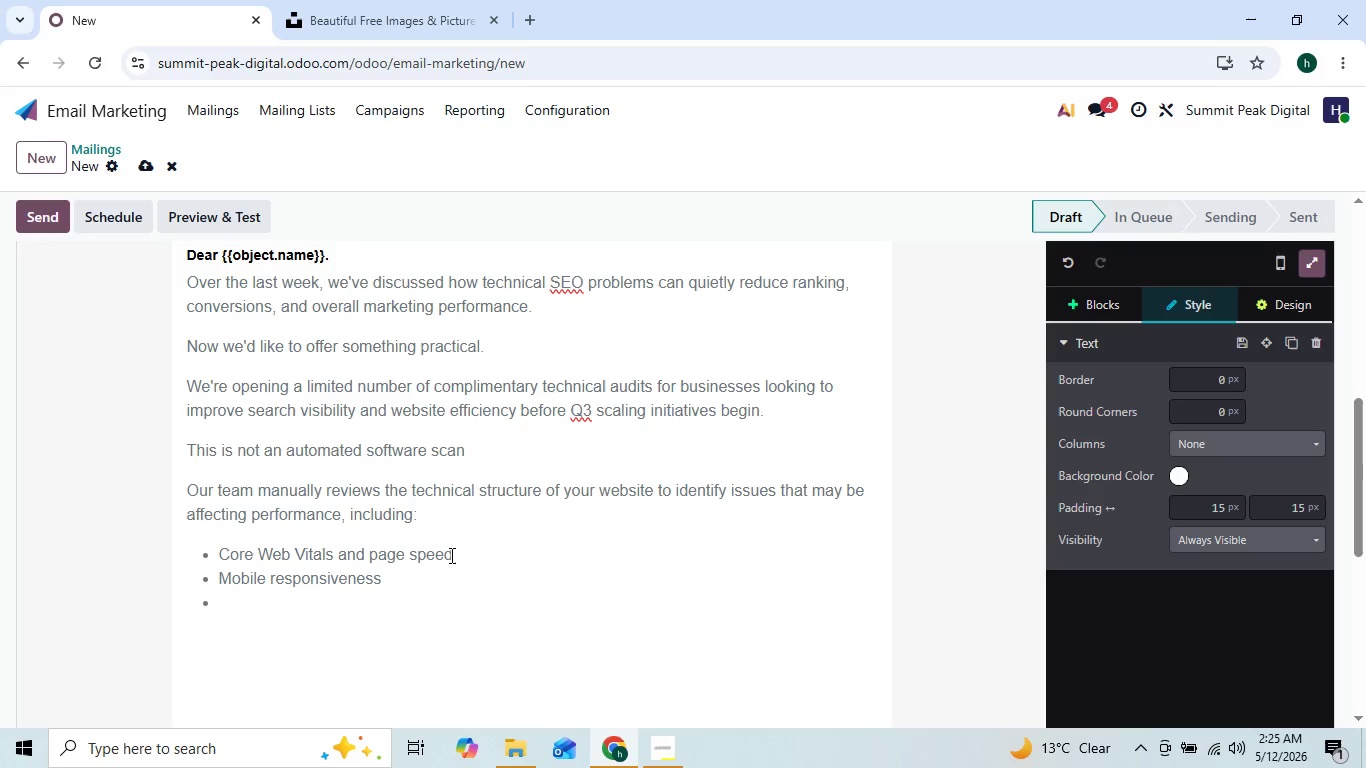 
type(Crawl/)
 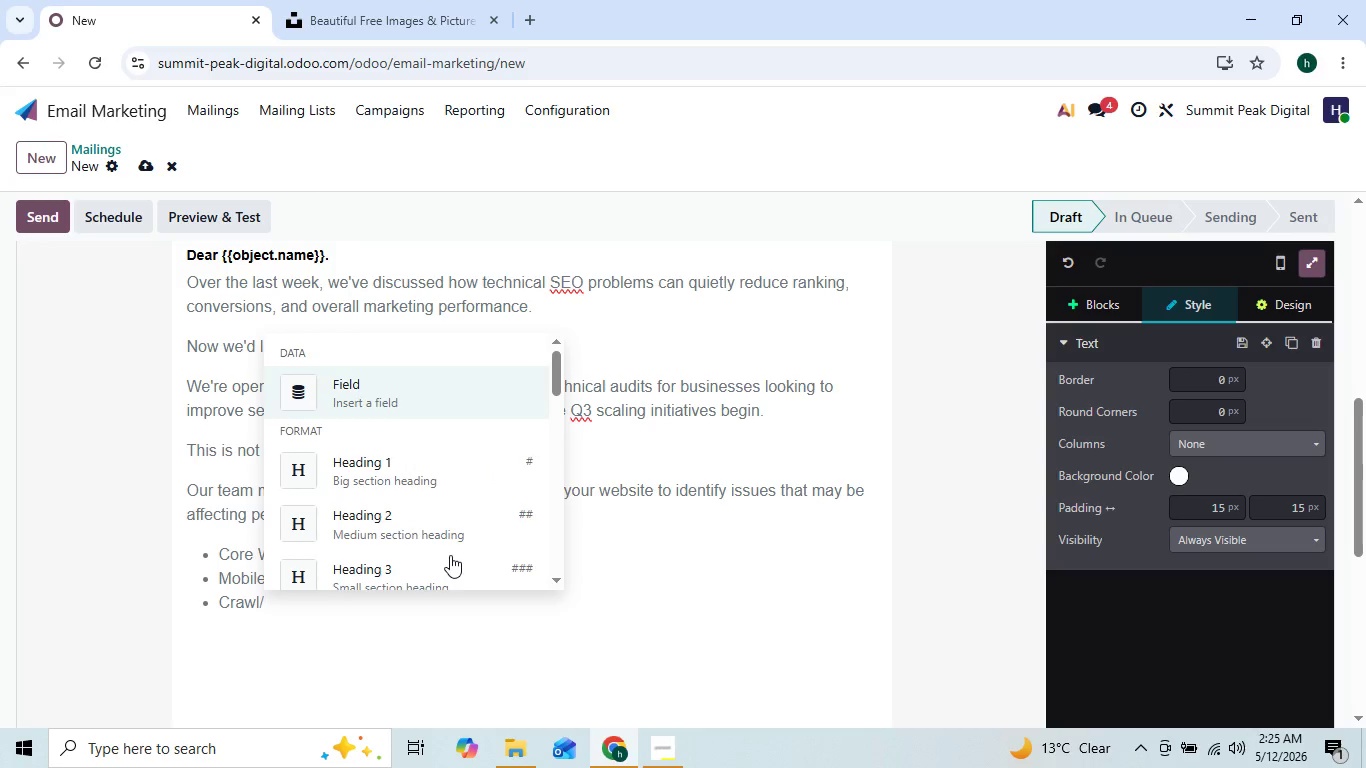 
type(ind)
 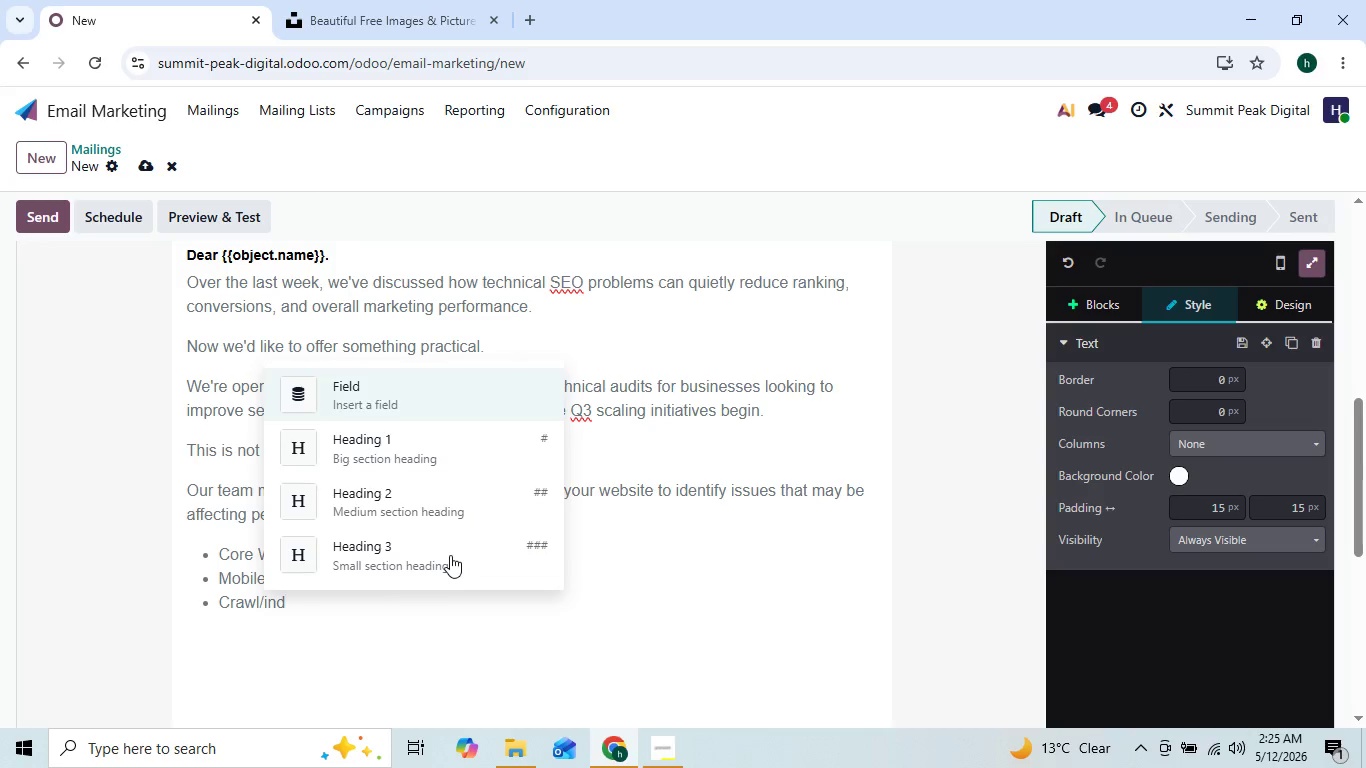 
type(exation issues )
 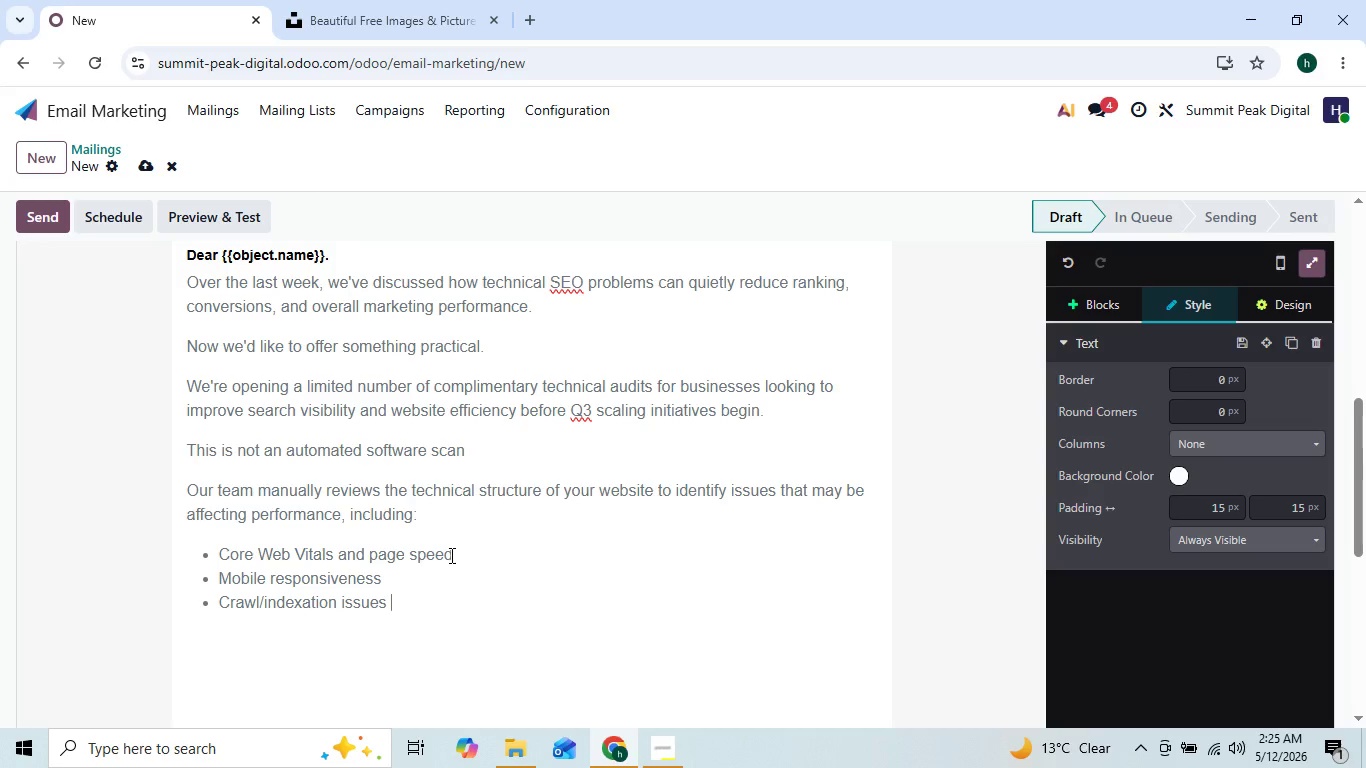 
key(Enter)
 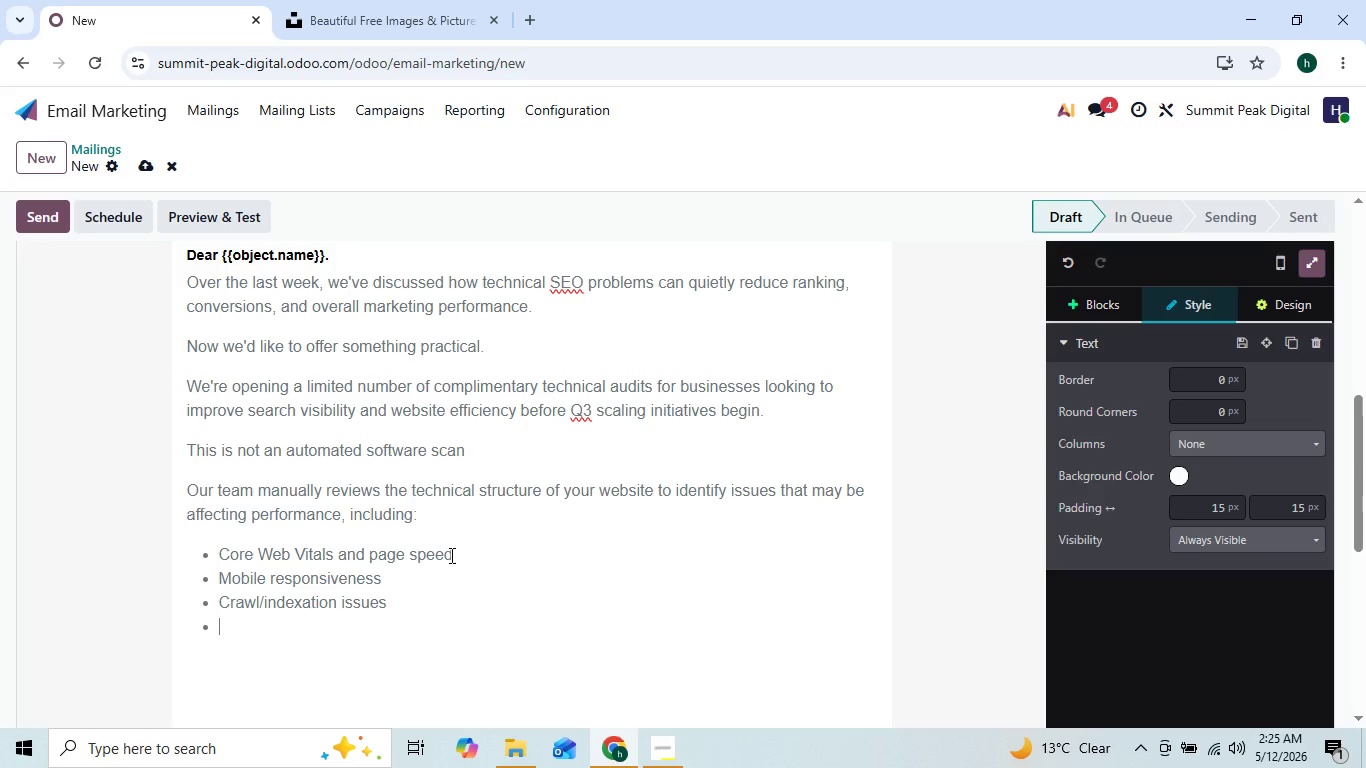 
type(Technical SEOe)
key(Backspace)
type( errors)
 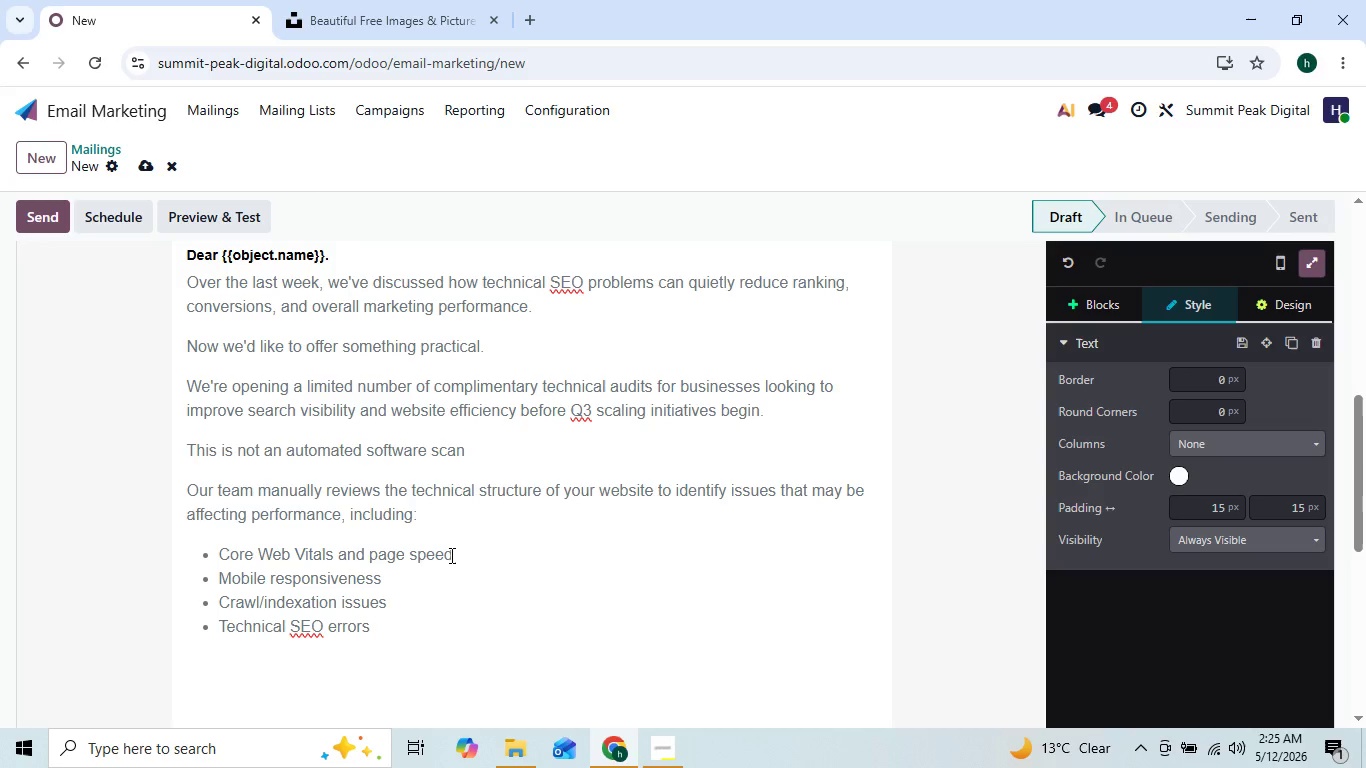 
key(Enter)
 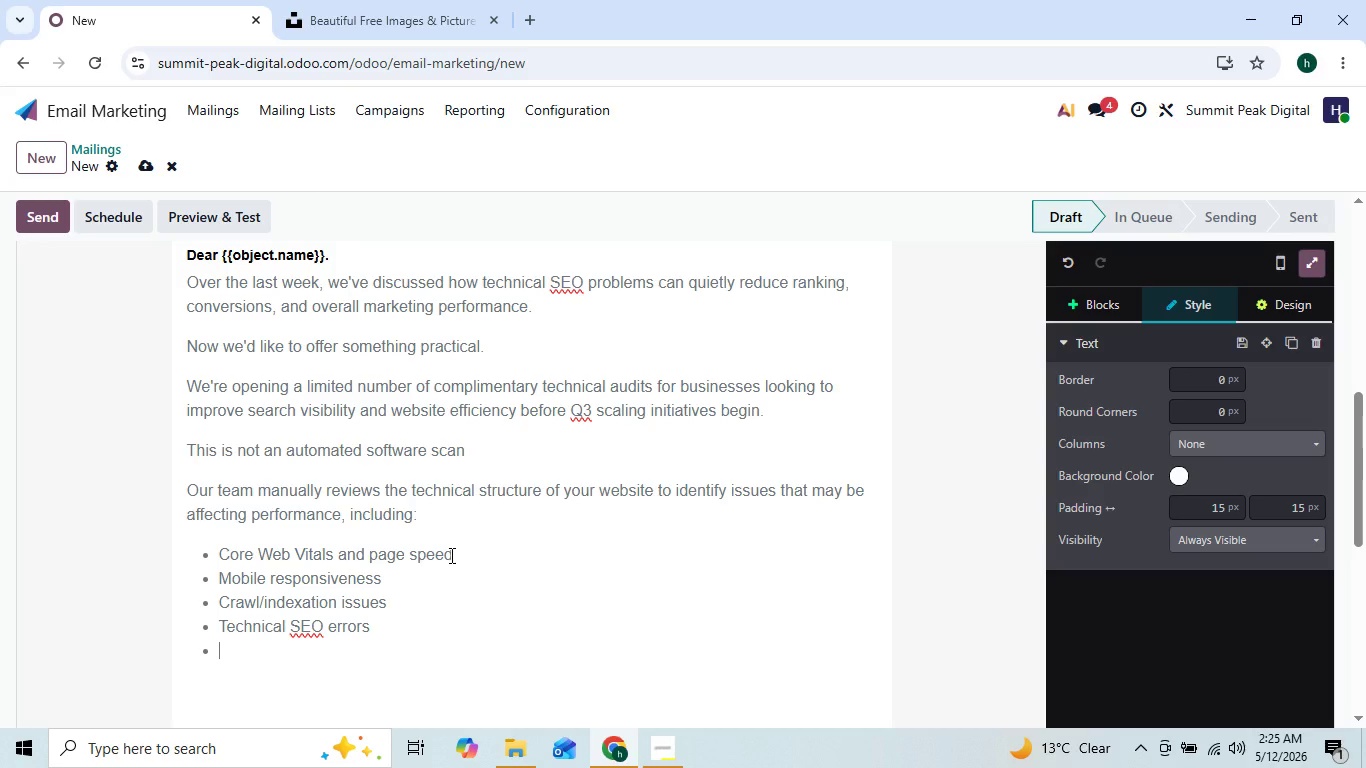 
type(Redirect and cana)
 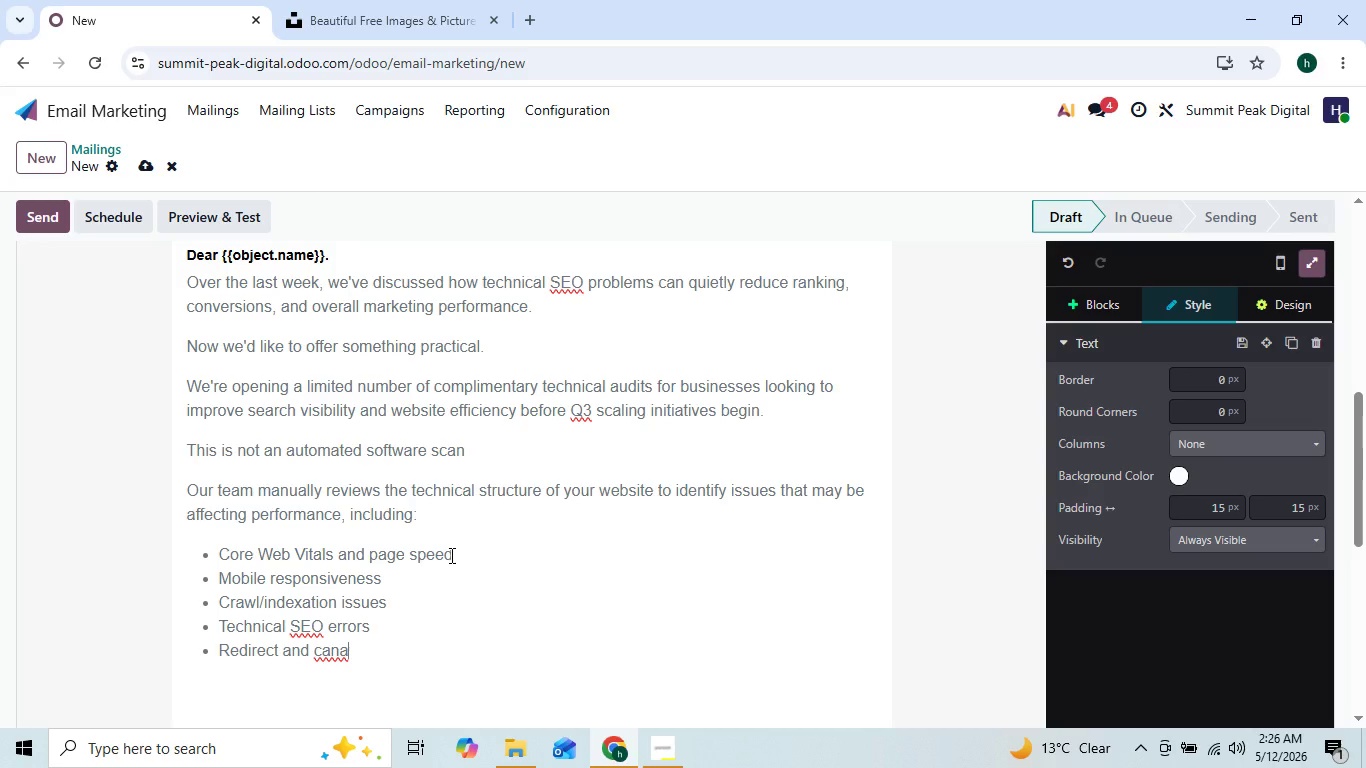 
key(Backspace)
type(onical problems)
 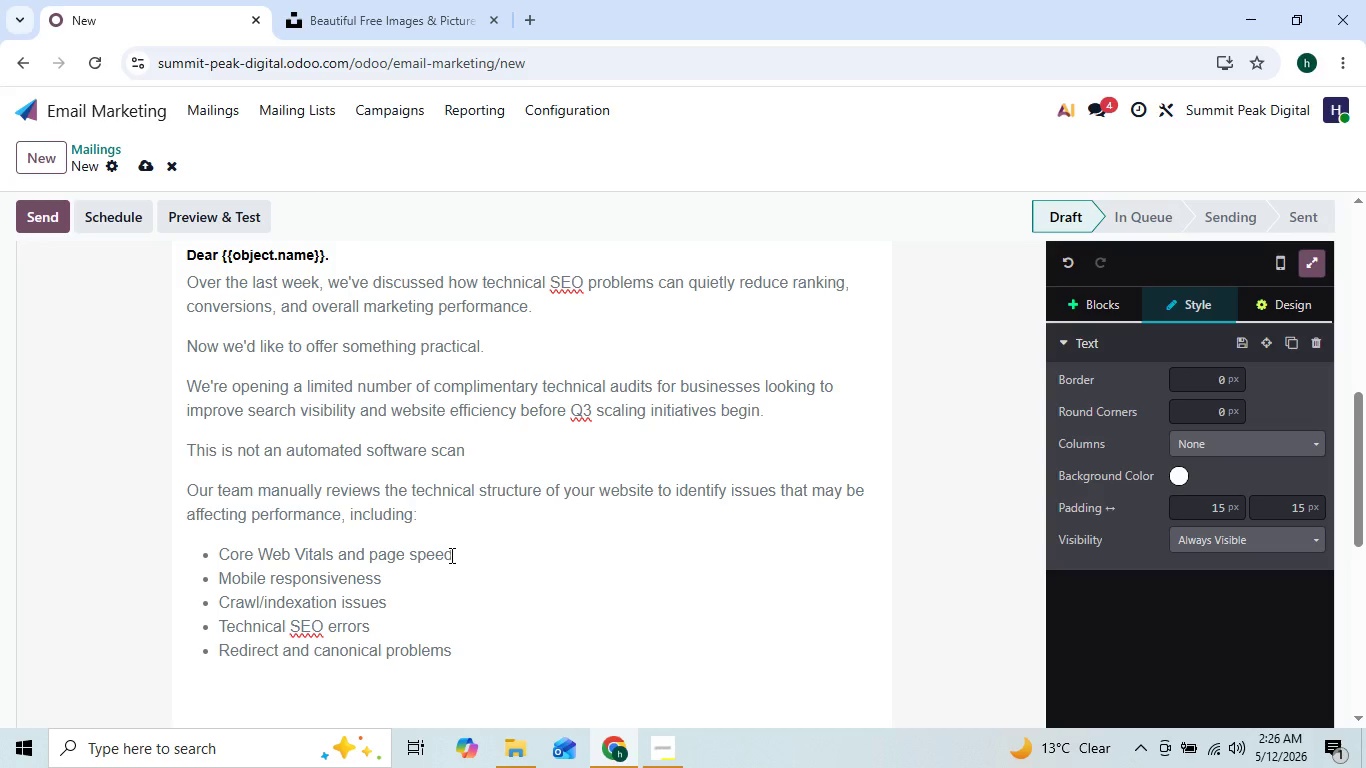 
key(Enter)
 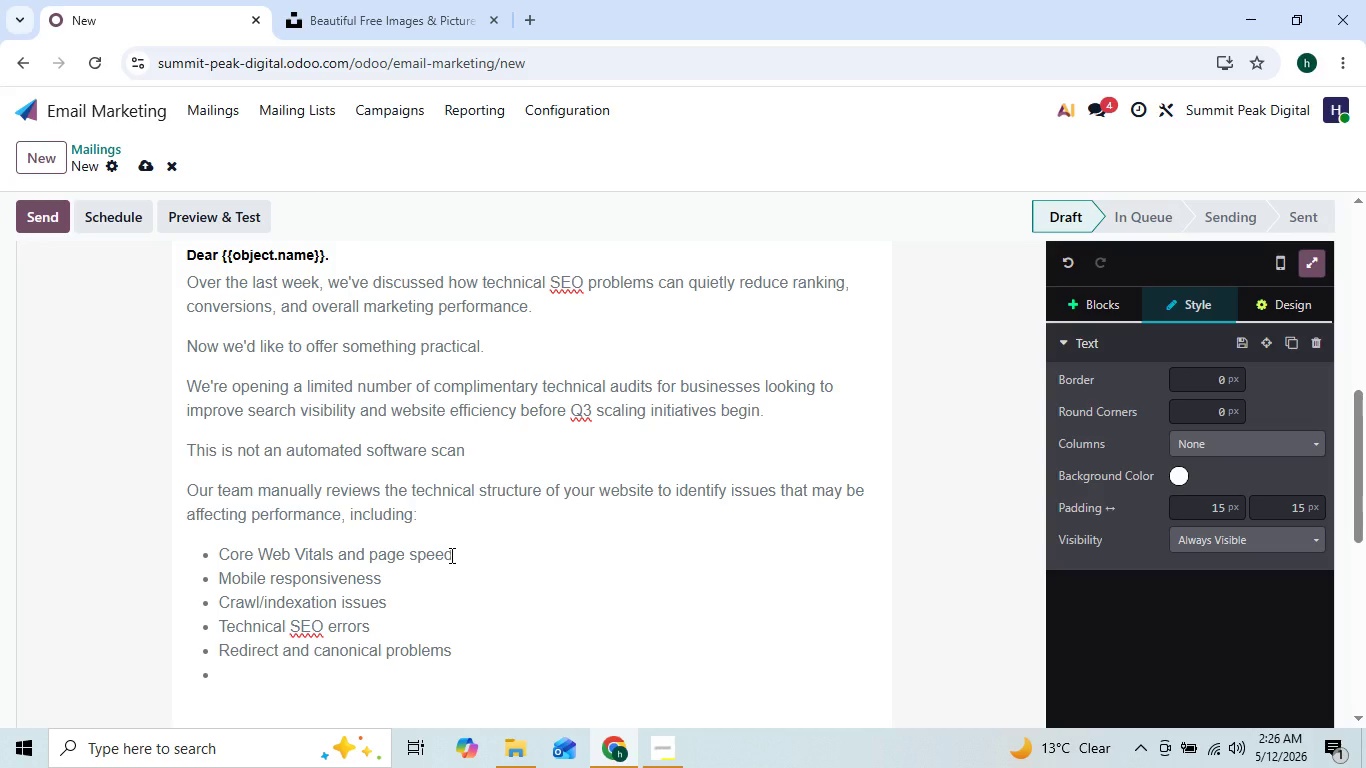 
type(ON)
key(Backspace)
type(n-page sr)
key(Backspace)
type(tr)
 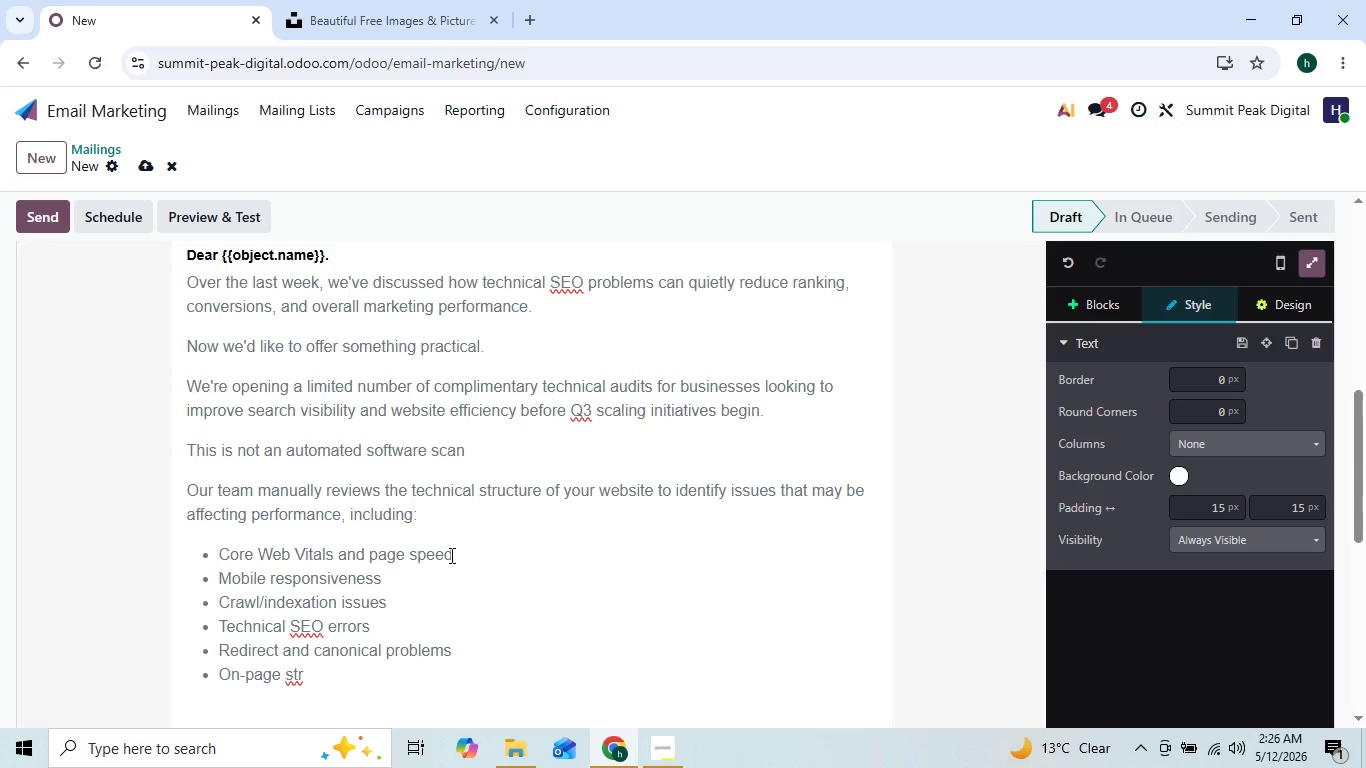 
key(ArrowLeft)
 